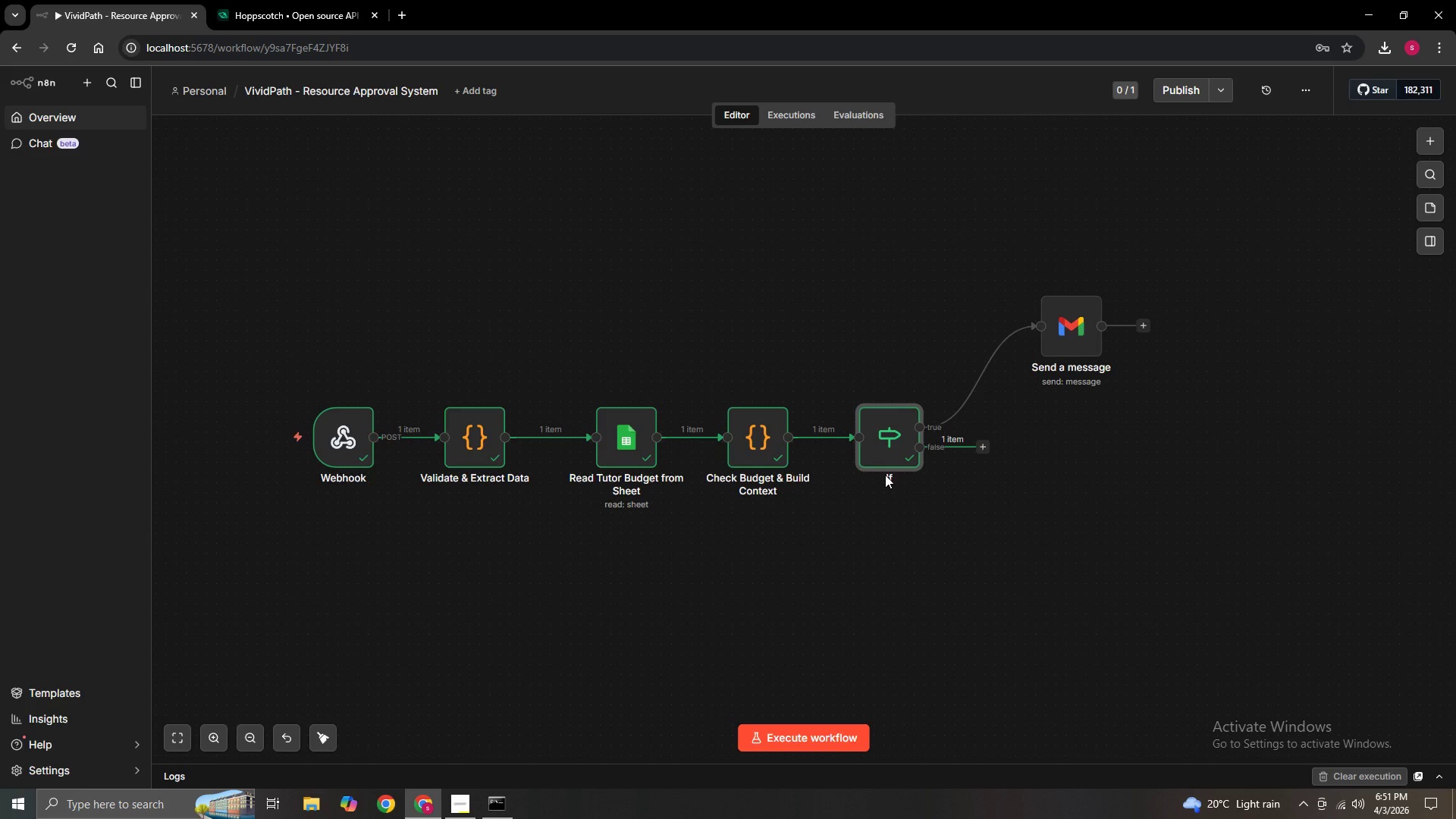 
left_click([887, 475])
 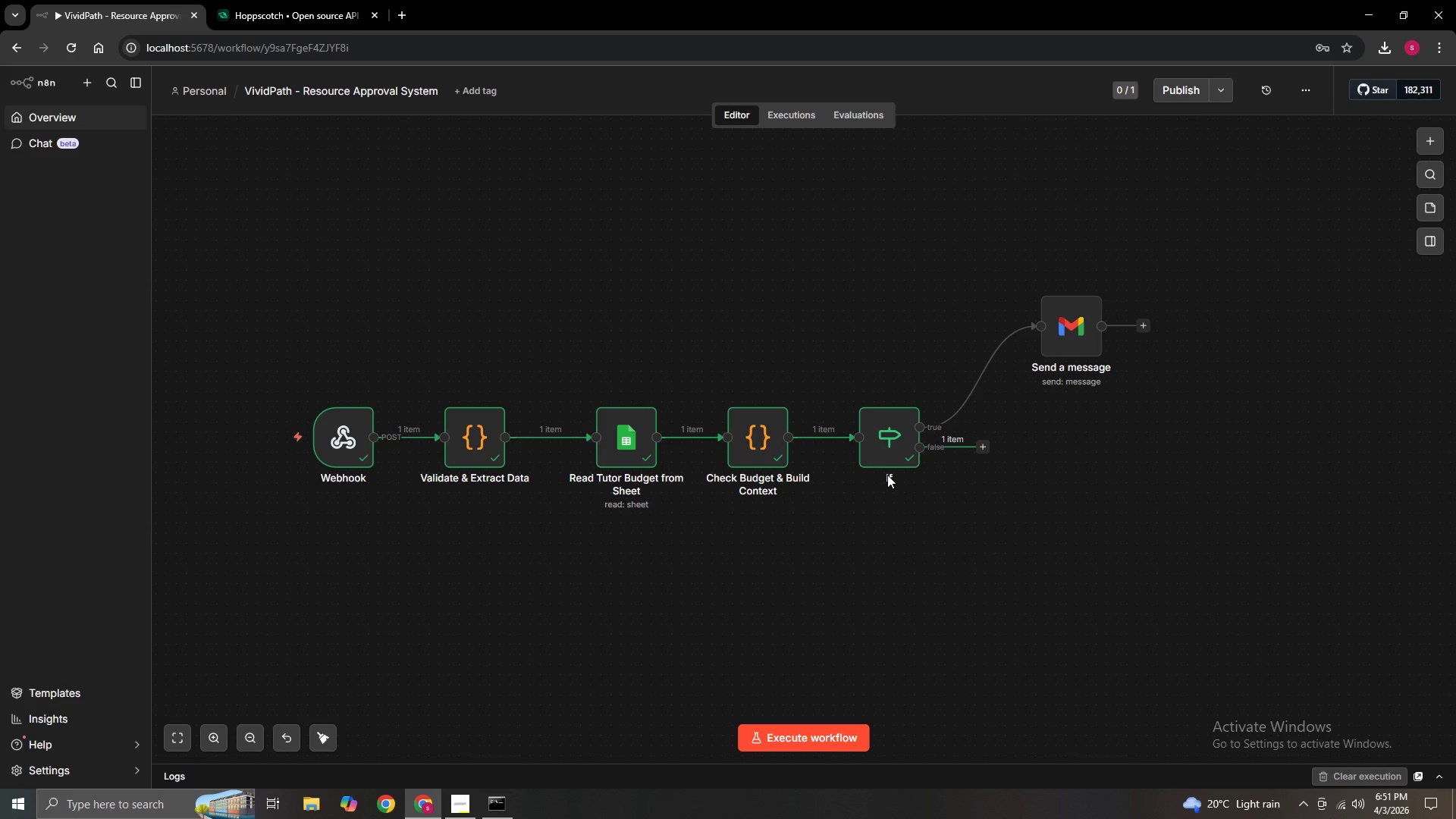 
right_click([887, 475])
 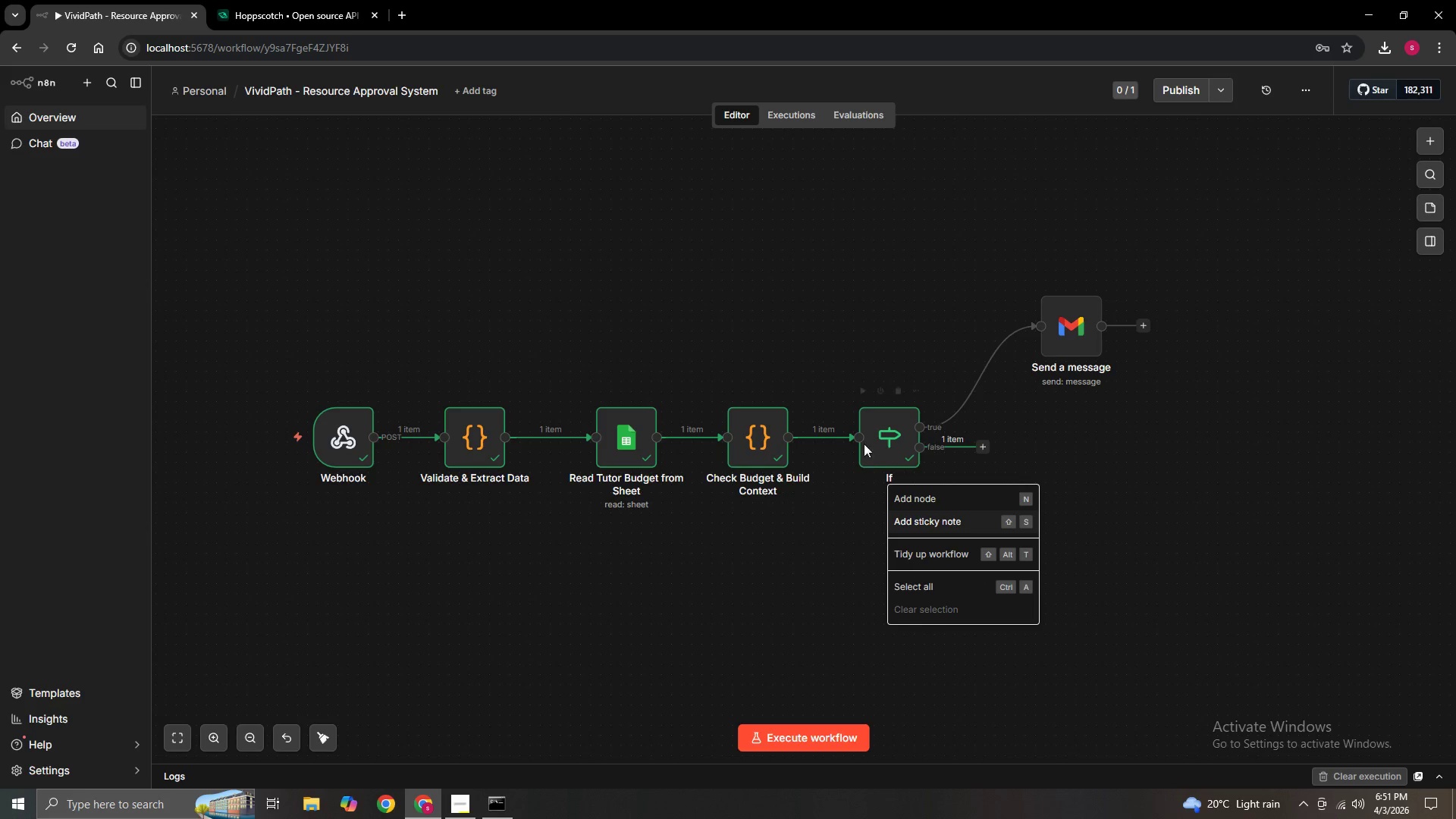 
left_click([893, 432])
 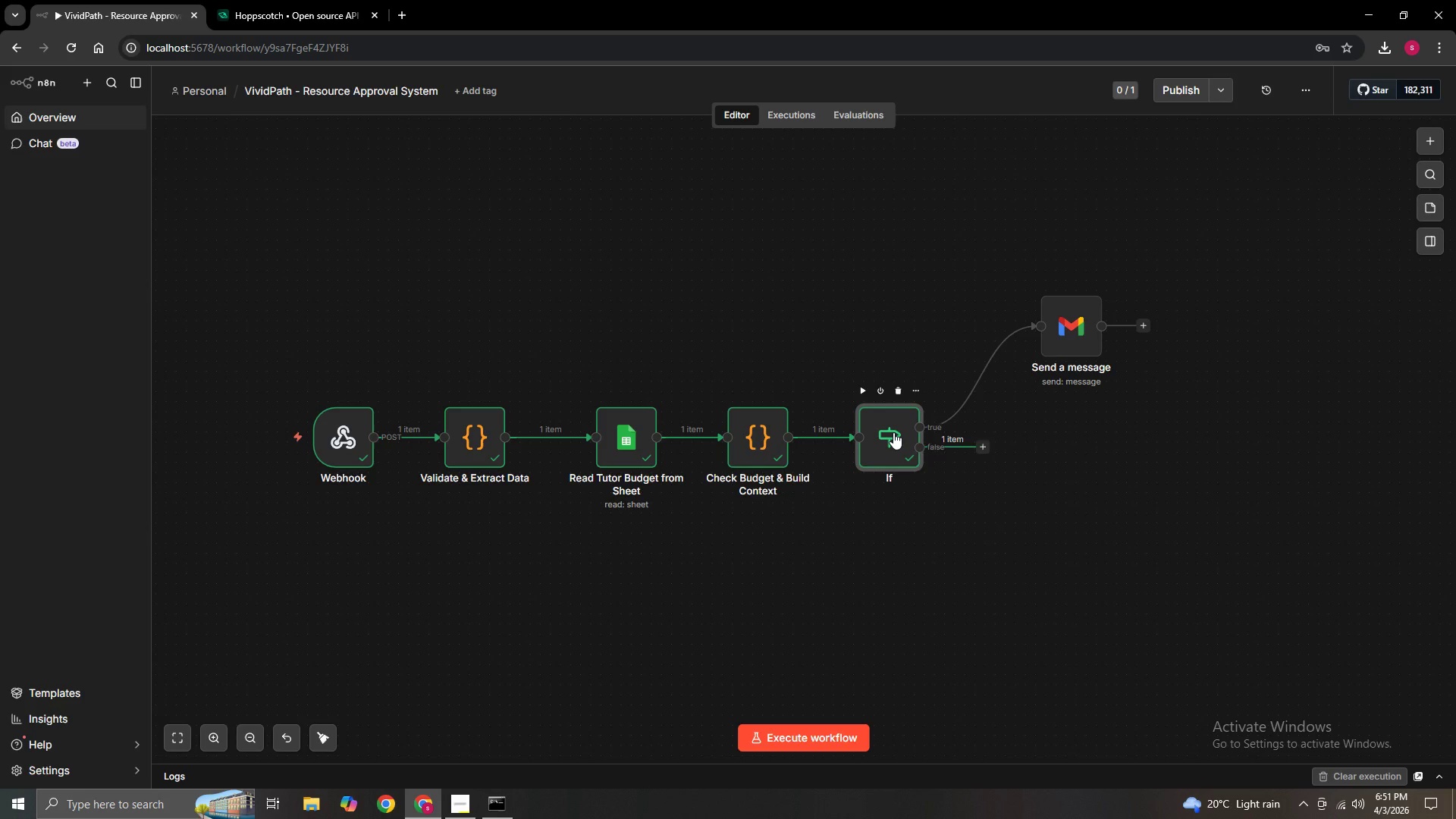 
right_click([893, 432])
 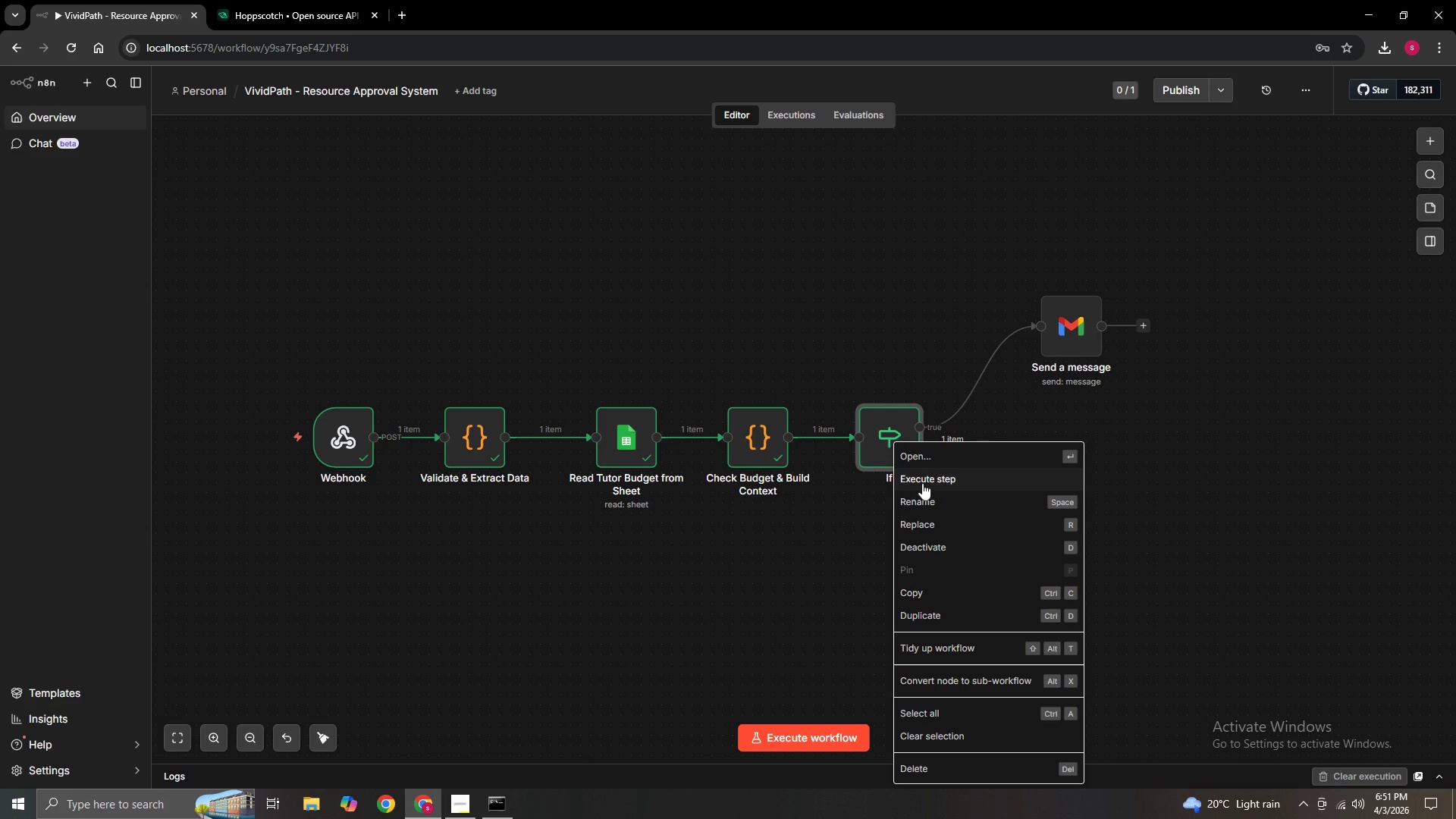 
left_click([926, 497])
 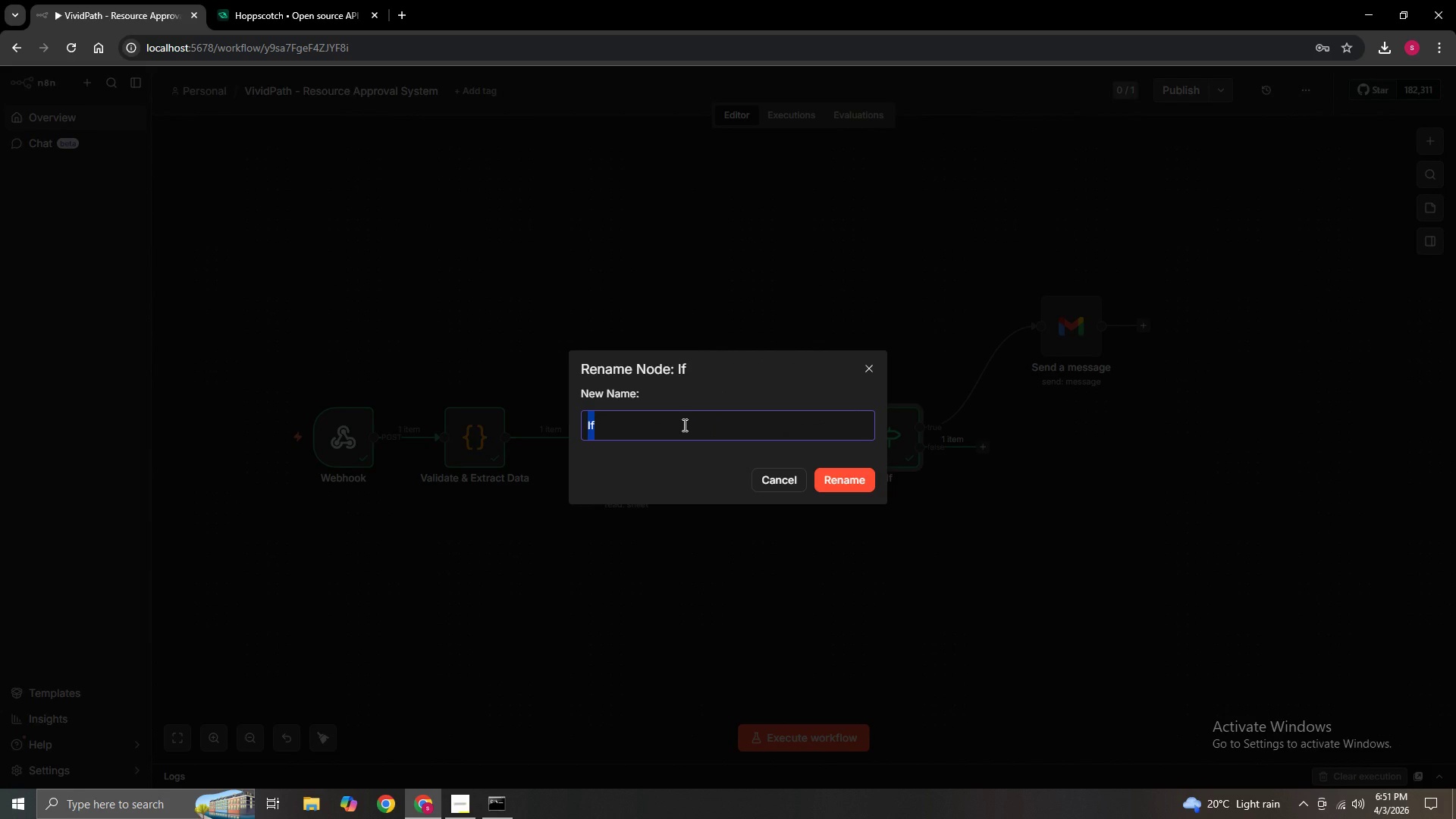 
key(Backspace)
 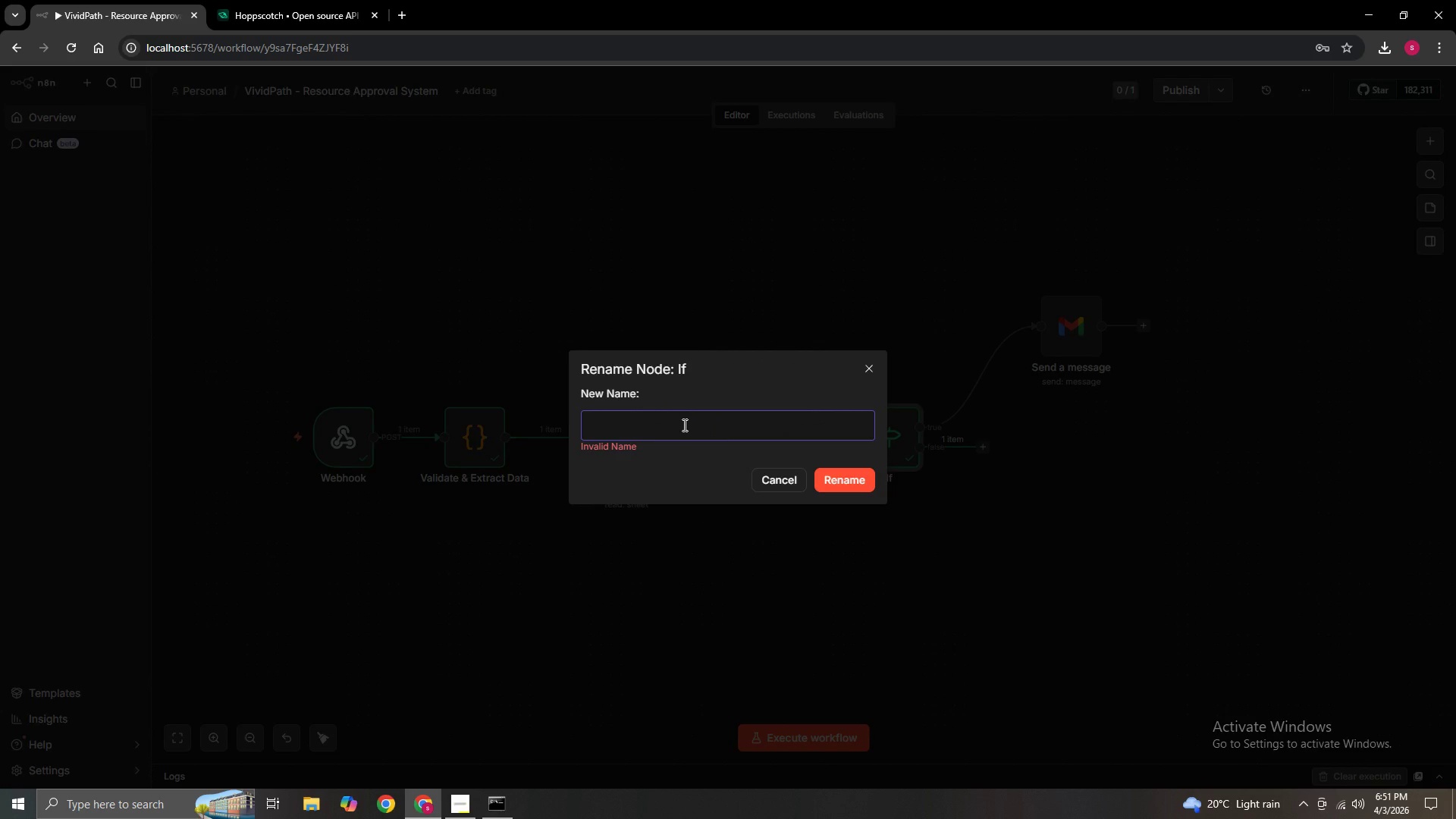 
type(Budget Exceeded)
 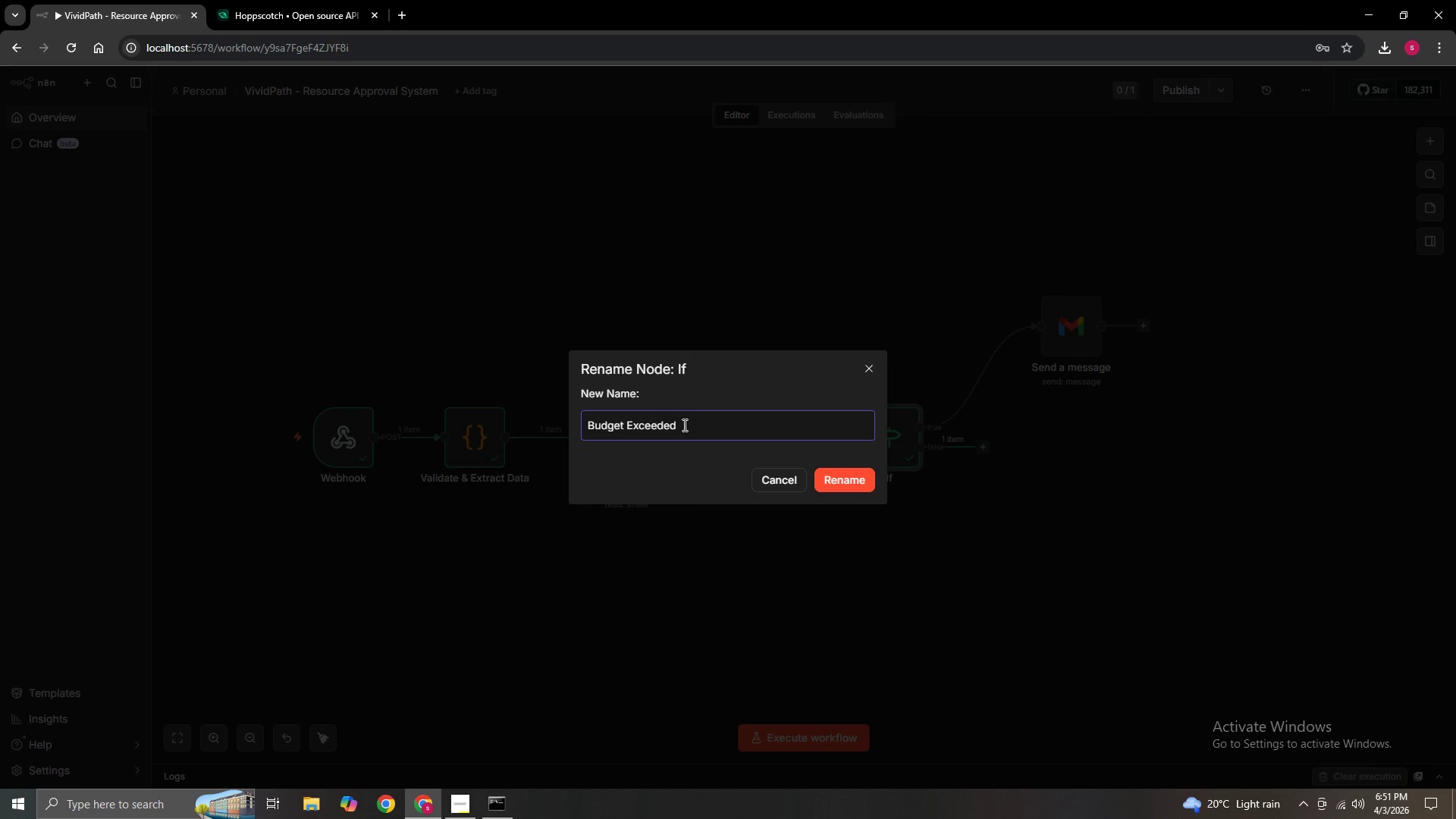 
key(Shift+Slash)
 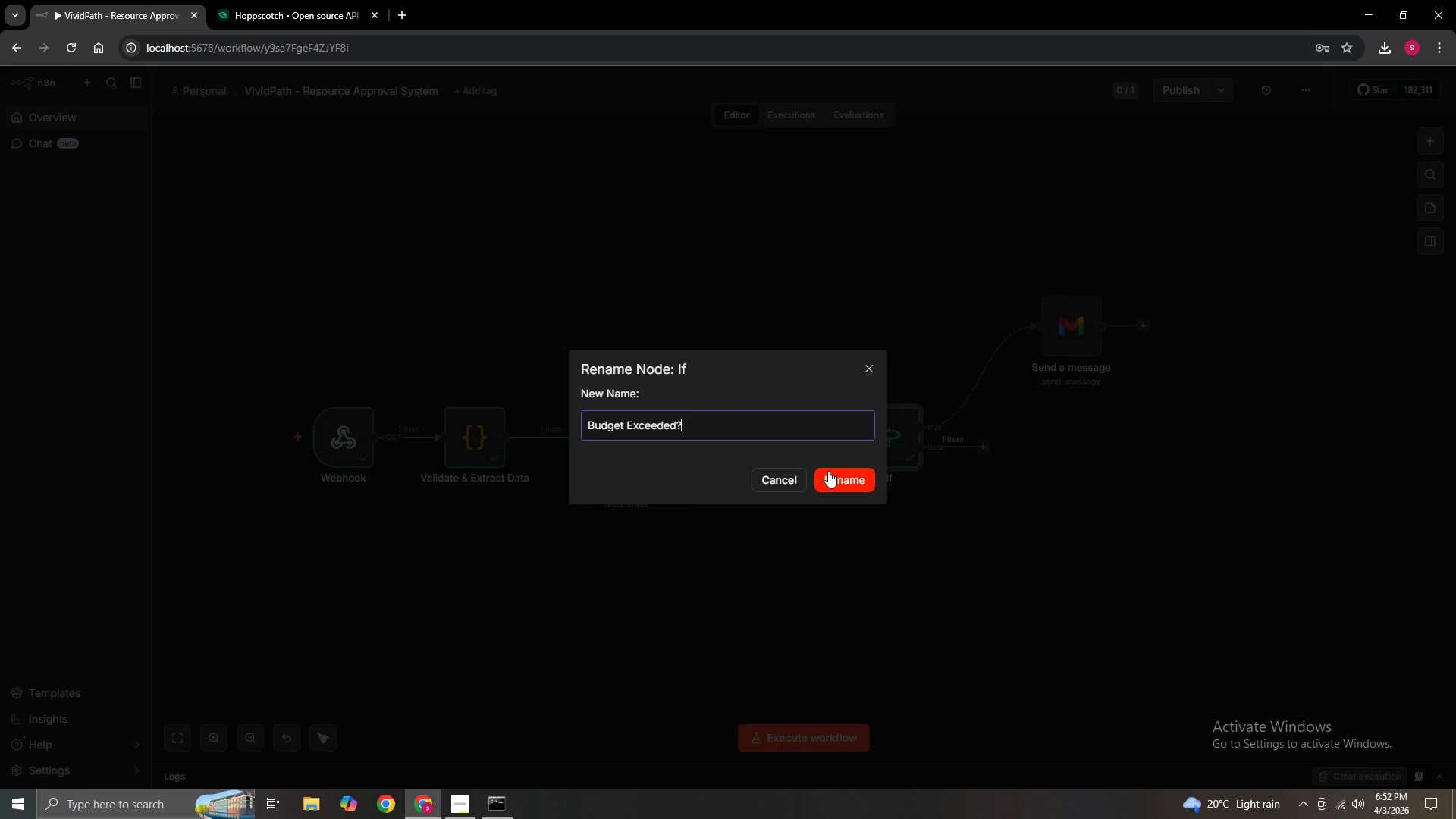 
left_click([828, 471])
 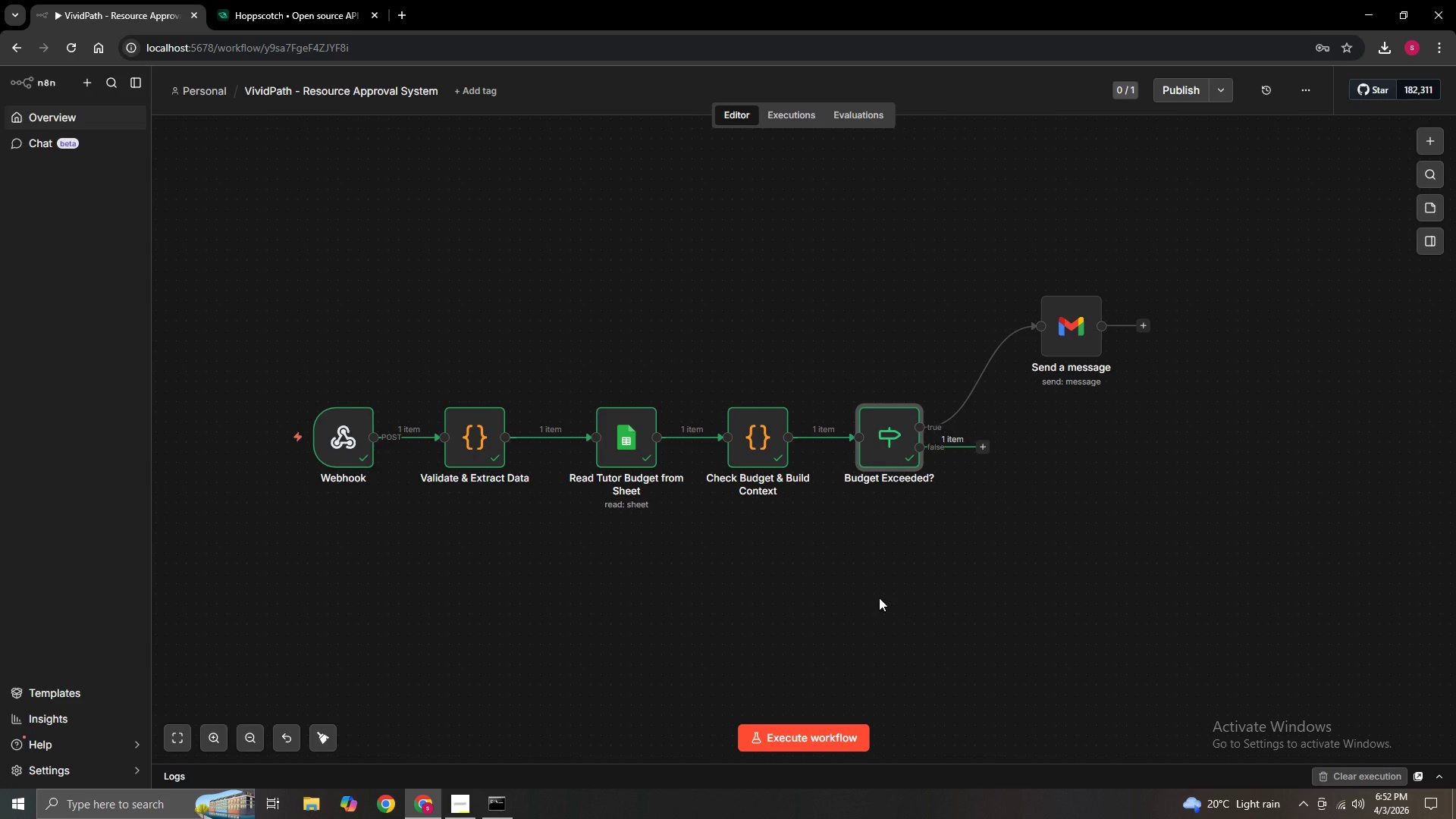 
wait(12.19)
 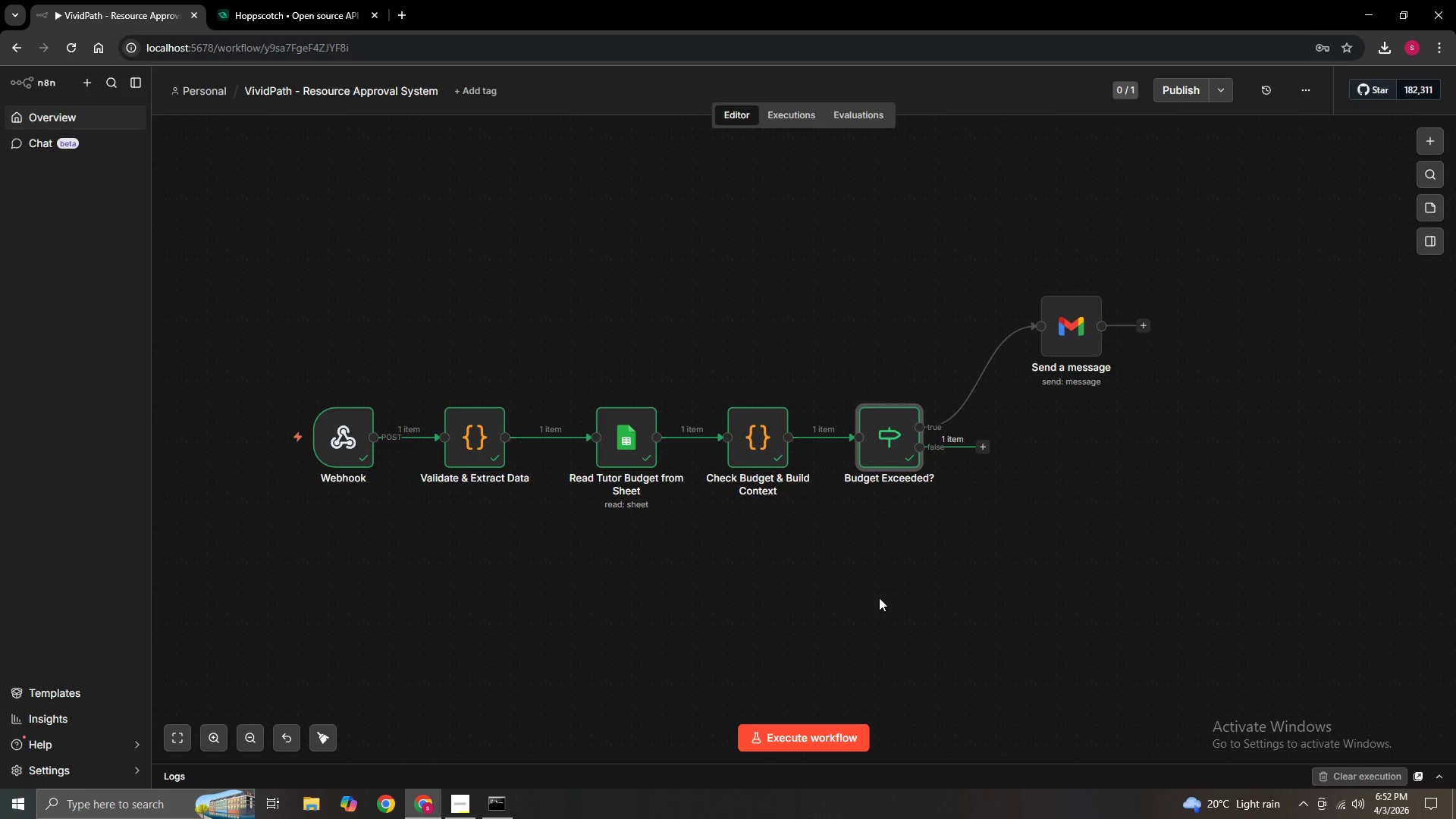 
double_click([340, 435])
 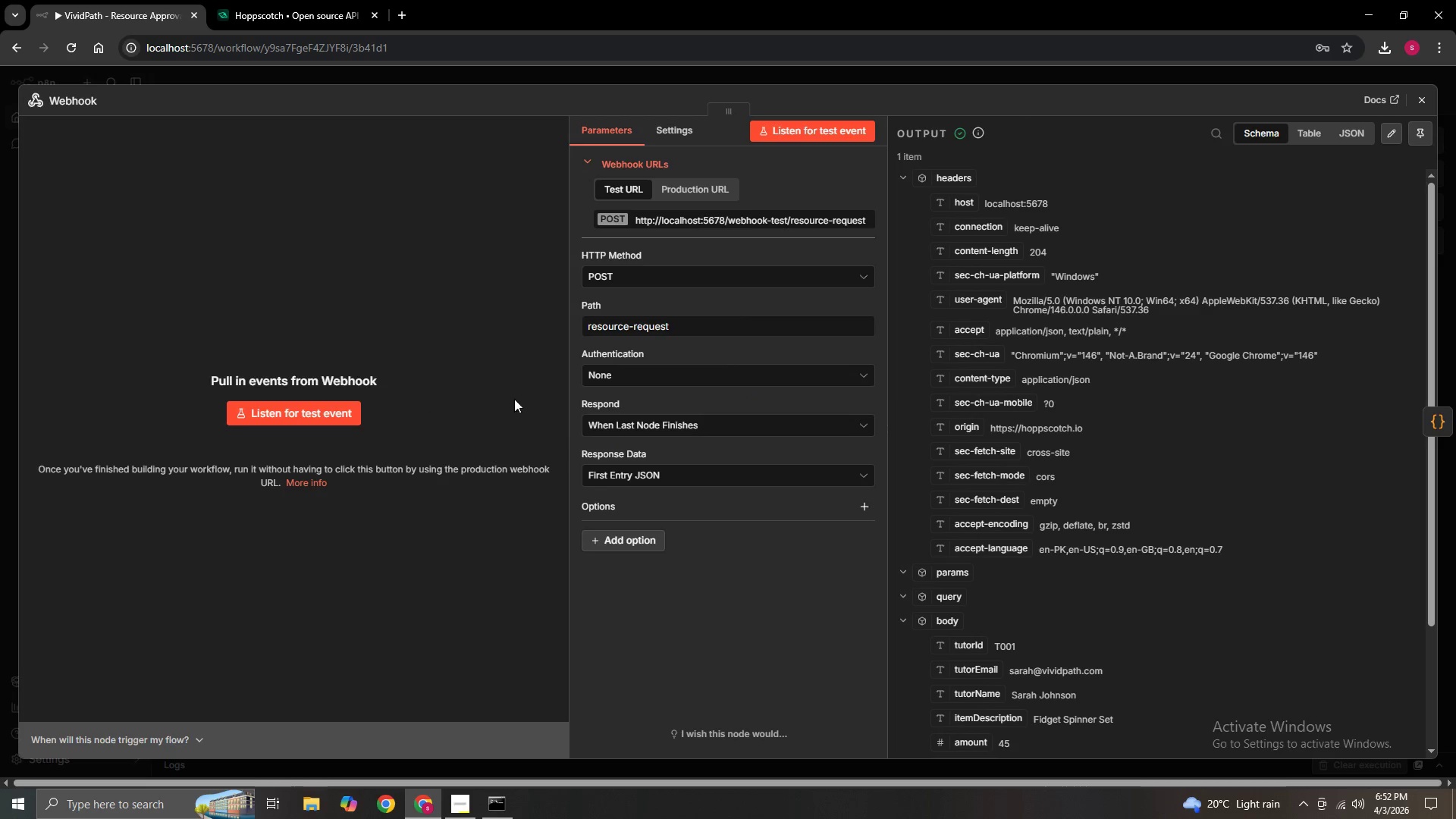 
scroll: coordinate [830, 563], scroll_direction: down, amount: 4.0
 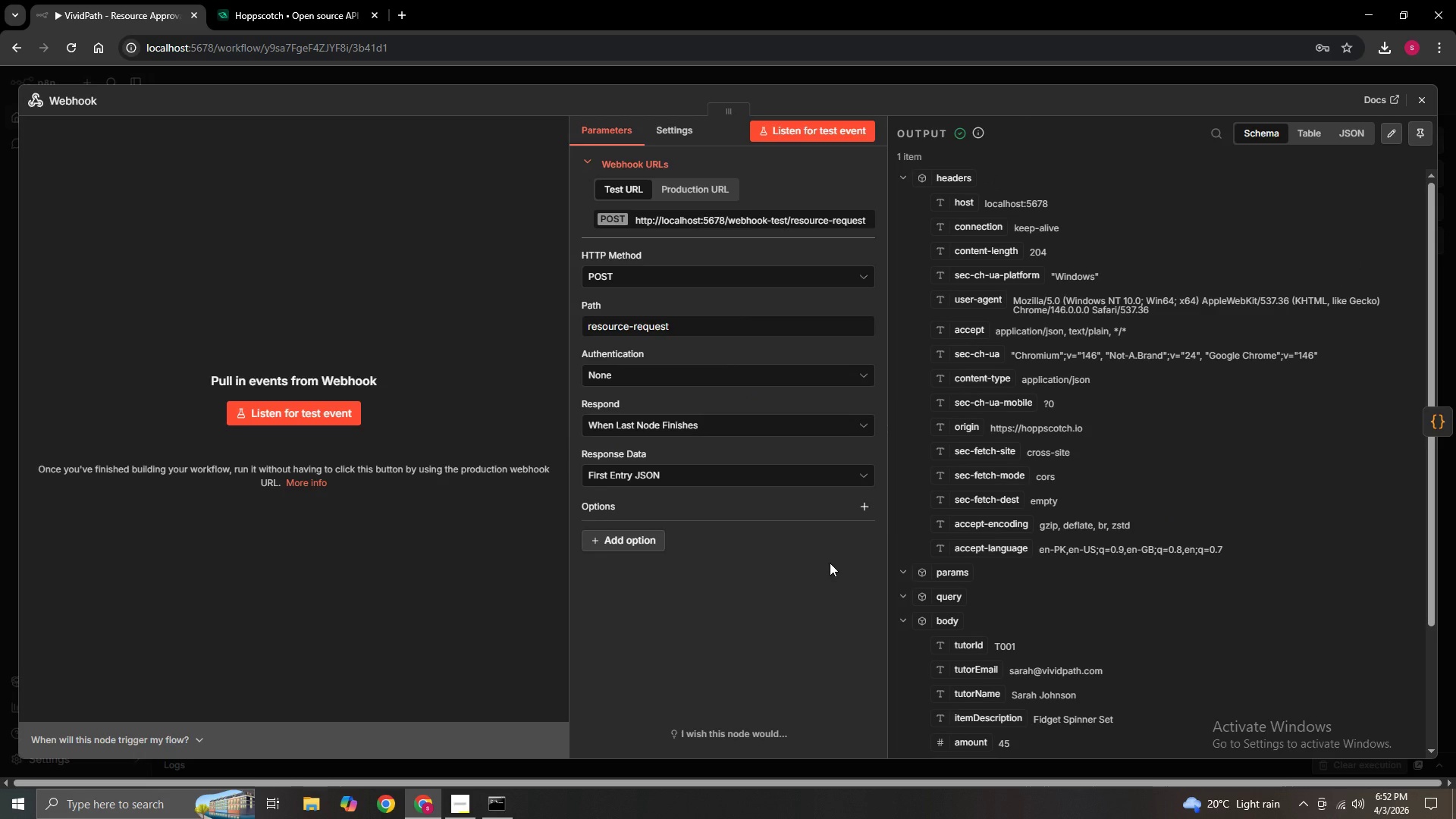 
wait(15.99)
 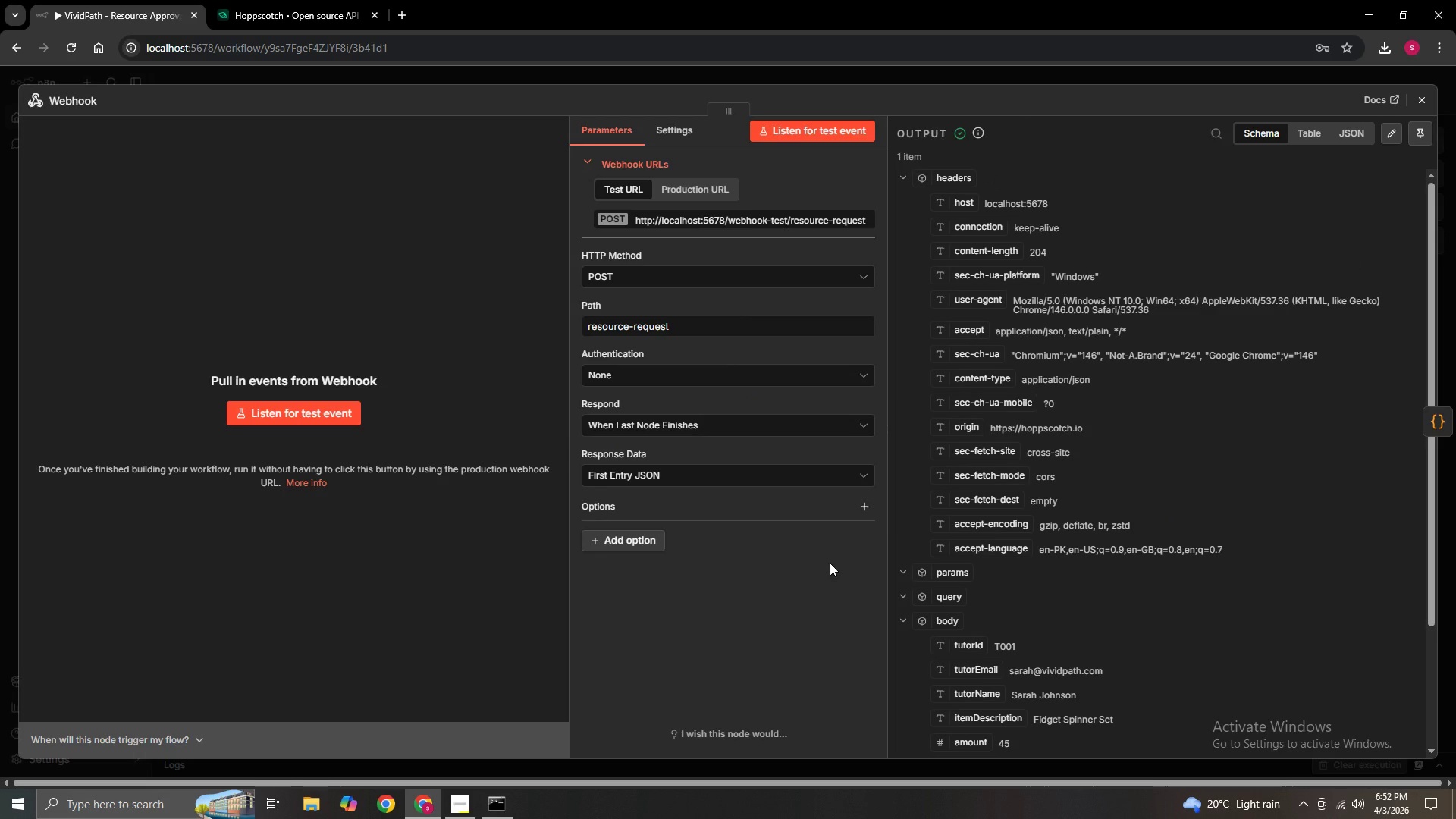 
left_click([1442, 413])
 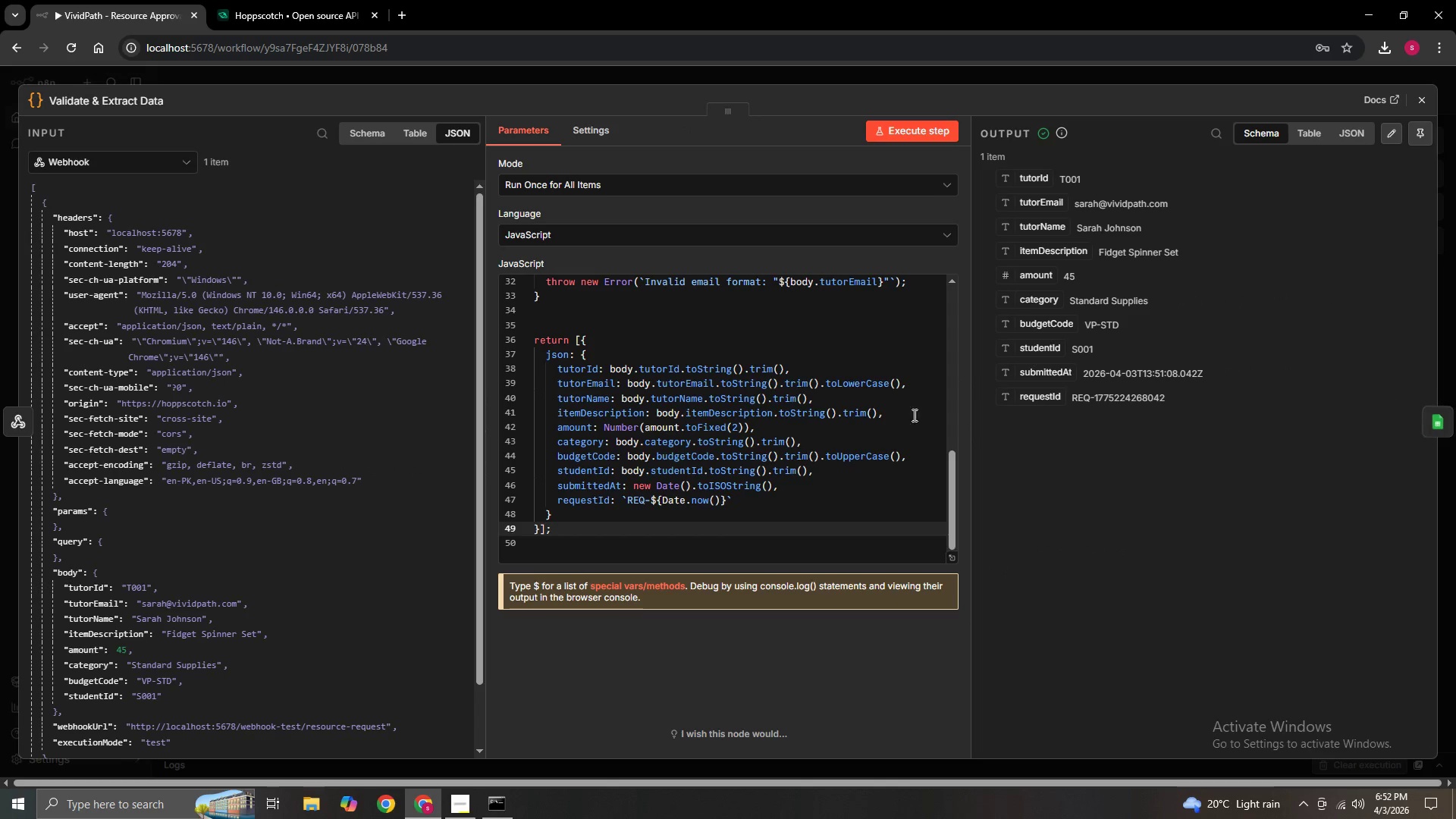 
scroll: coordinate [802, 505], scroll_direction: up, amount: 12.0
 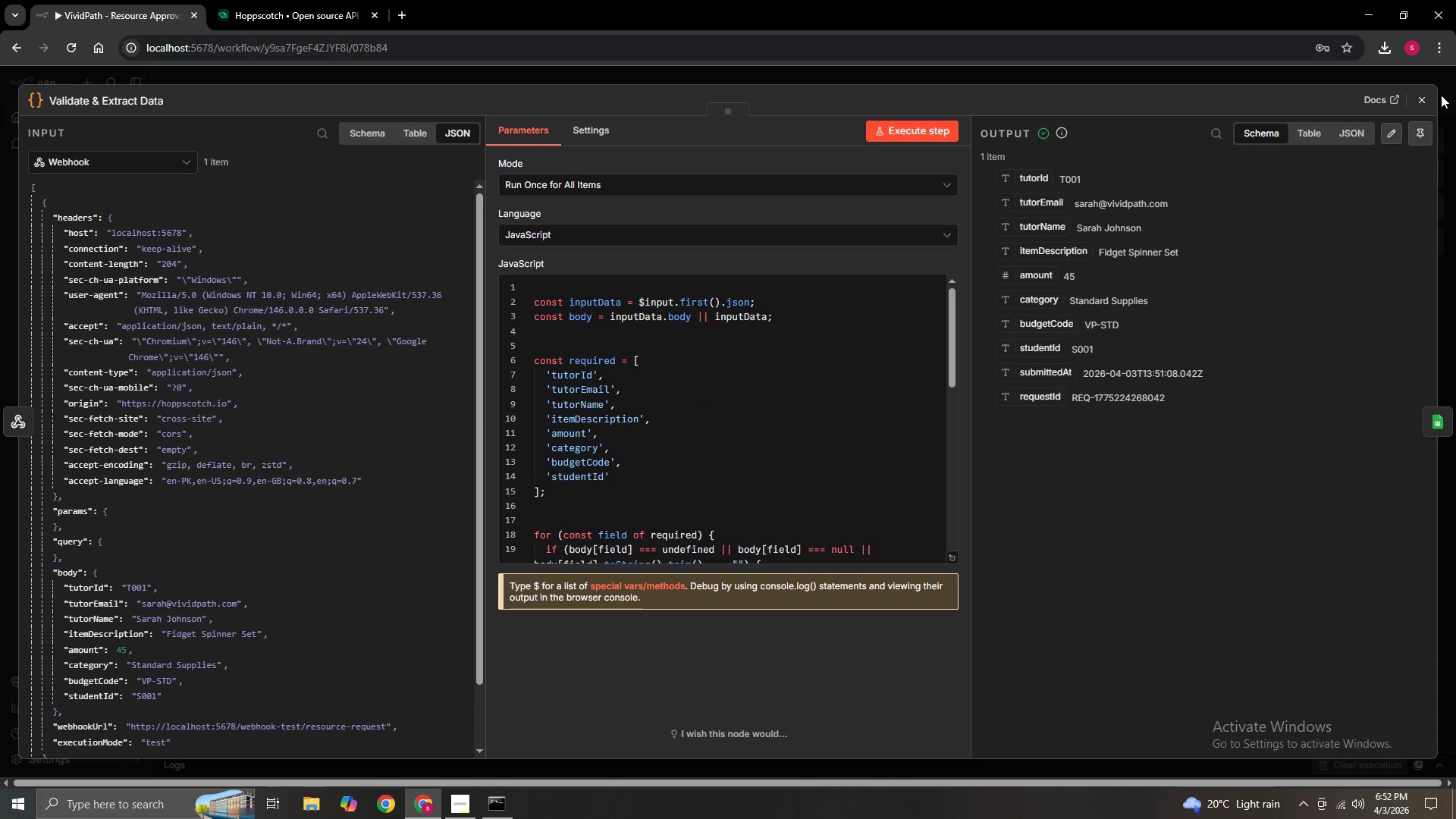 
left_click([1421, 100])
 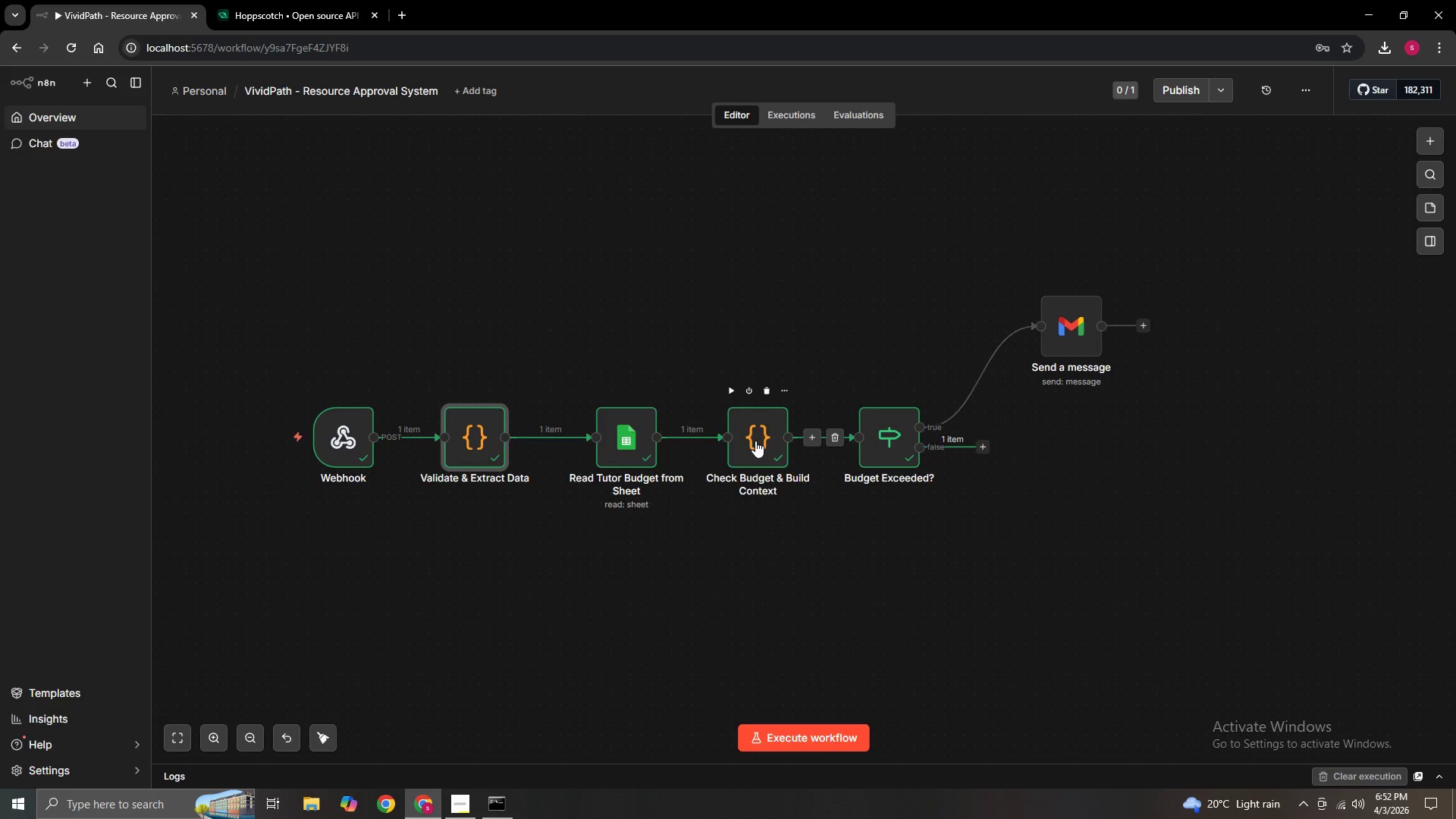 
left_click([755, 441])
 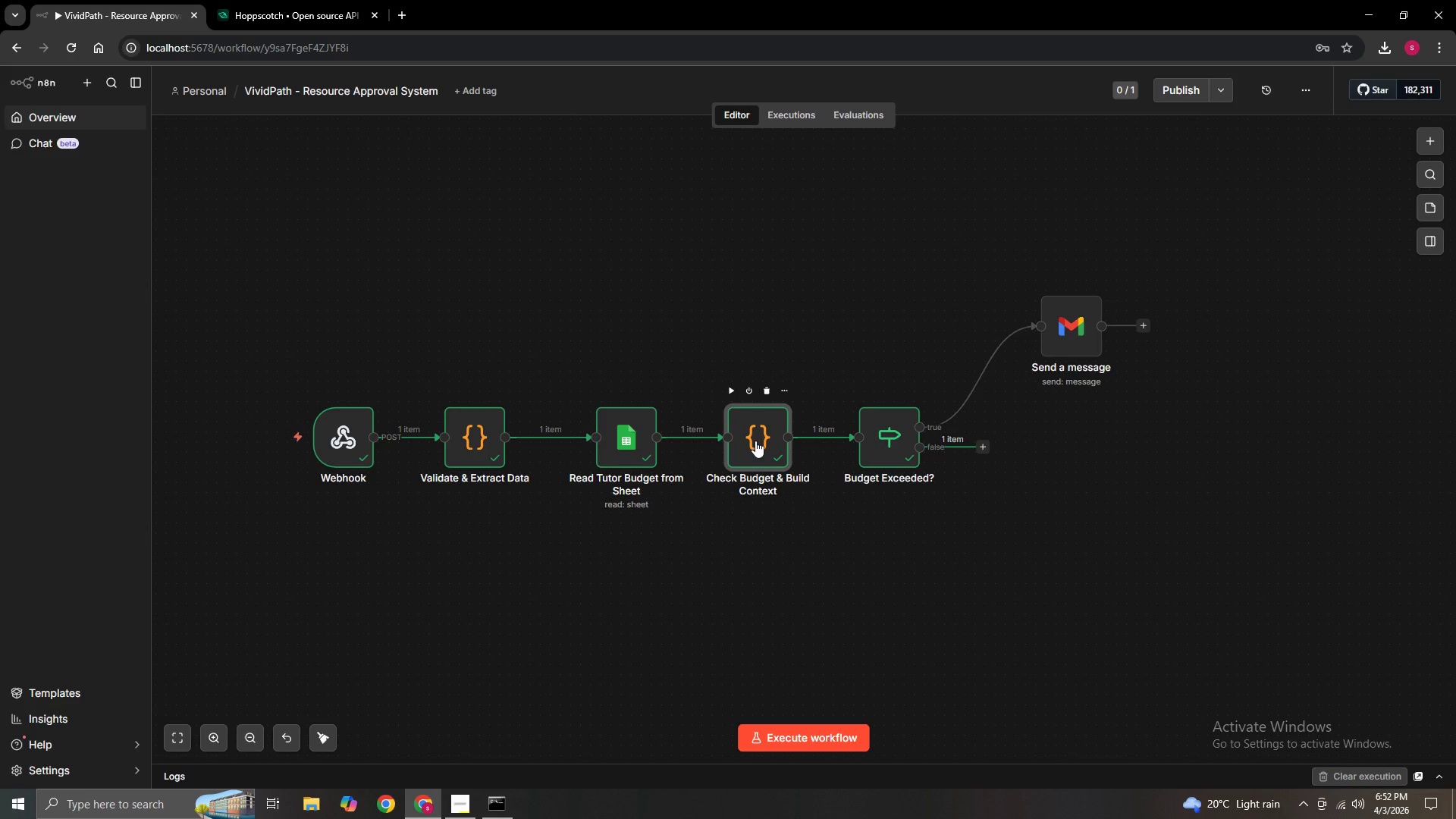 
double_click([755, 441])
 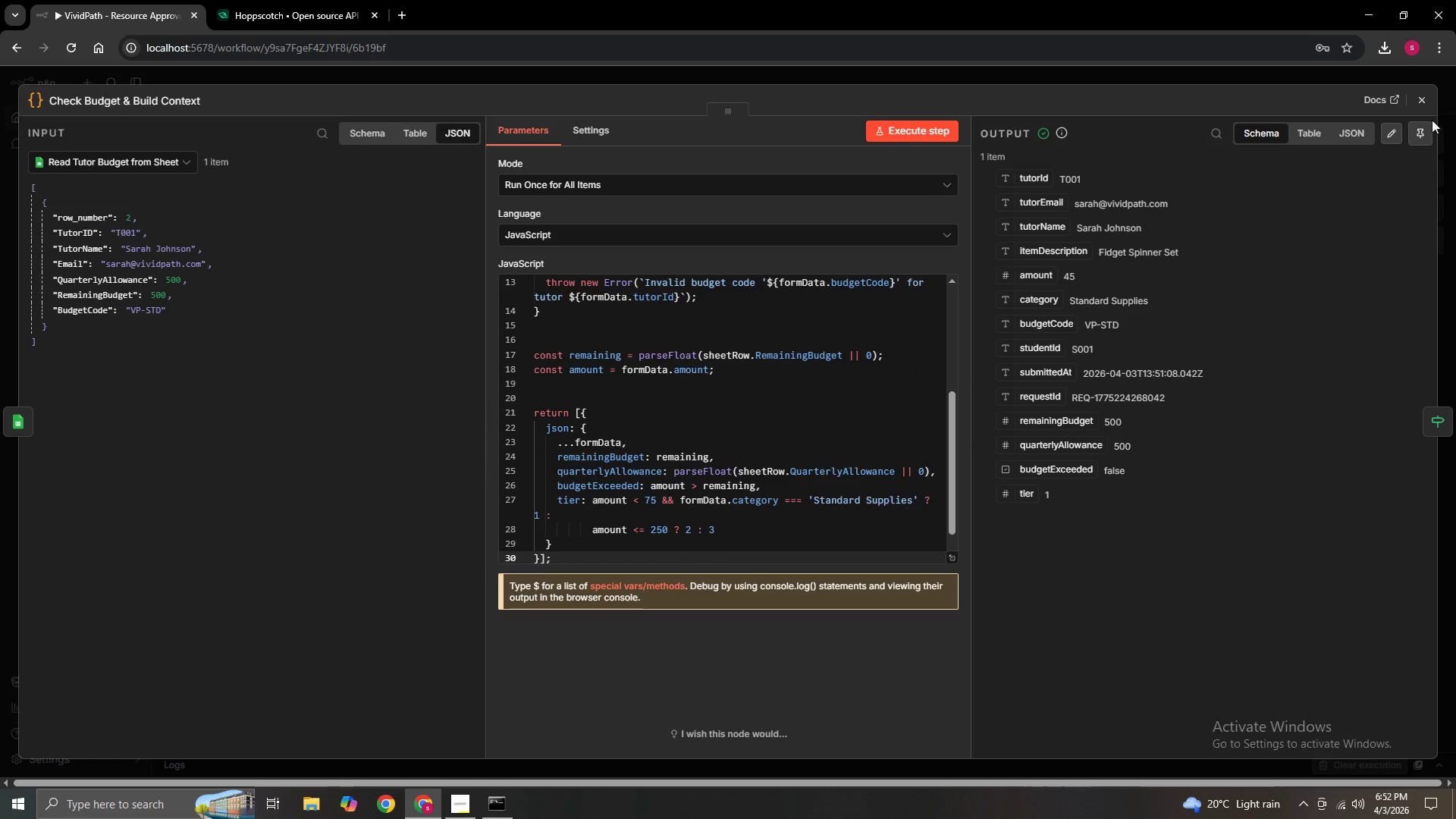 
left_click([1423, 100])
 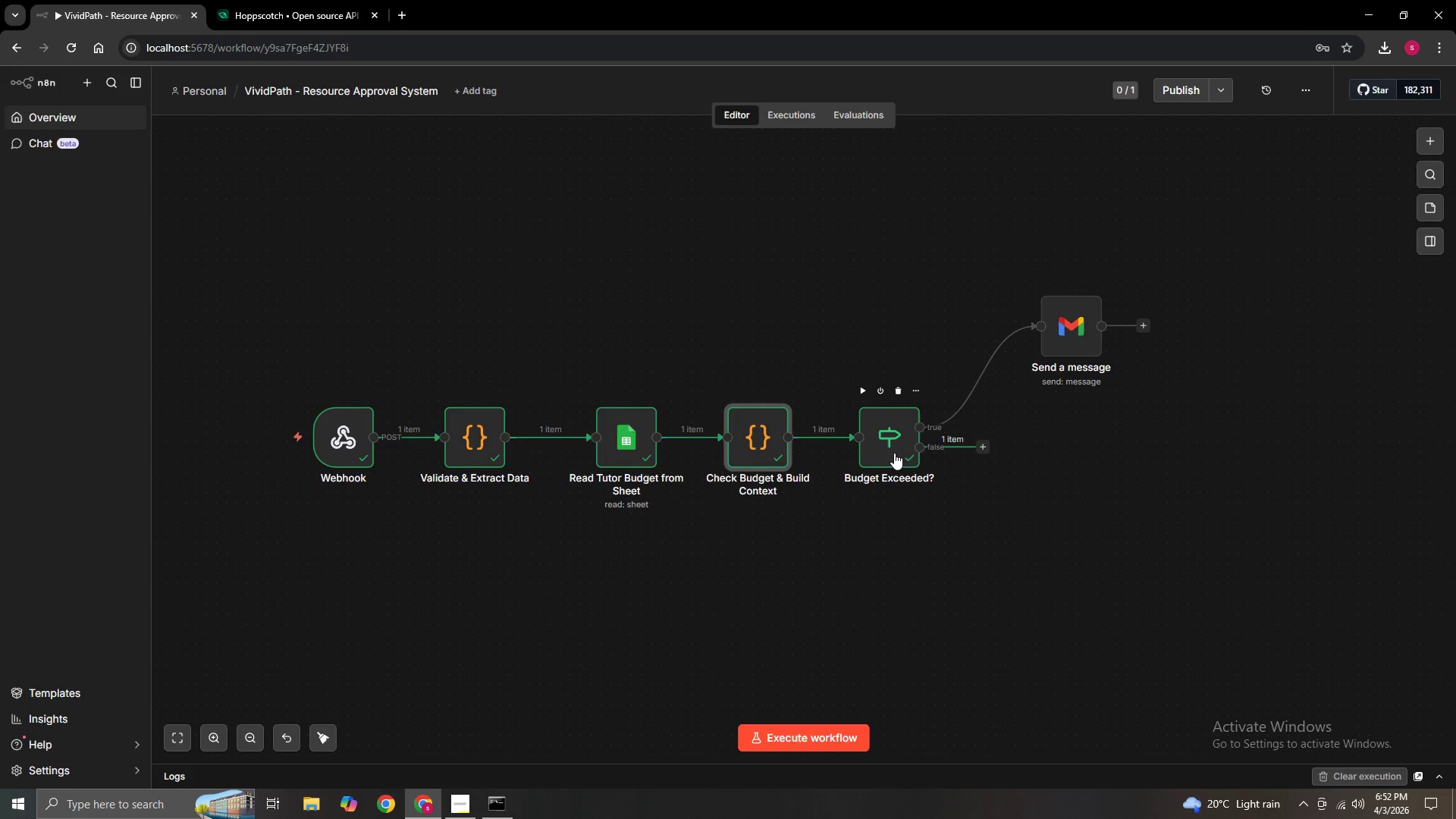 
double_click([894, 453])
 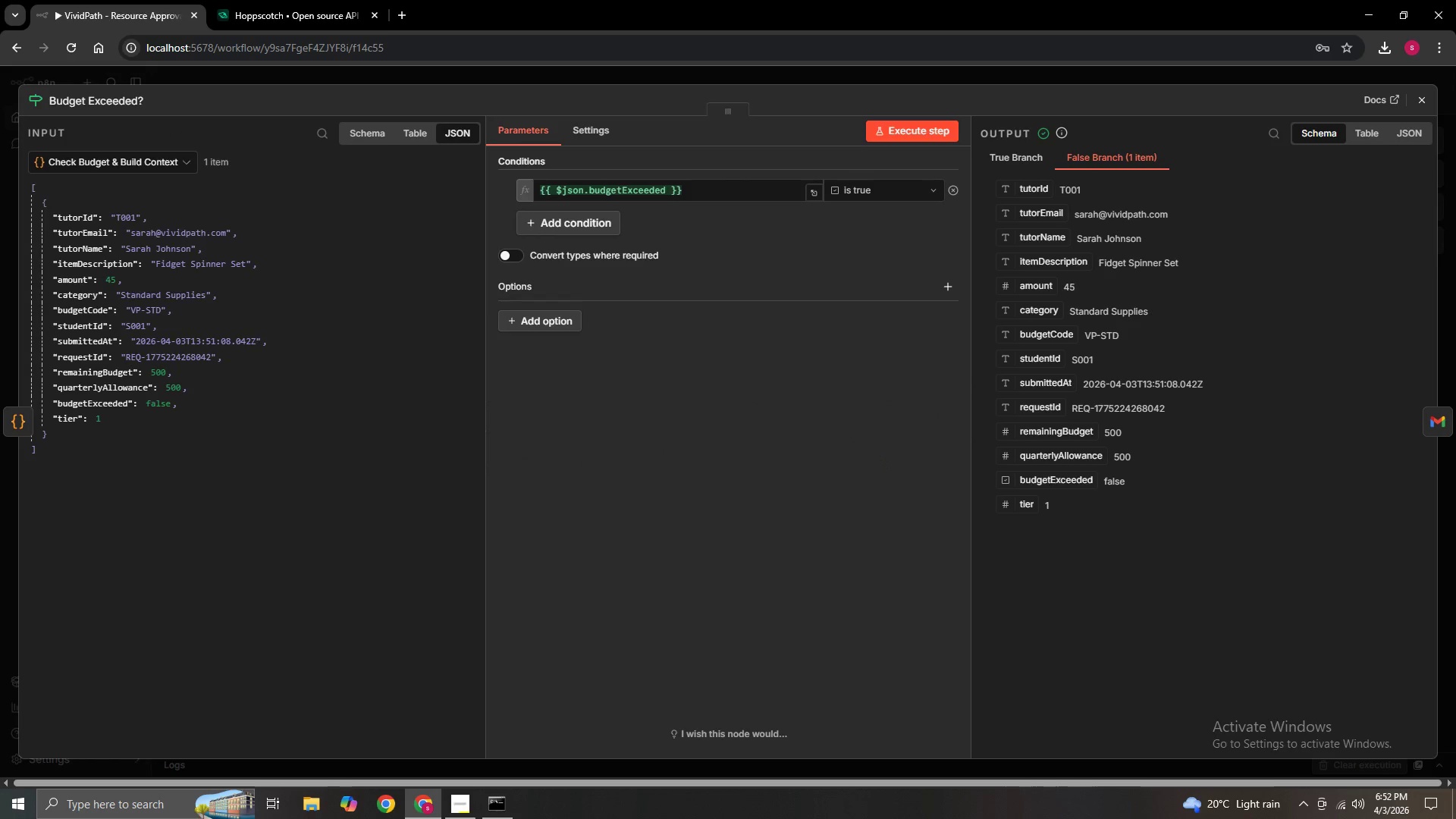 
mouse_move([1412, 108])
 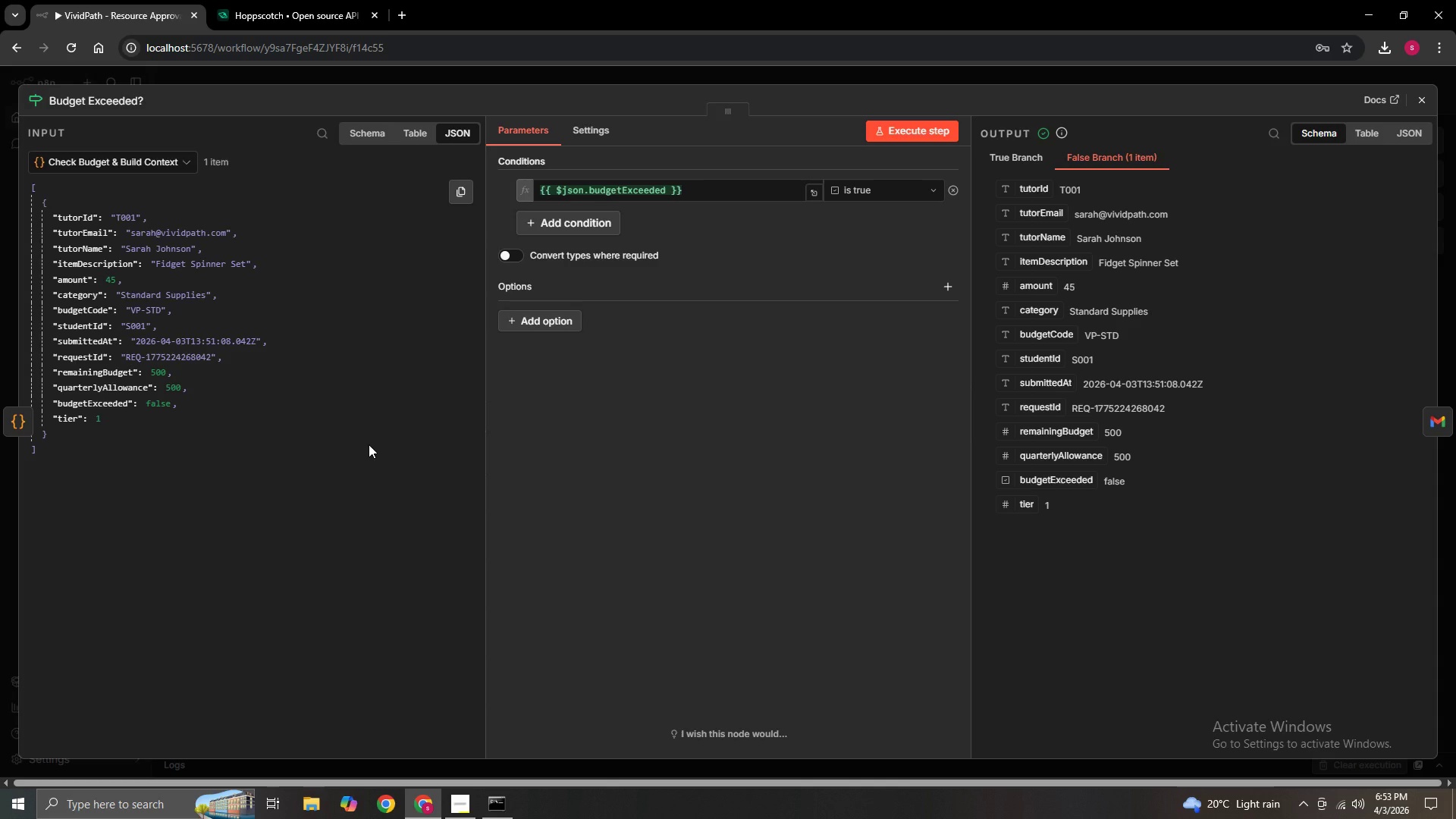 
wait(41.55)
 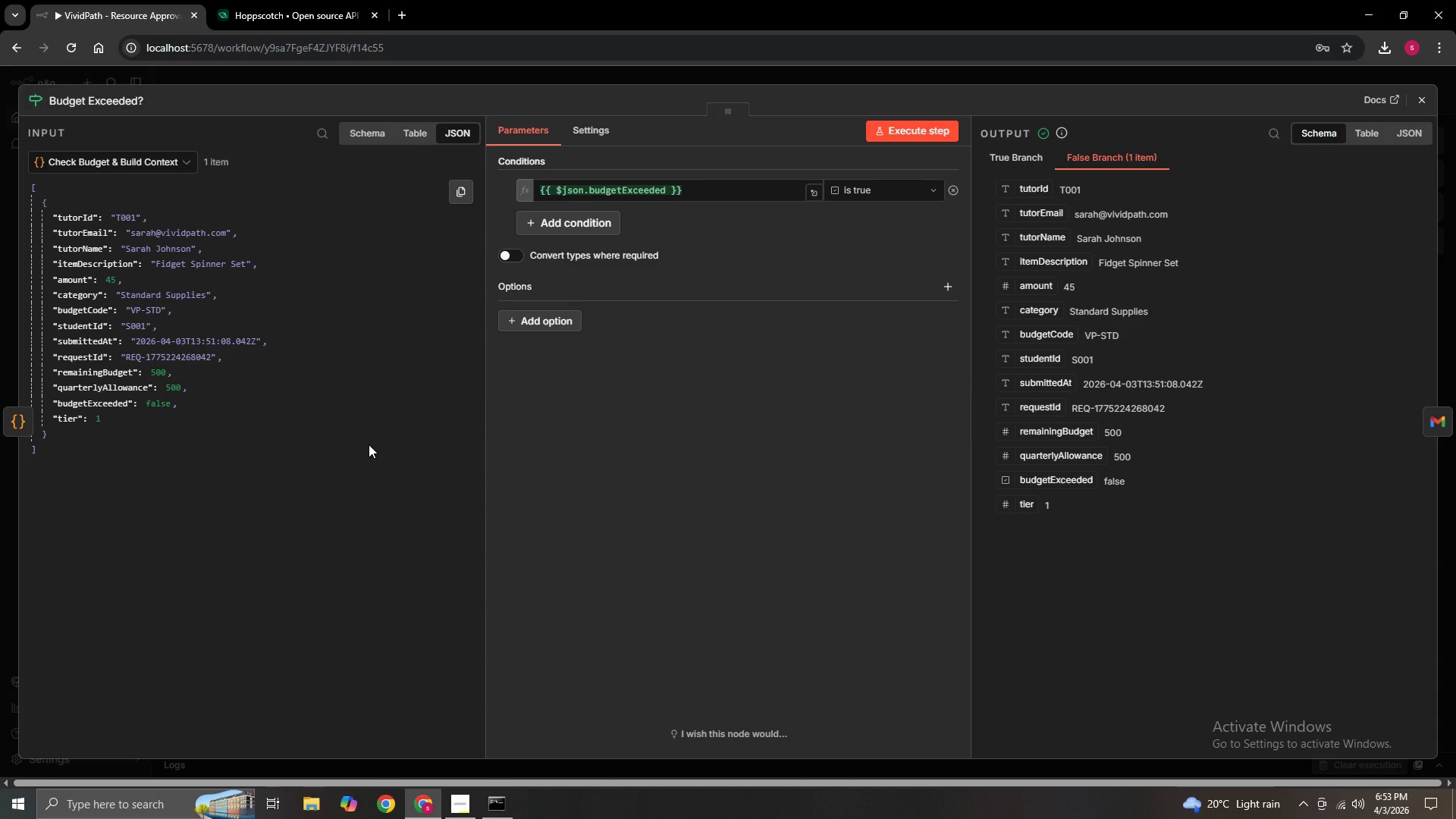 
scroll: coordinate [644, 455], scroll_direction: up, amount: 9.0
 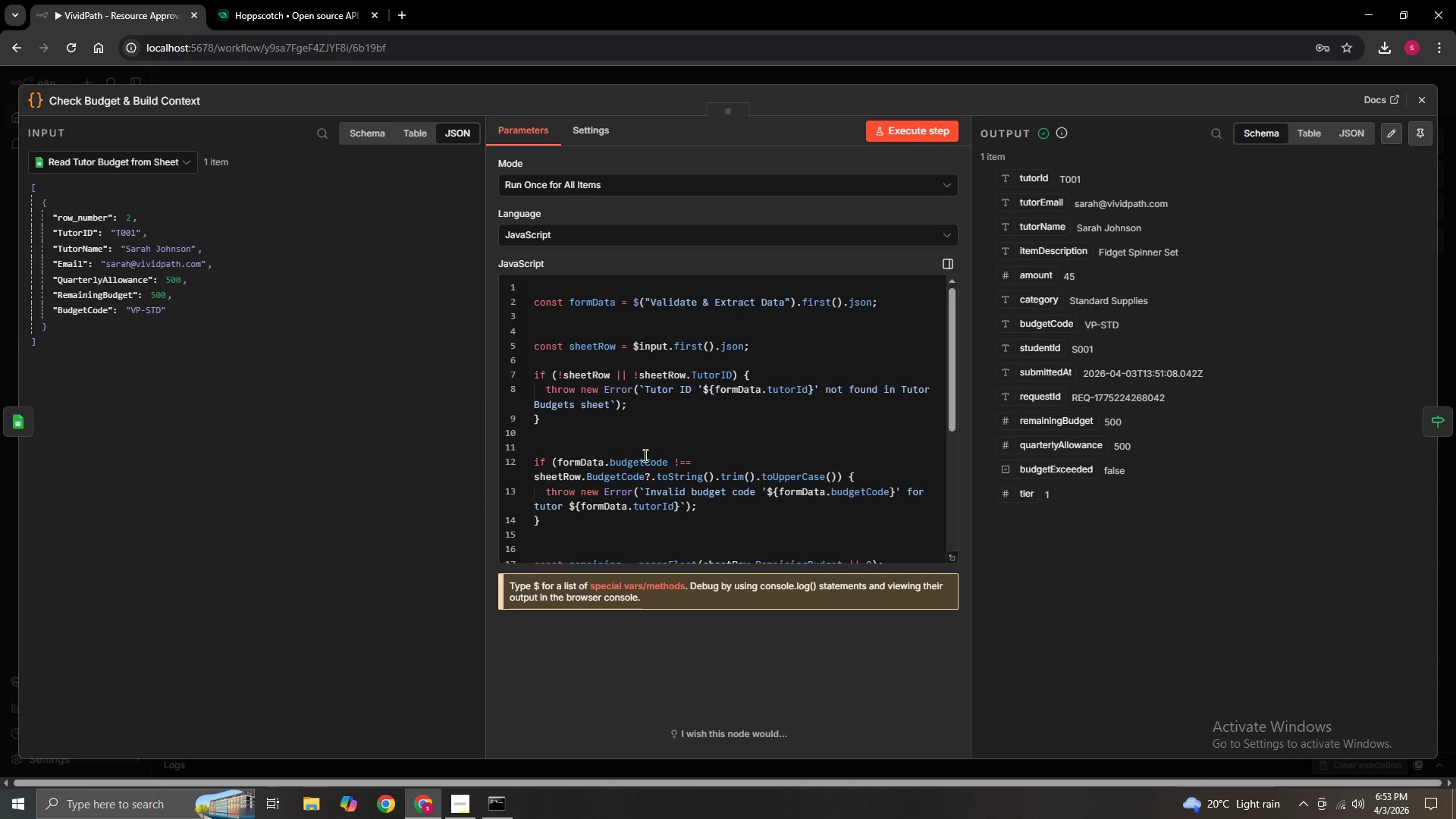 
wait(26.76)
 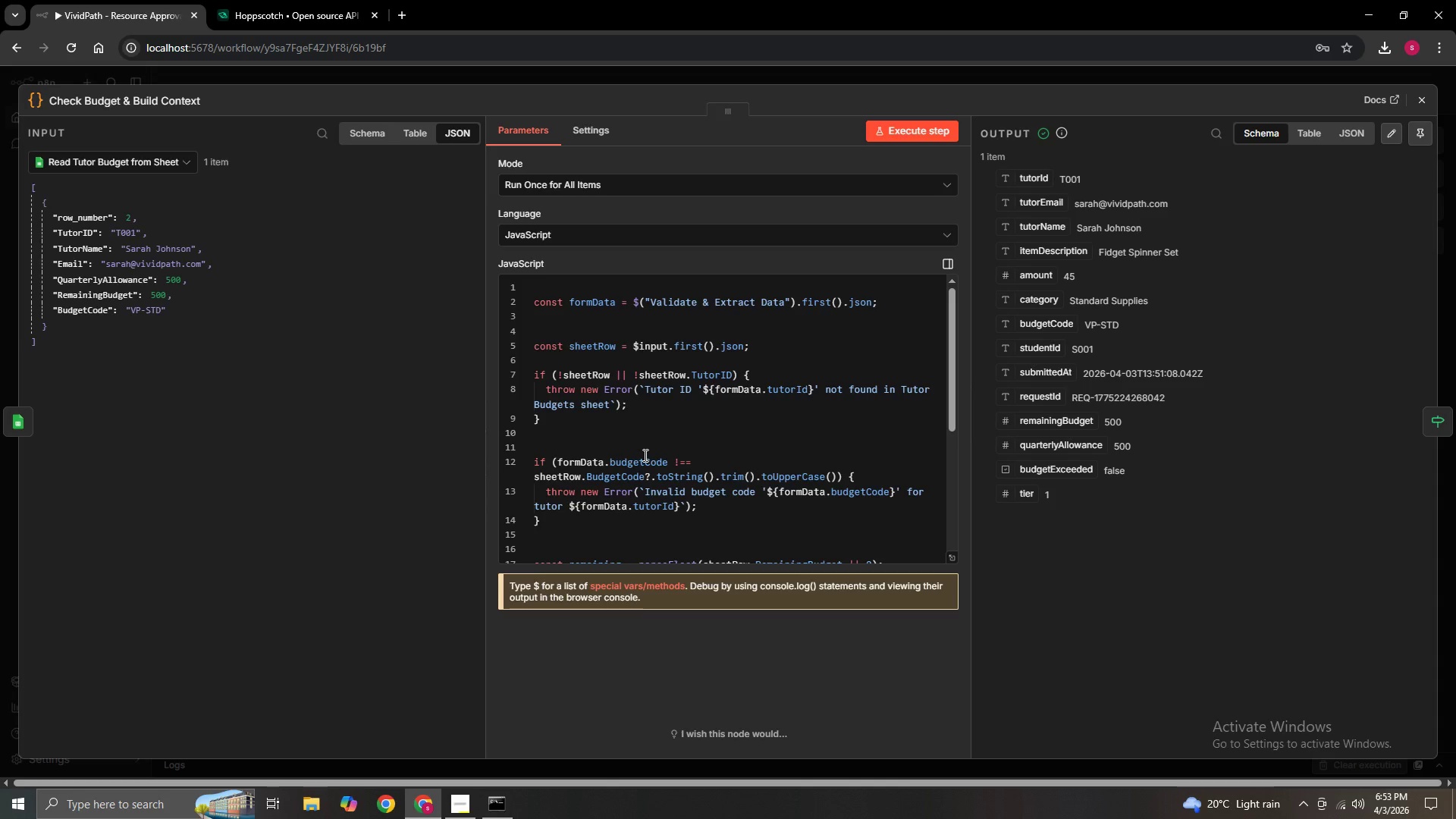 
scroll: coordinate [683, 453], scroll_direction: down, amount: 3.0
 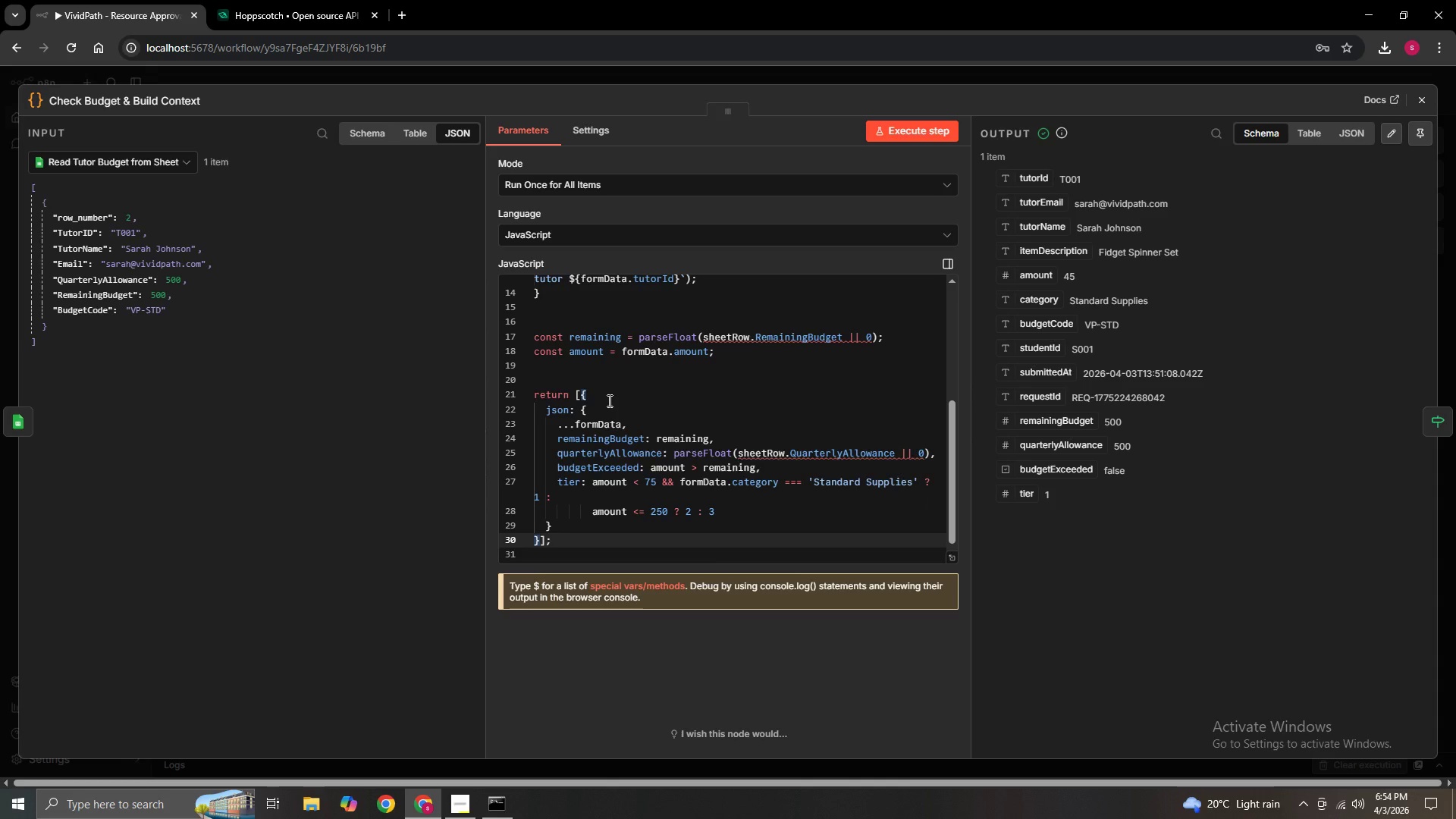 
wait(14.96)
 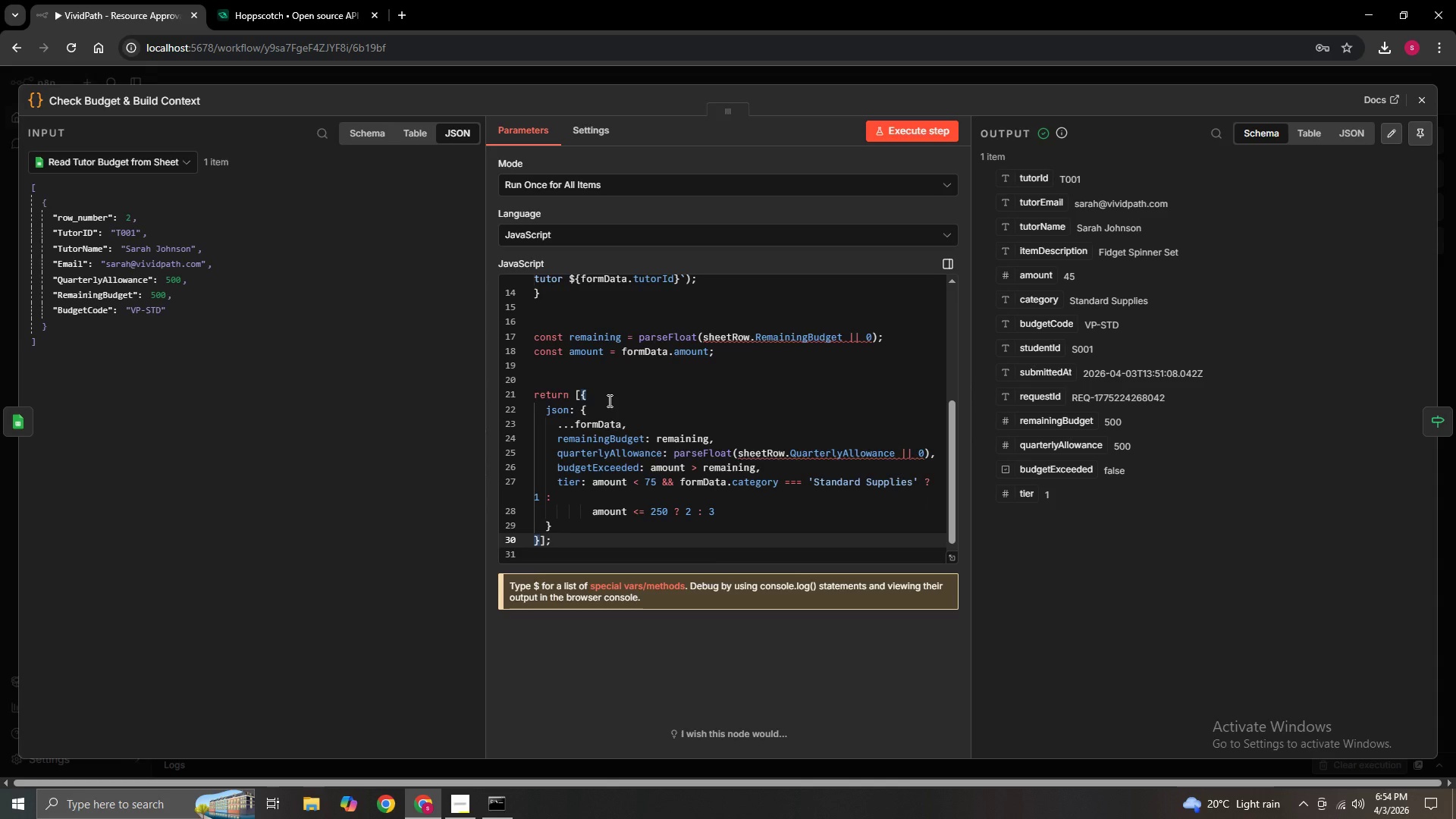 
scroll: coordinate [671, 458], scroll_direction: up, amount: 4.0
 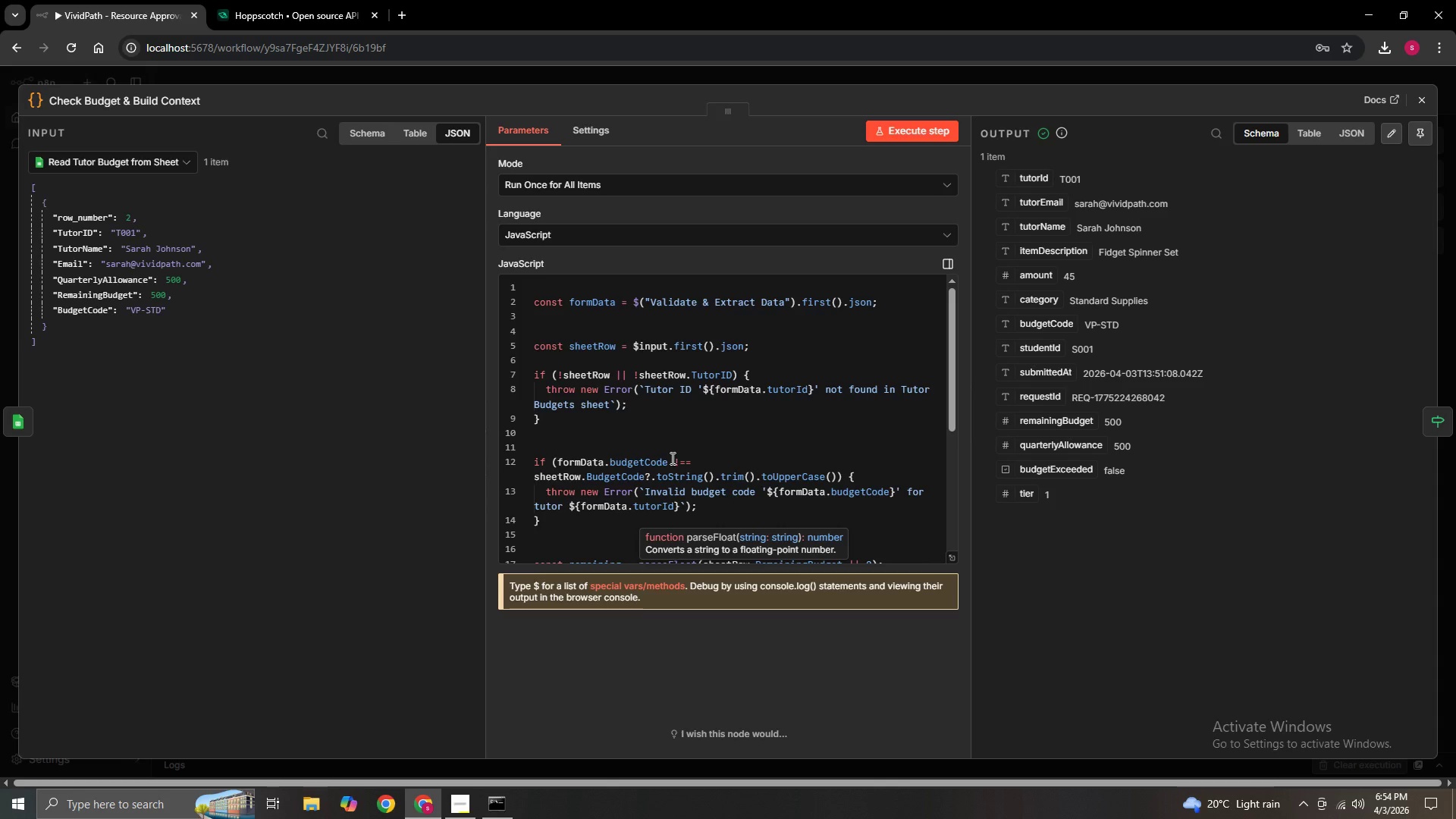 
wait(19.44)
 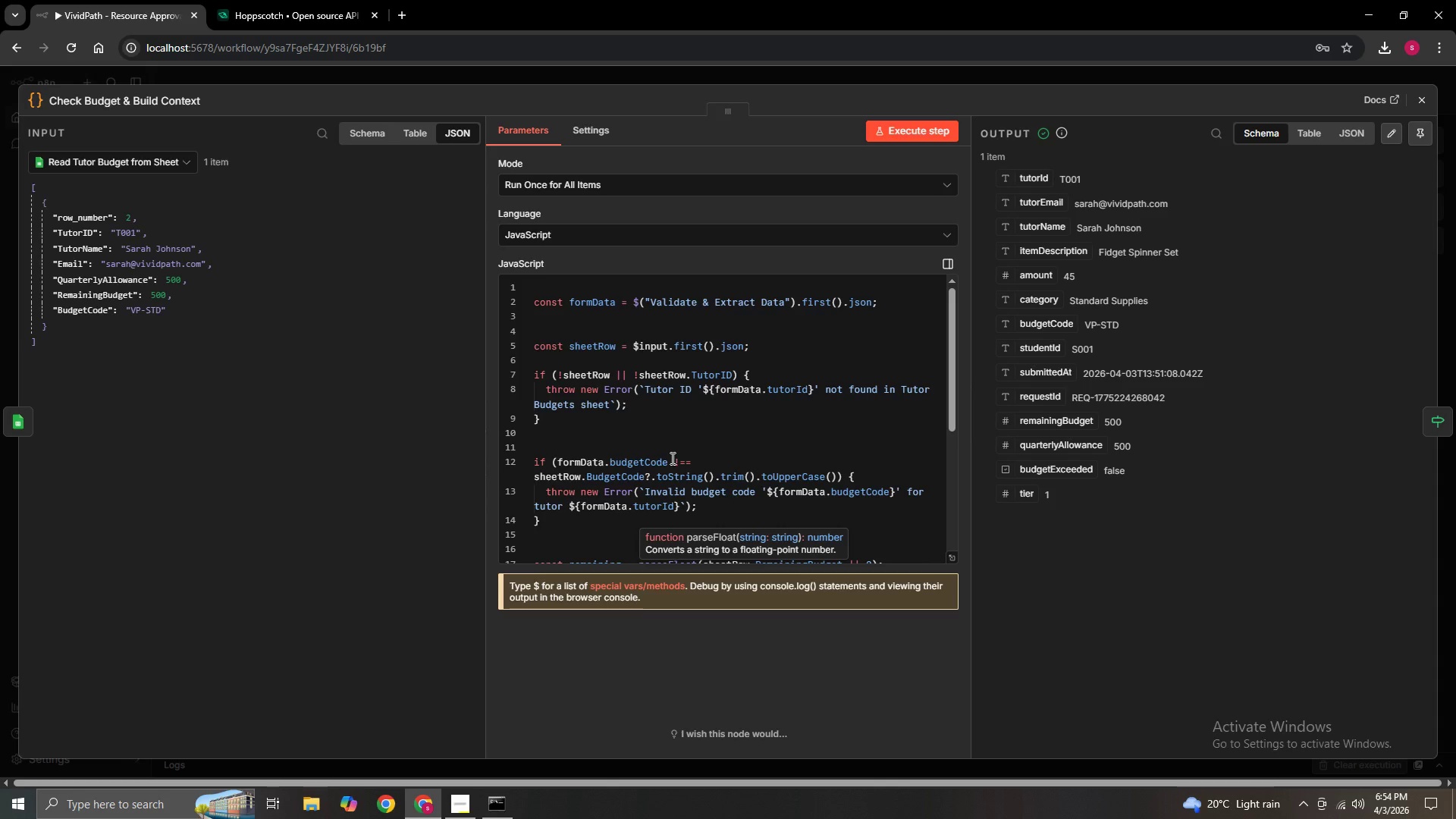 
scroll: coordinate [783, 469], scroll_direction: down, amount: 4.0
 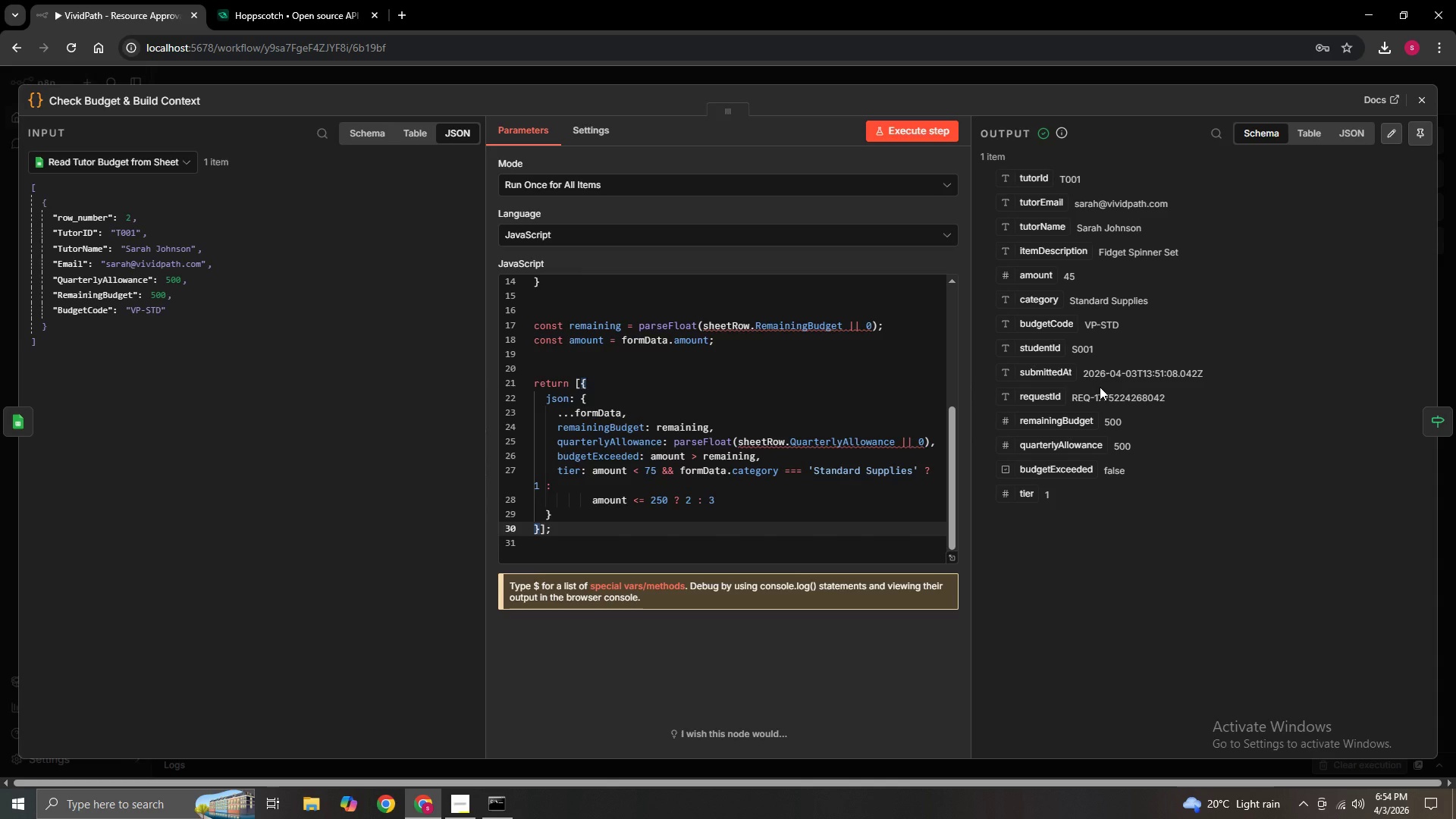 
scroll: coordinate [740, 488], scroll_direction: up, amount: 5.0
 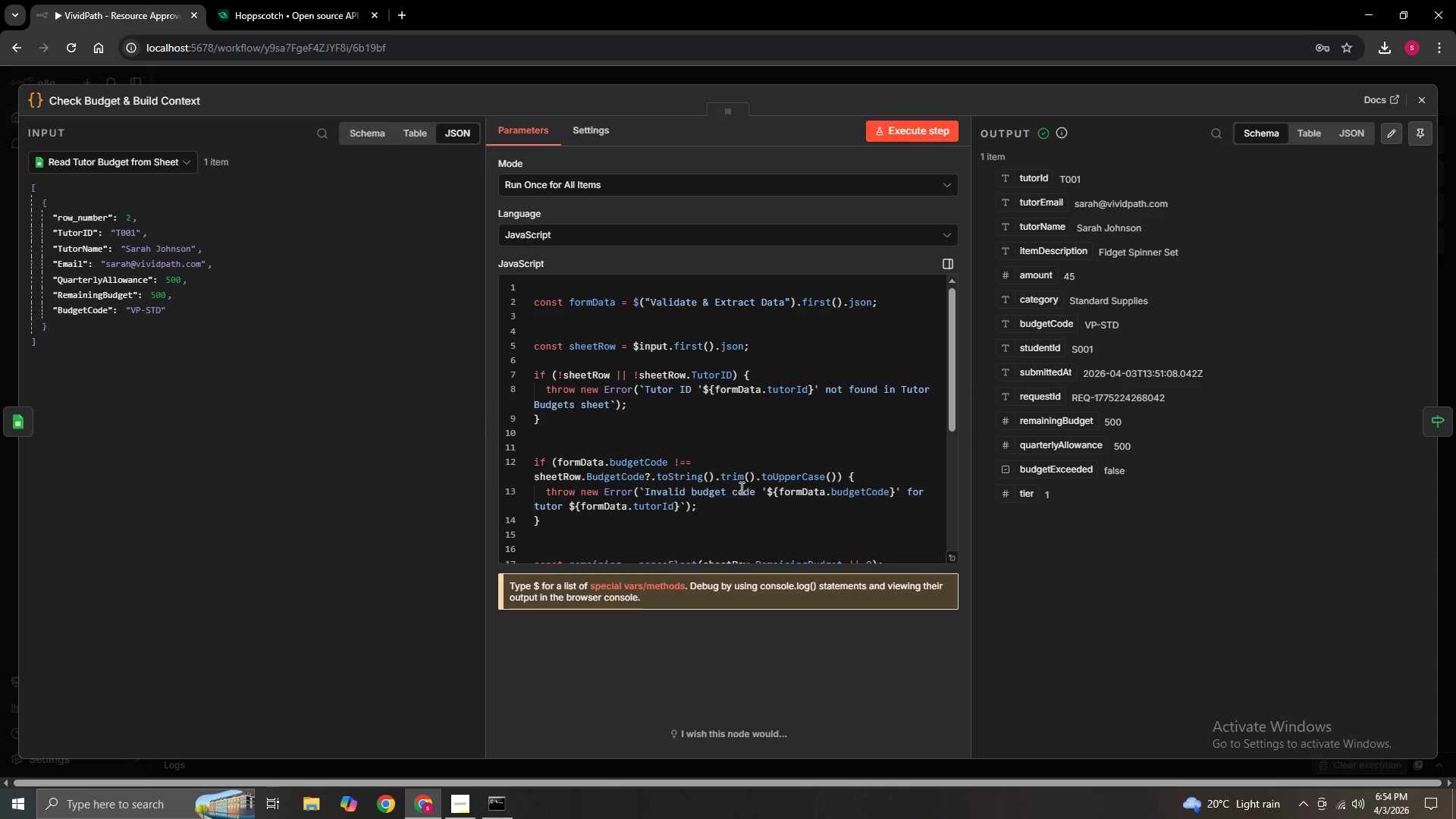 
scroll: coordinate [740, 488], scroll_direction: down, amount: 1.0
 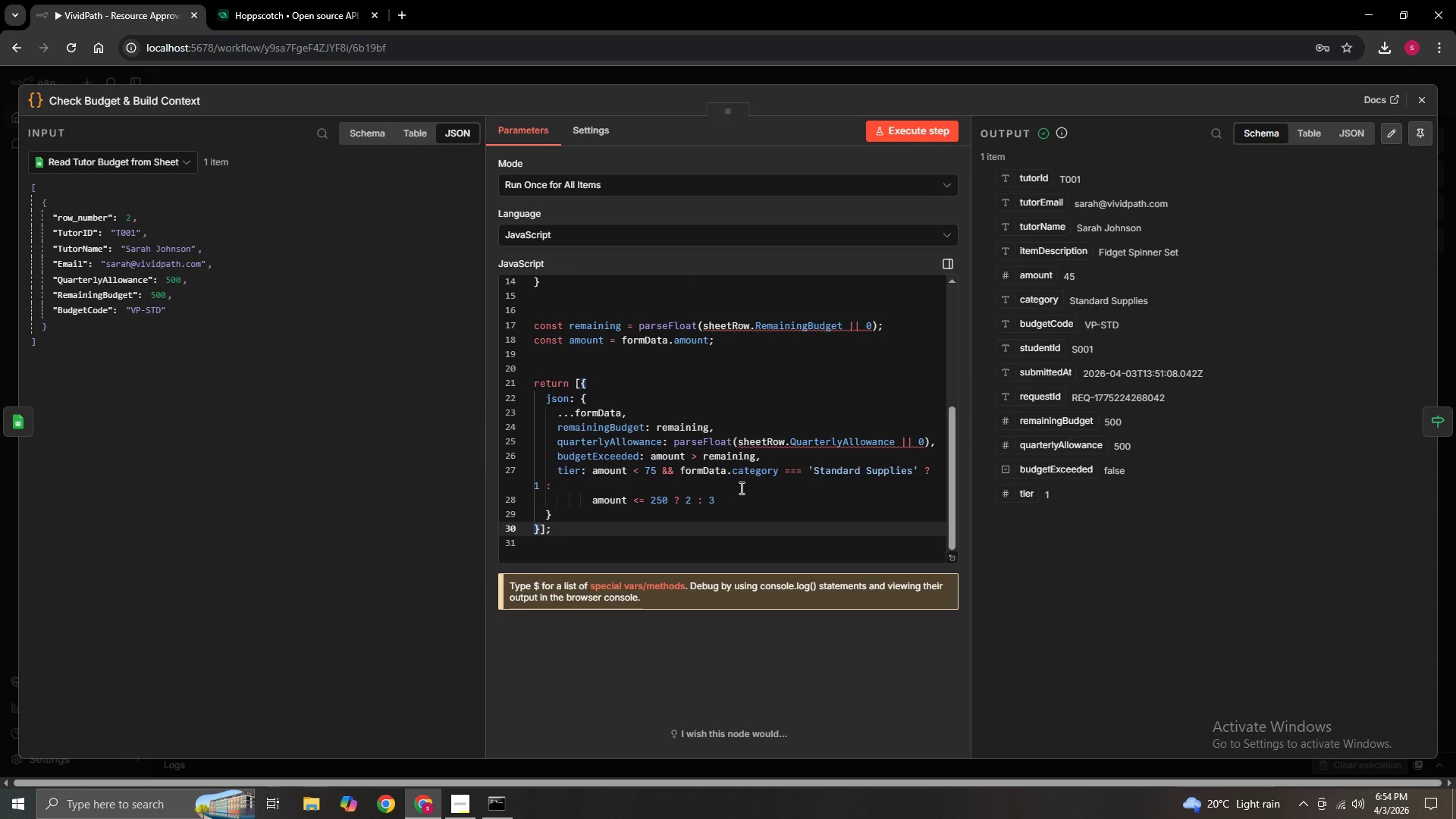 
wait(9.8)
 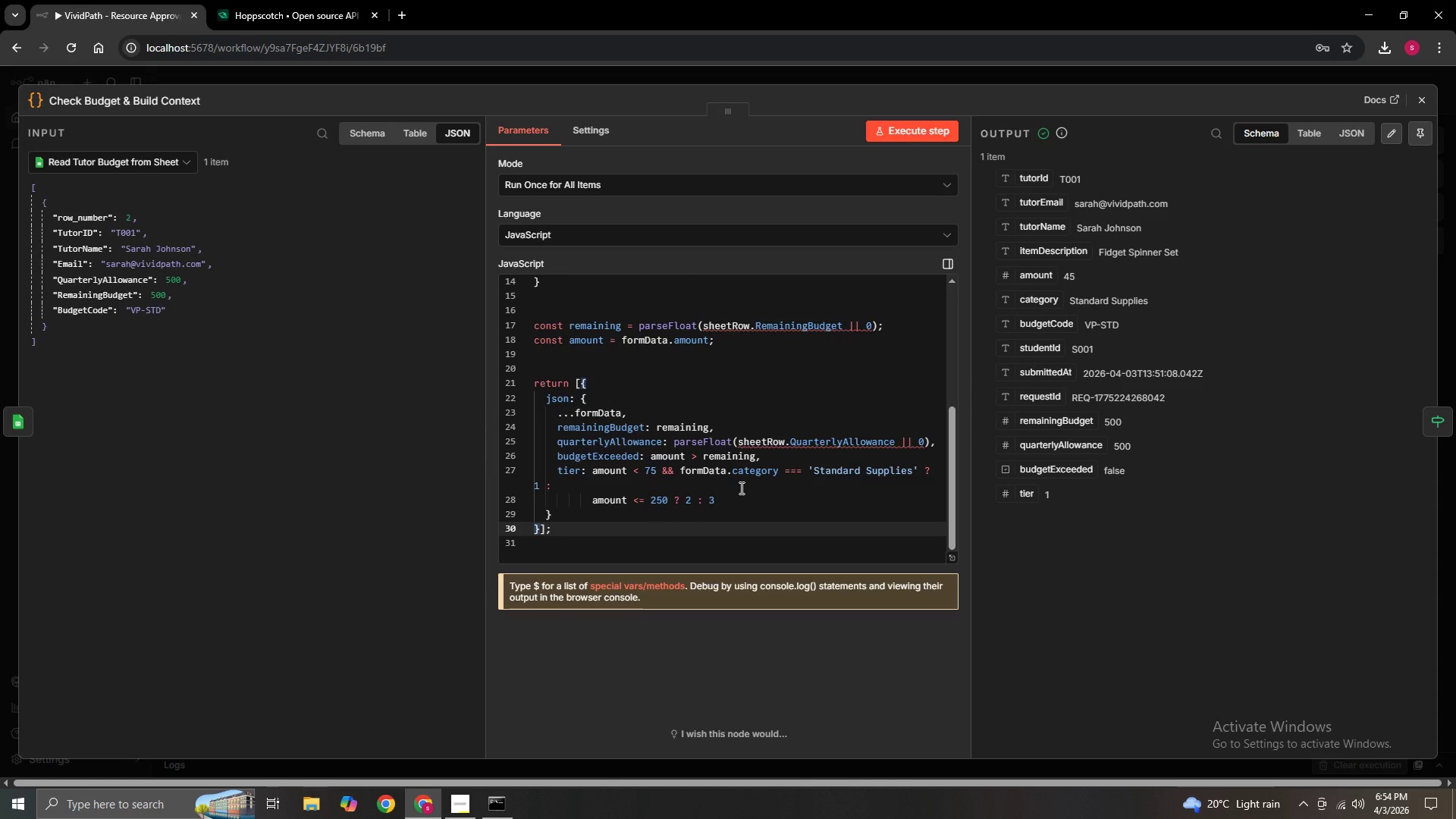 
scroll: coordinate [740, 488], scroll_direction: down, amount: 4.0
 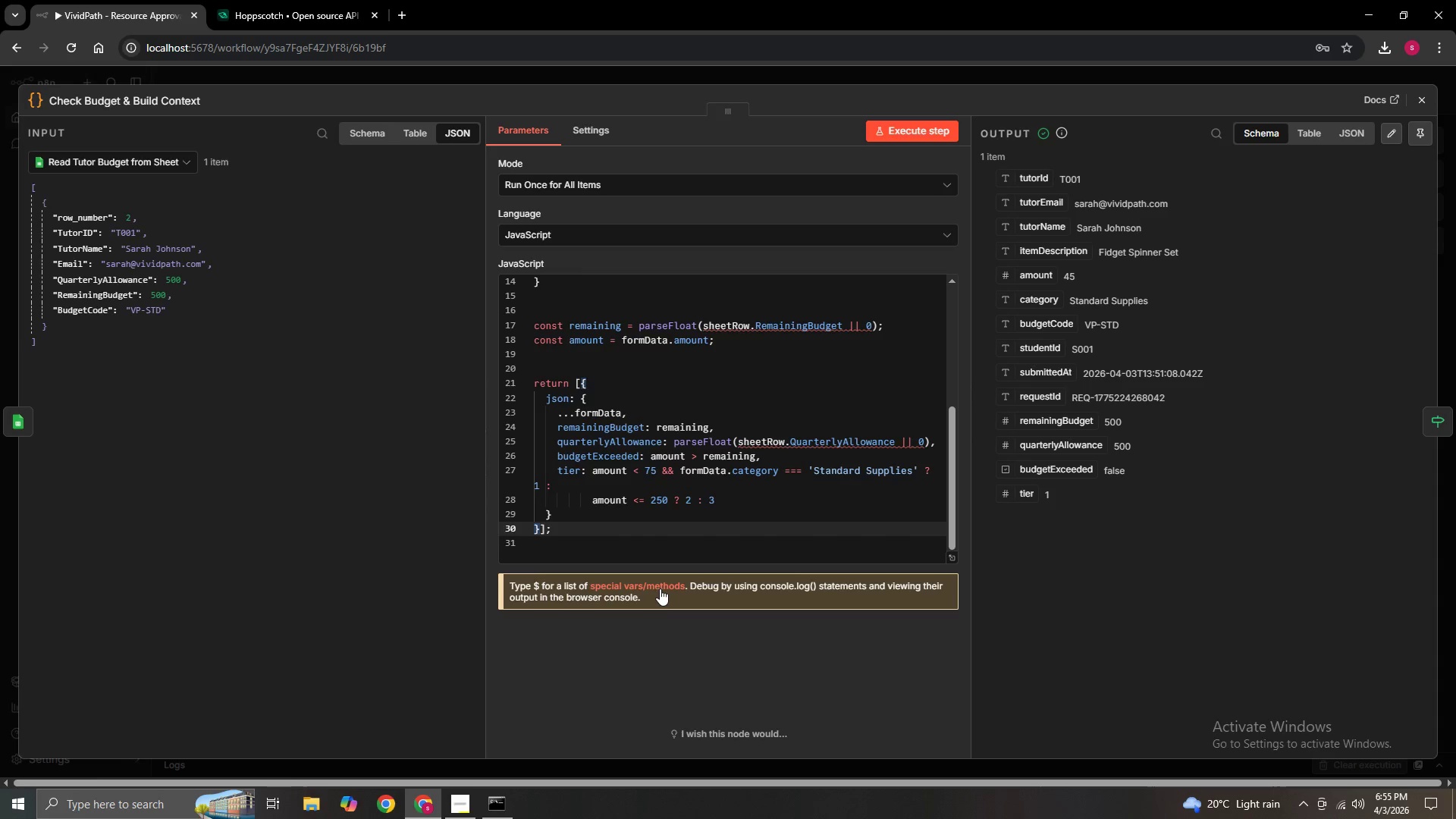 
wait(12.33)
 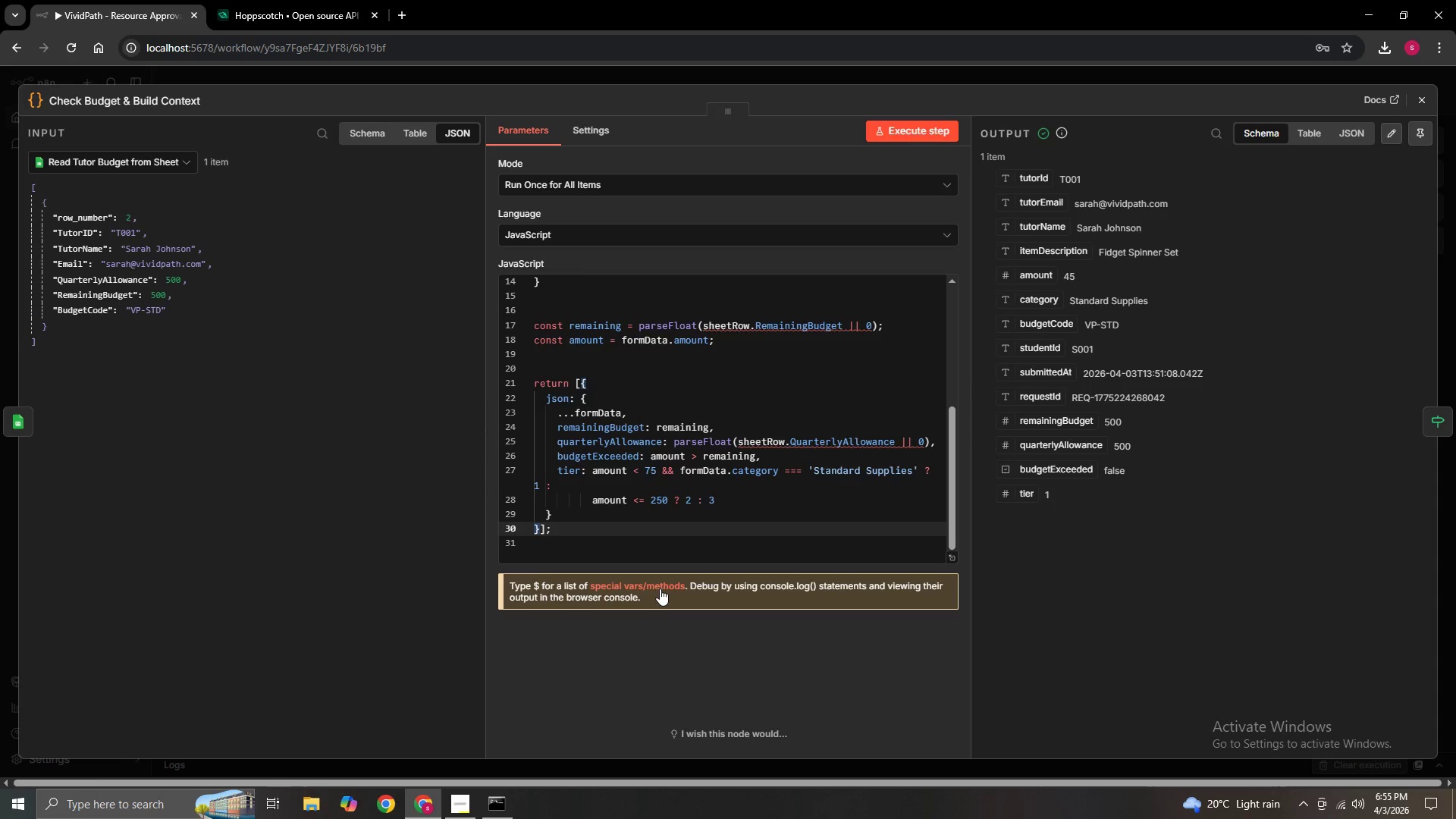 
scroll: coordinate [623, 514], scroll_direction: up, amount: 6.0
 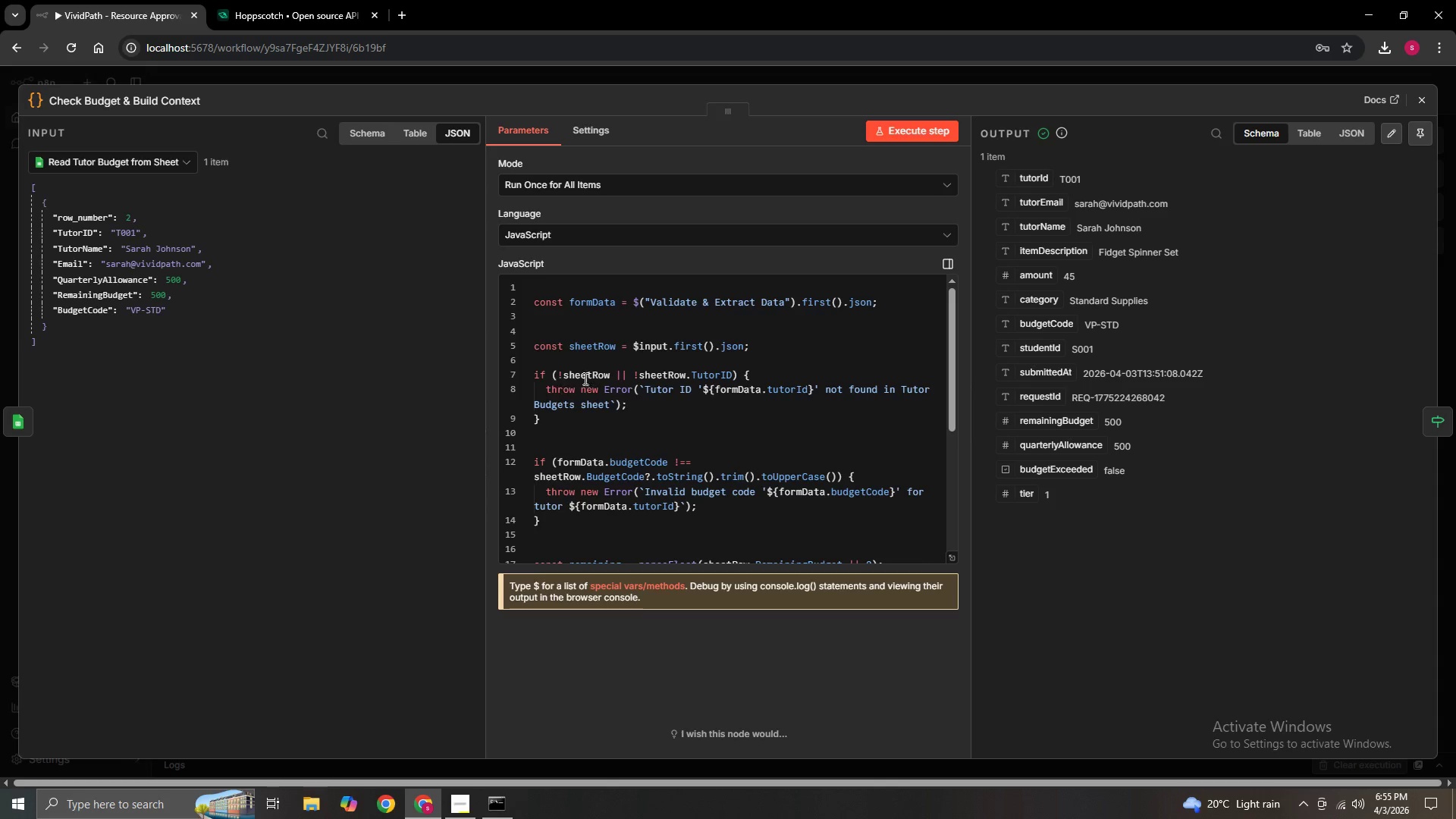 
wait(6.98)
 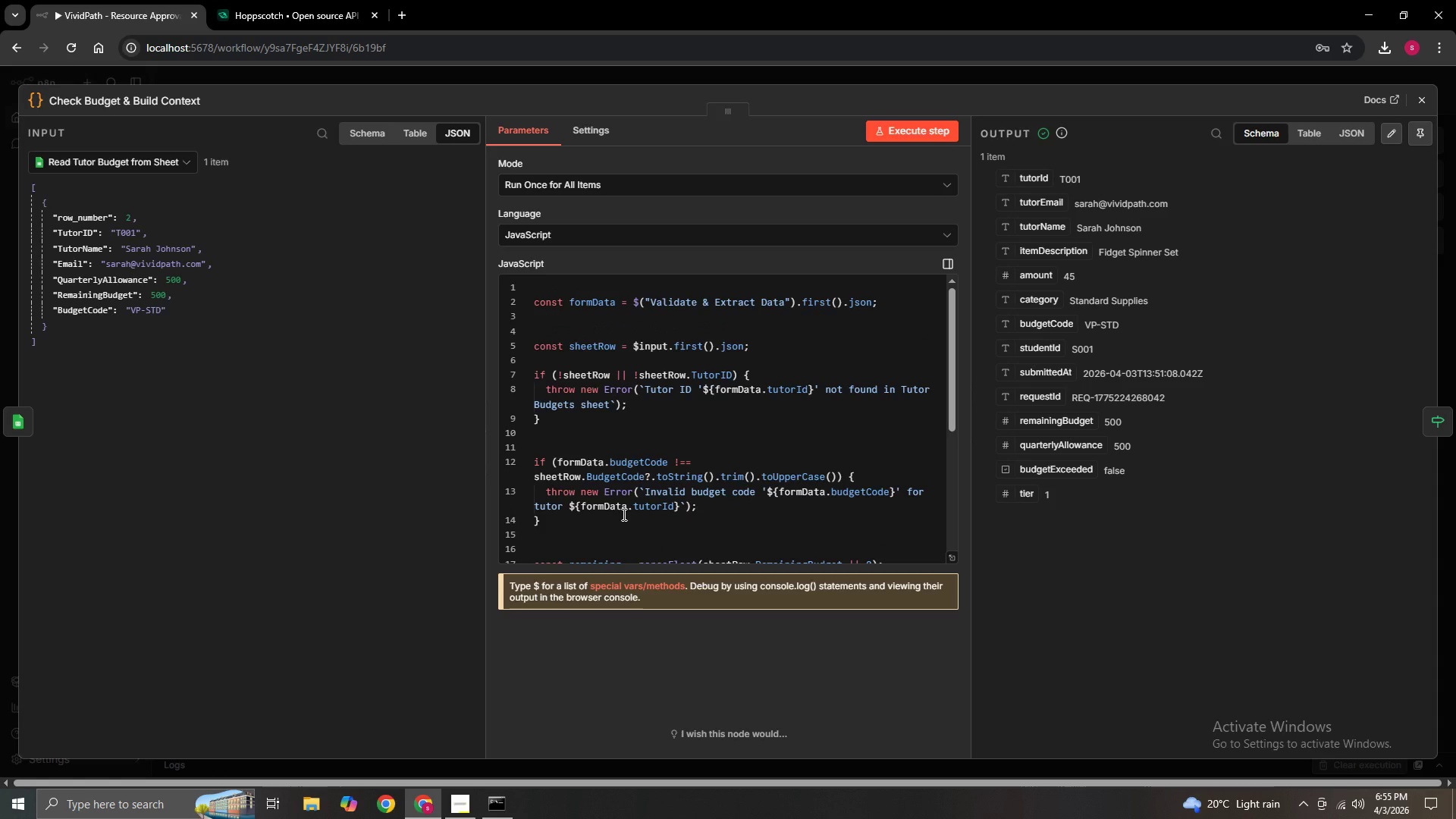 
scroll: coordinate [587, 517], scroll_direction: down, amount: 4.0
 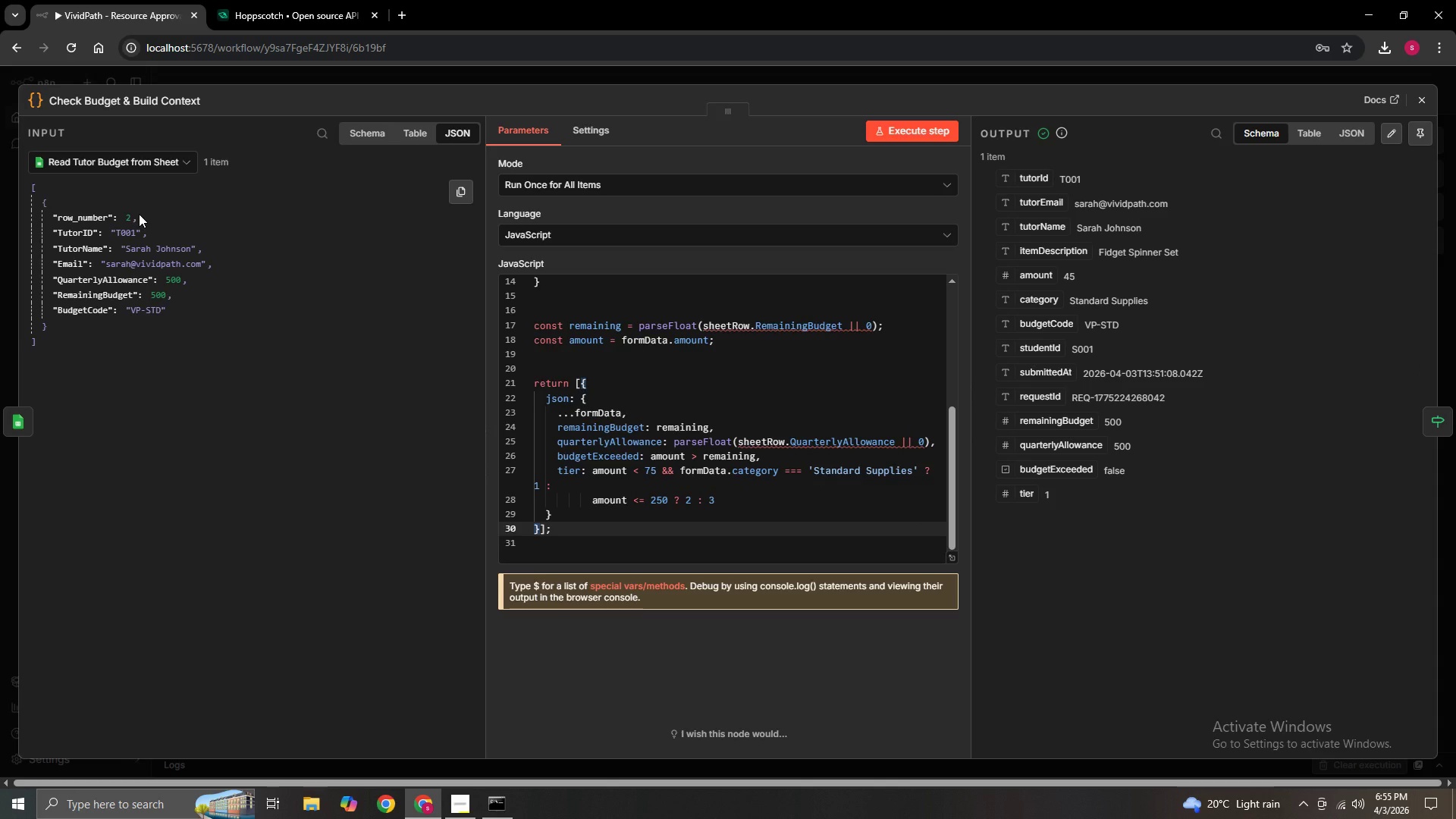 
wait(10.26)
 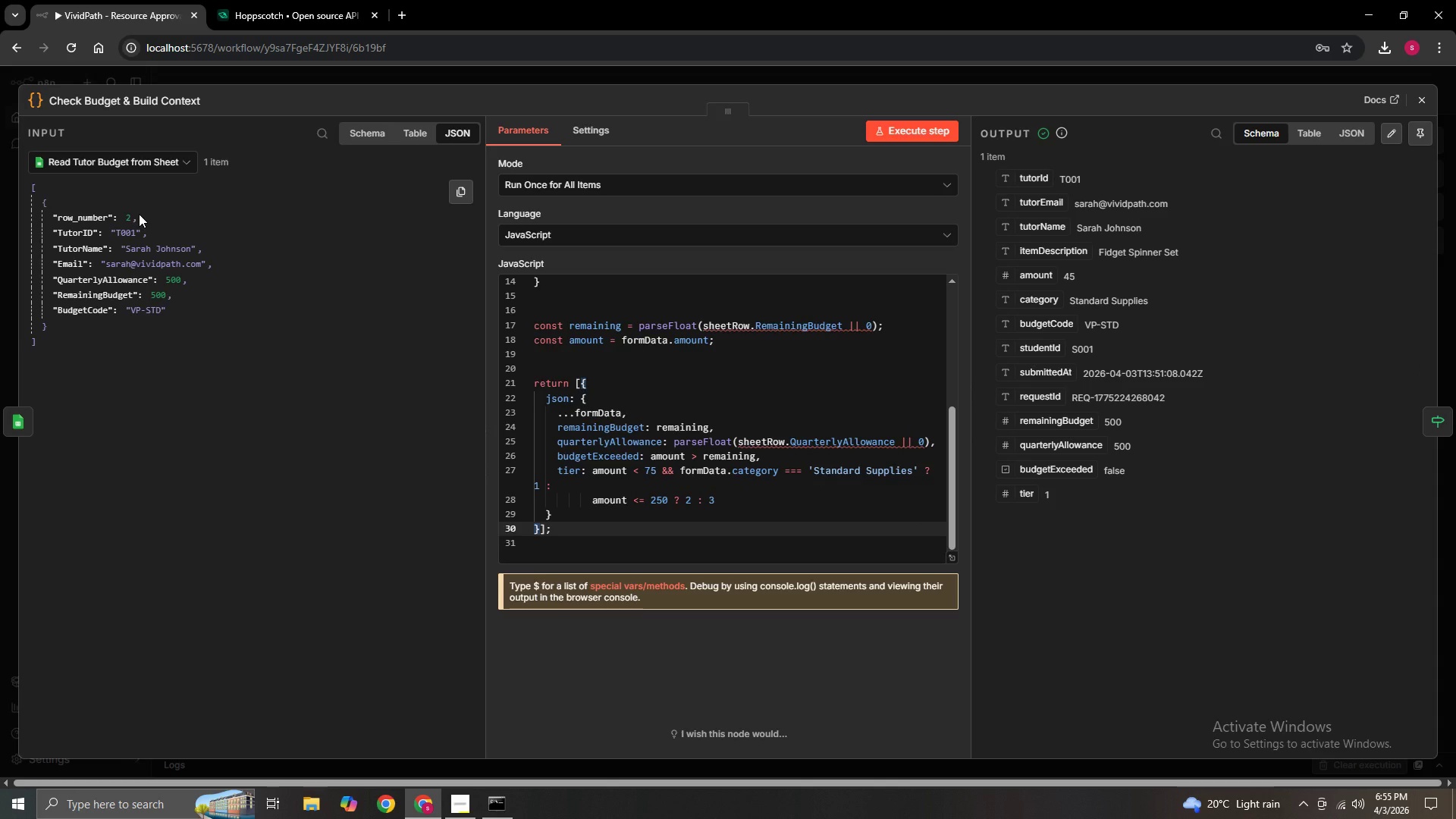 
left_click([1421, 96])
 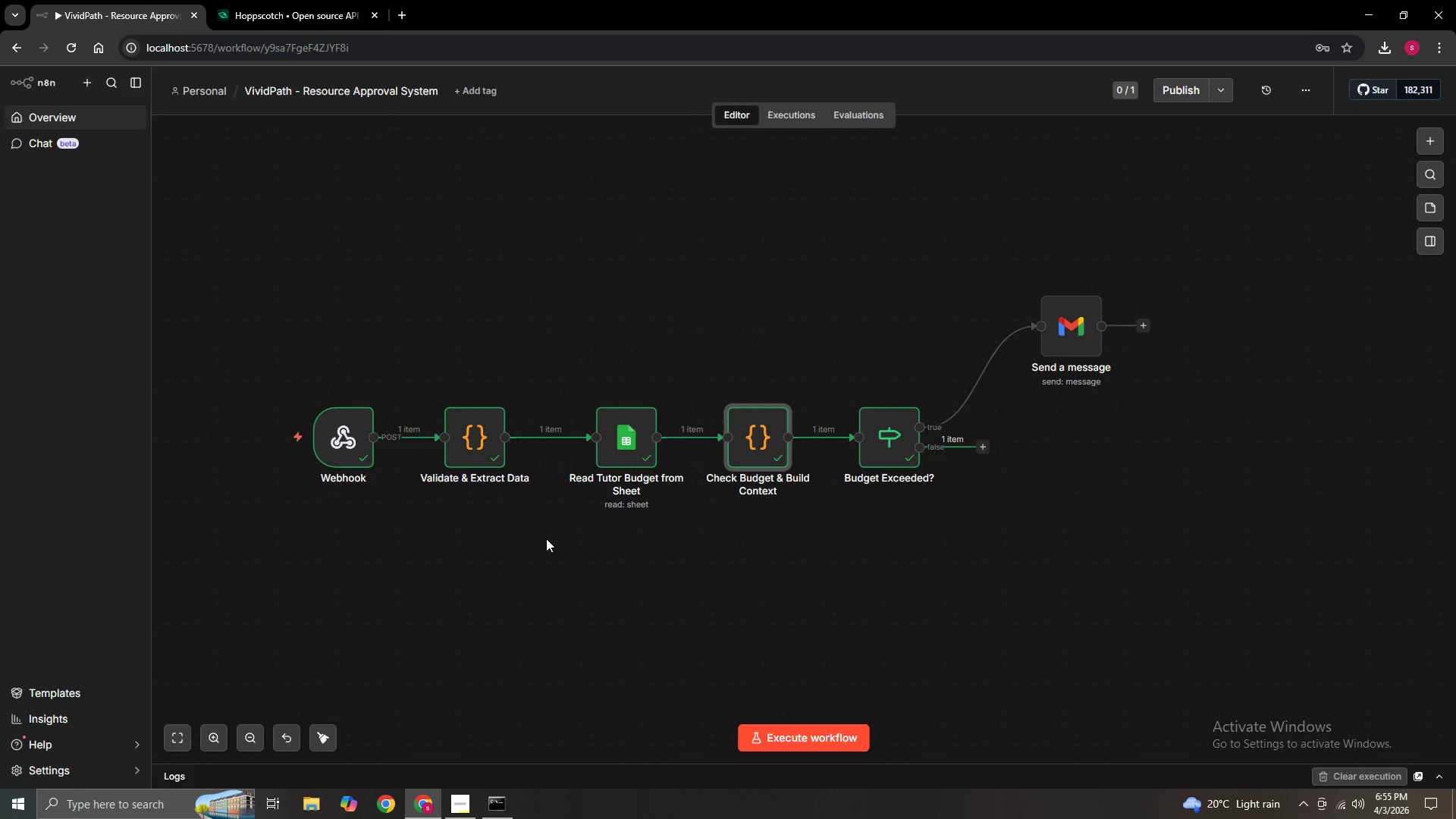 
wait(25.33)
 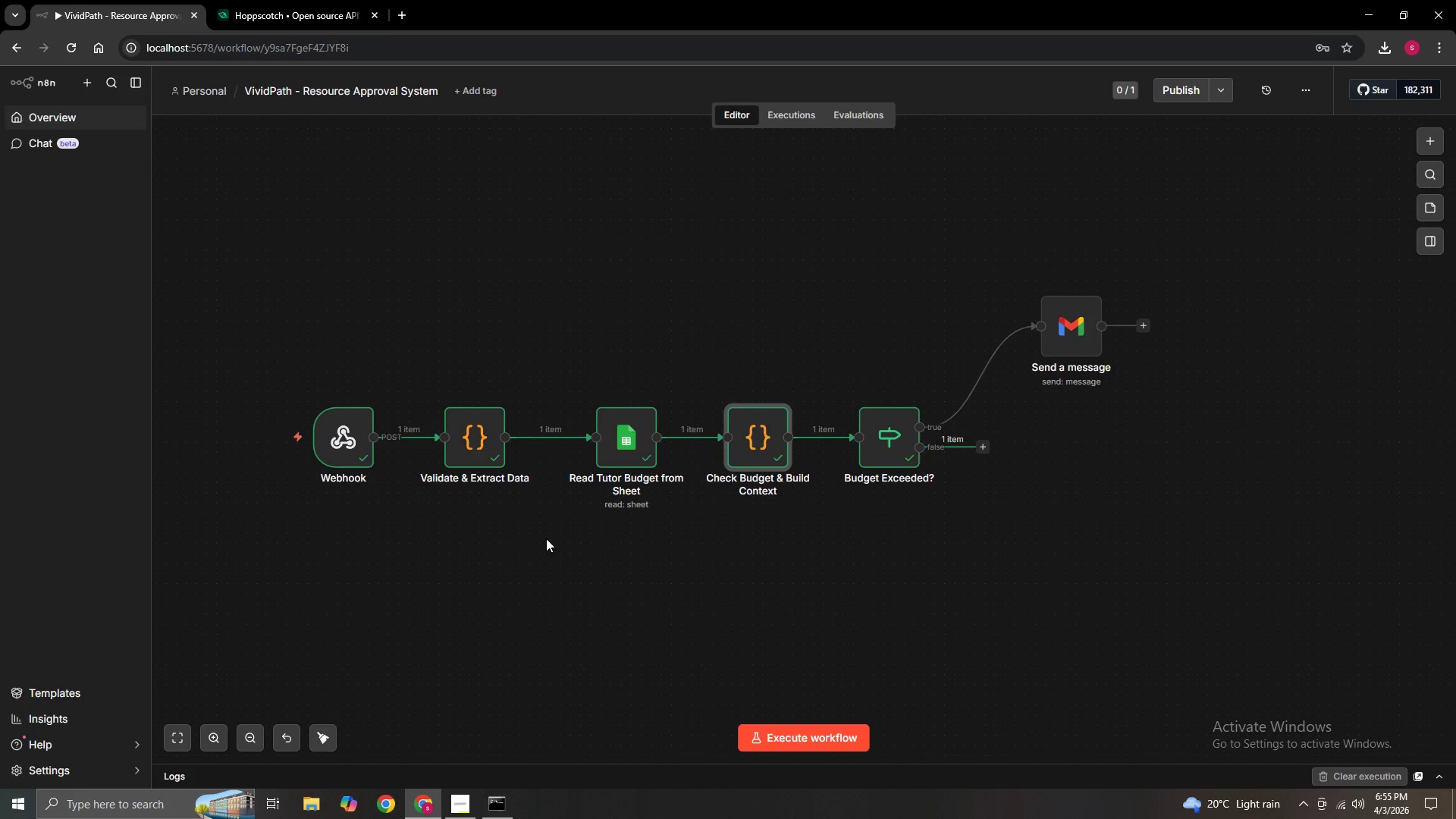 
left_click([360, 452])
 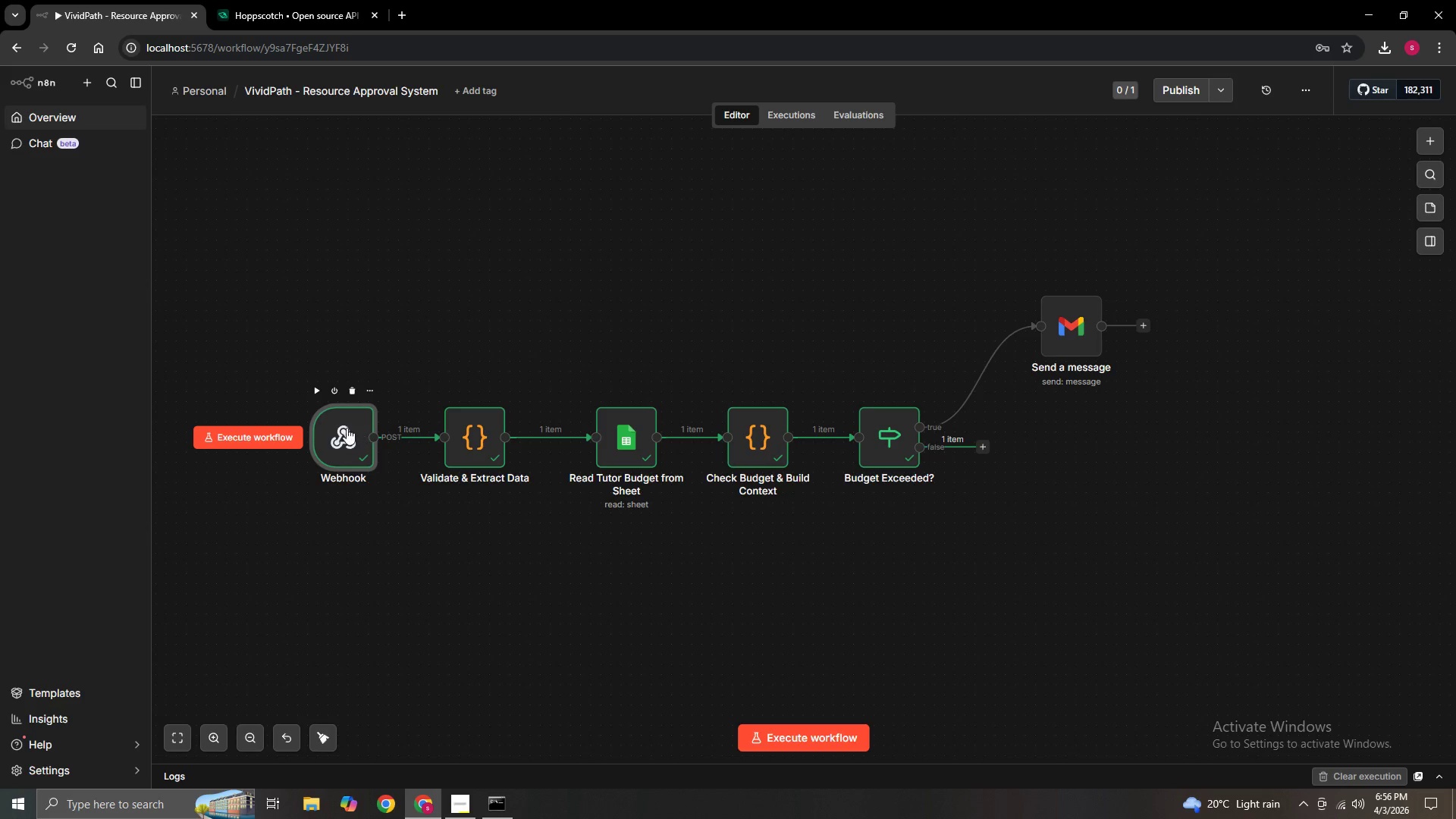 
double_click([347, 428])
 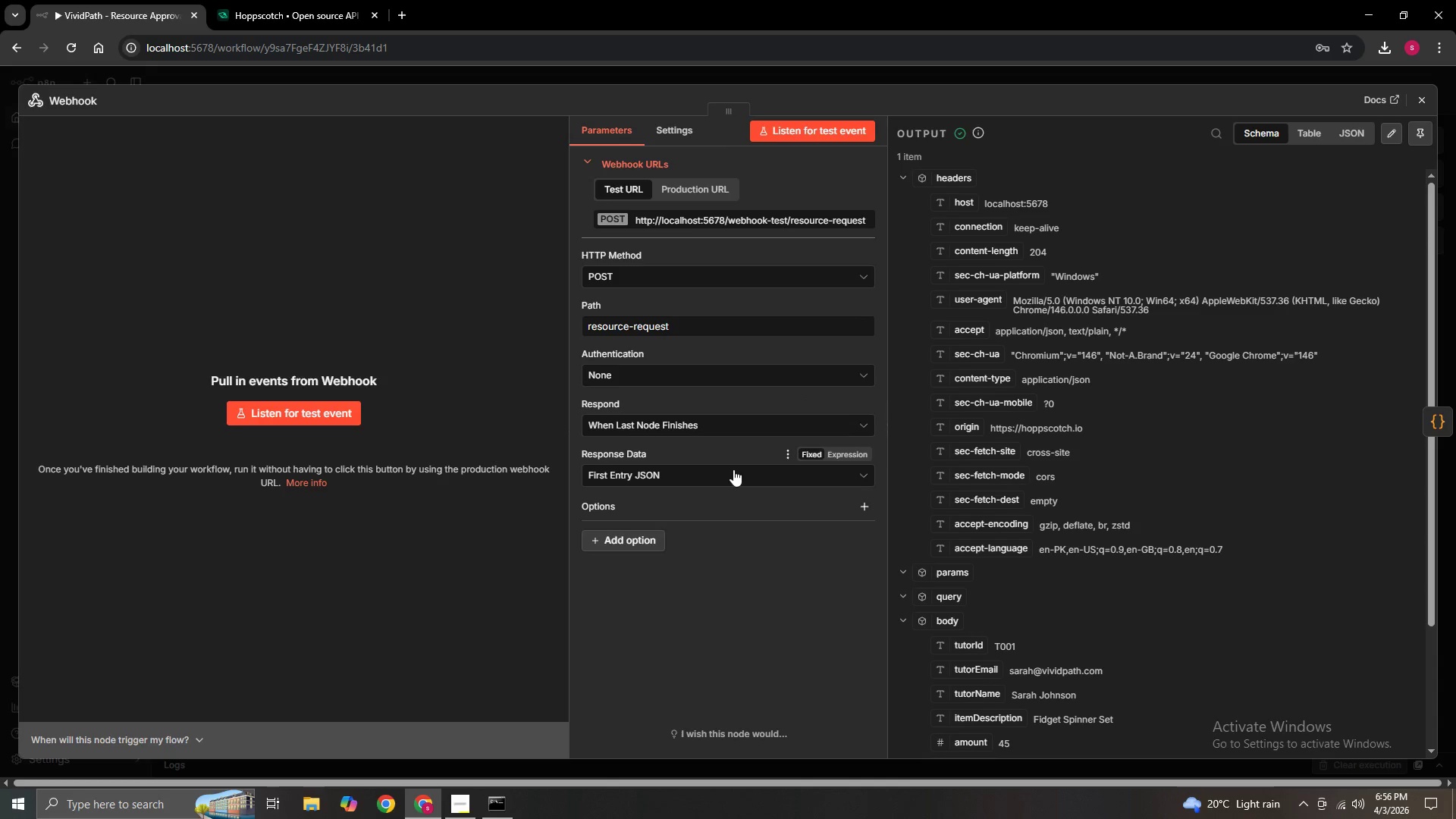 
scroll: coordinate [1046, 603], scroll_direction: down, amount: 4.0
 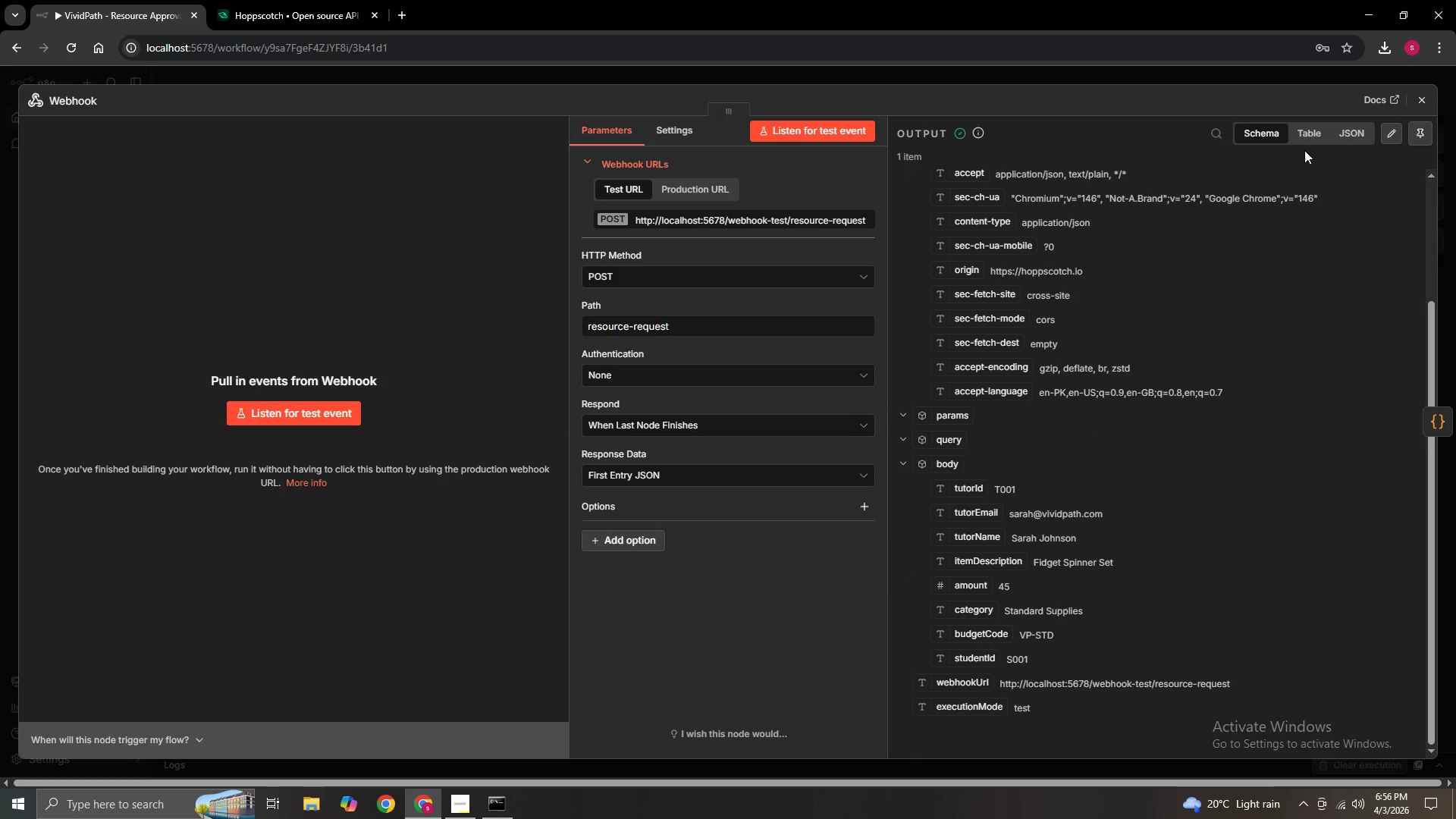 
left_click([1305, 136])
 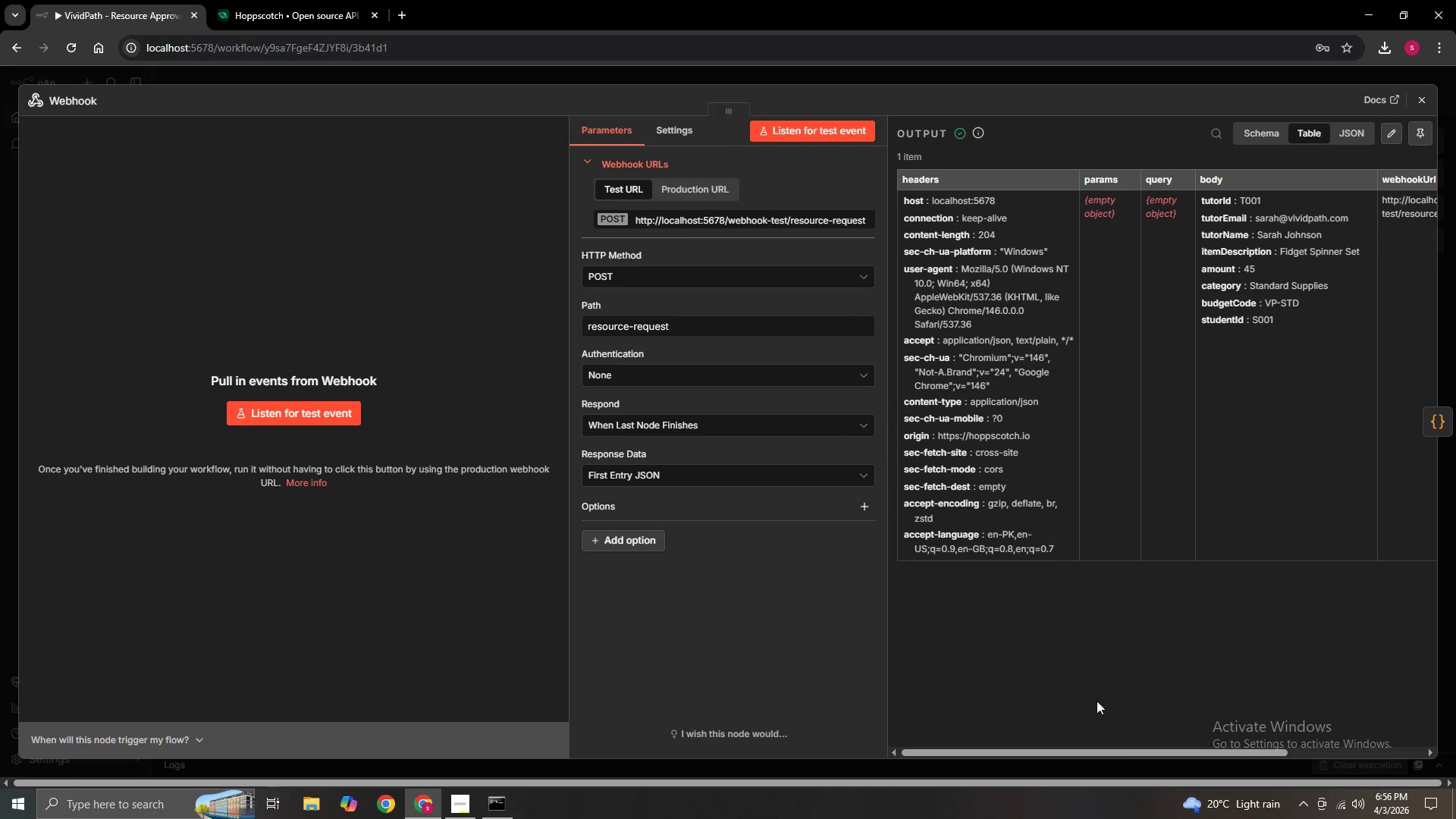 
left_click_drag(start_coordinate=[1132, 748], to_coordinate=[1429, 779])
 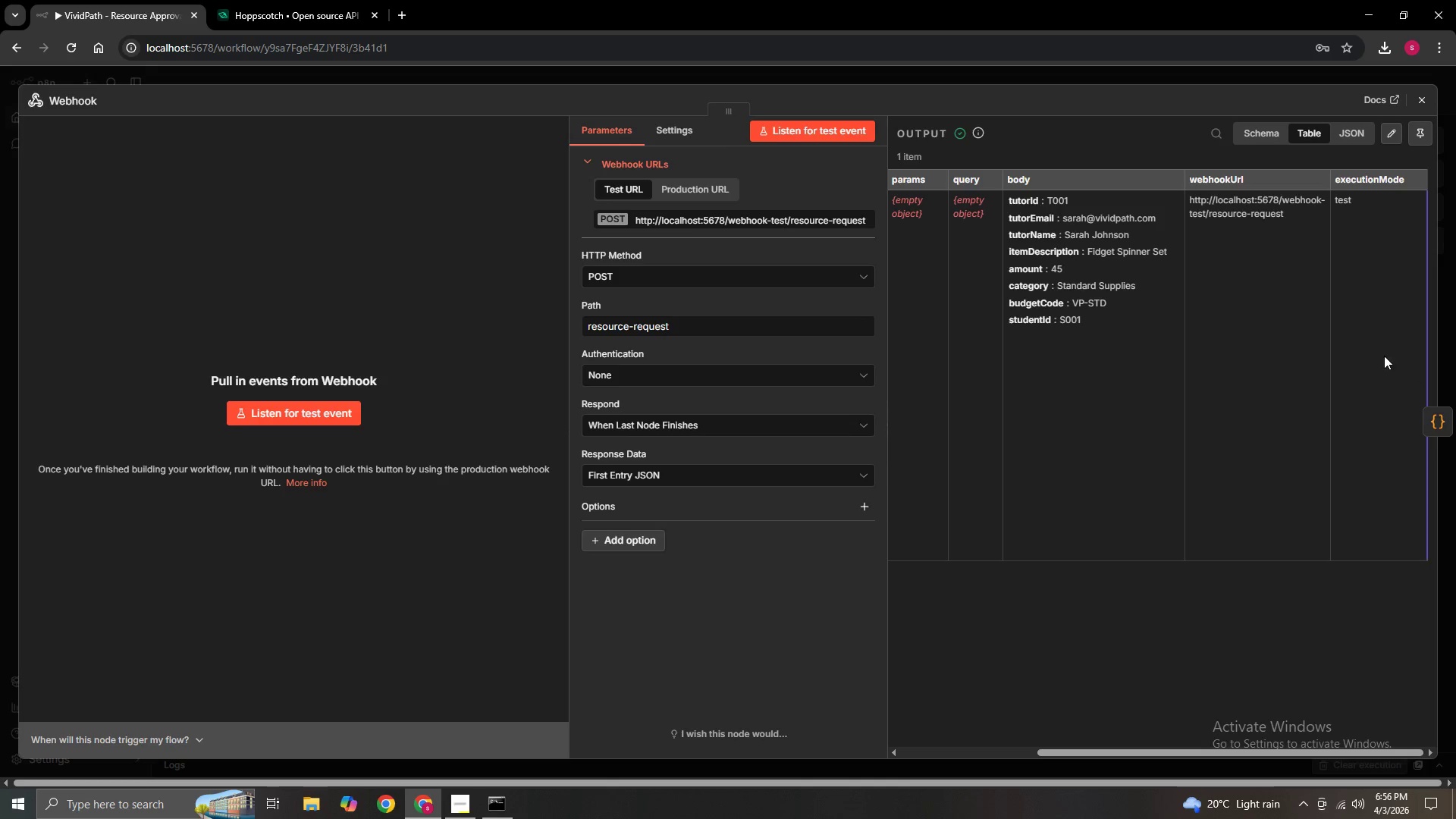 
wait(8.01)
 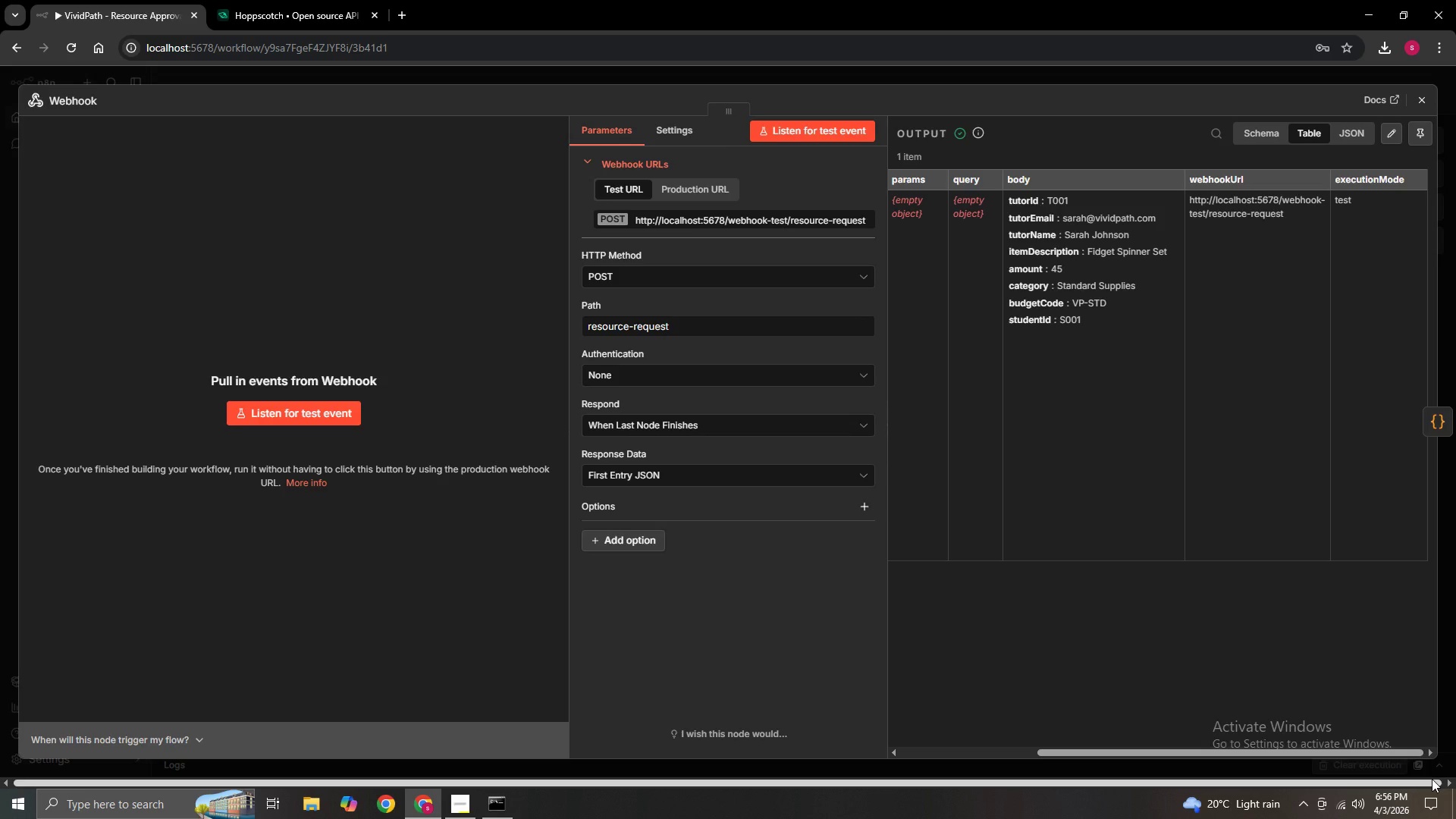 
left_click([1425, 98])
 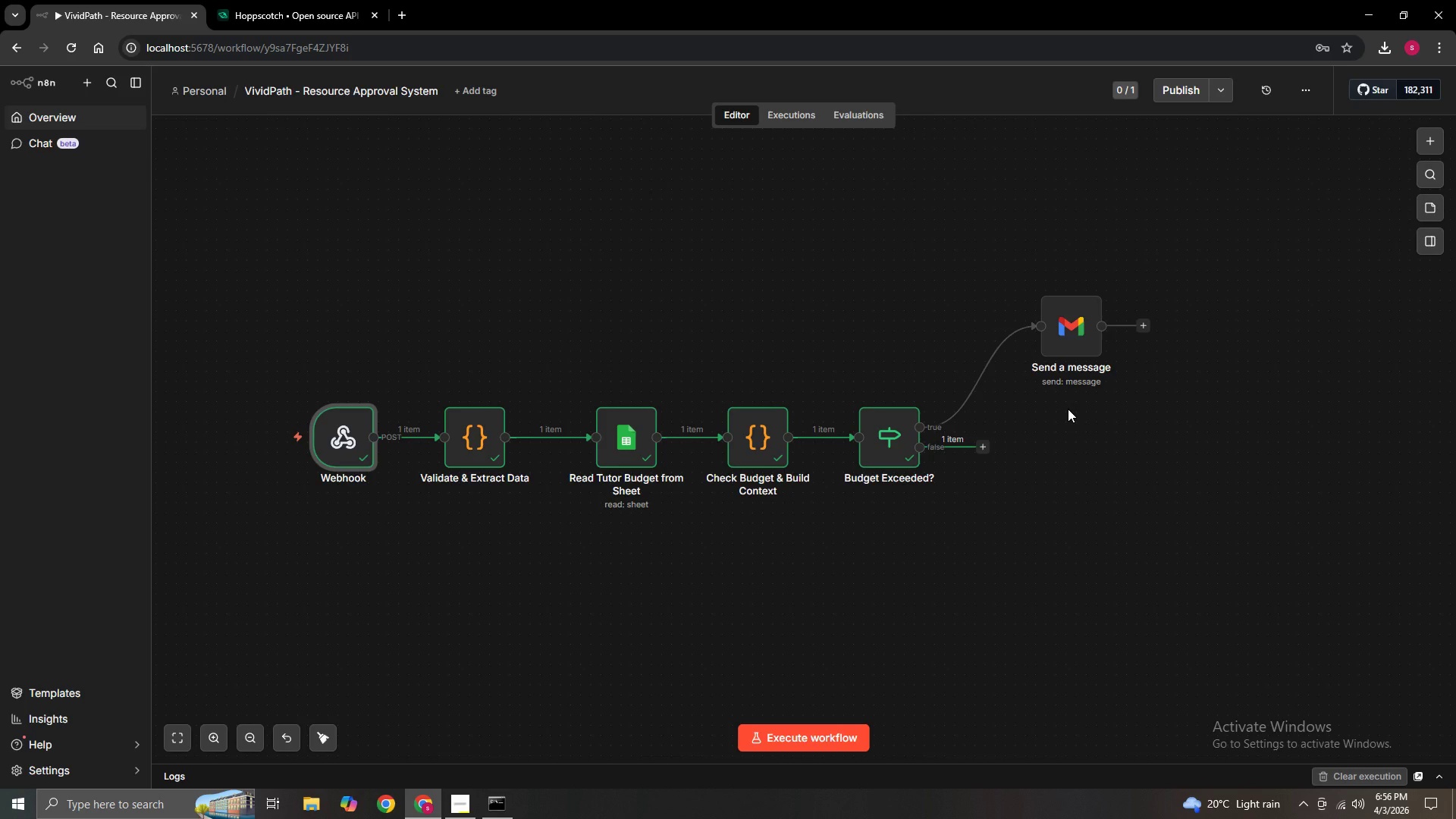 
wait(18.39)
 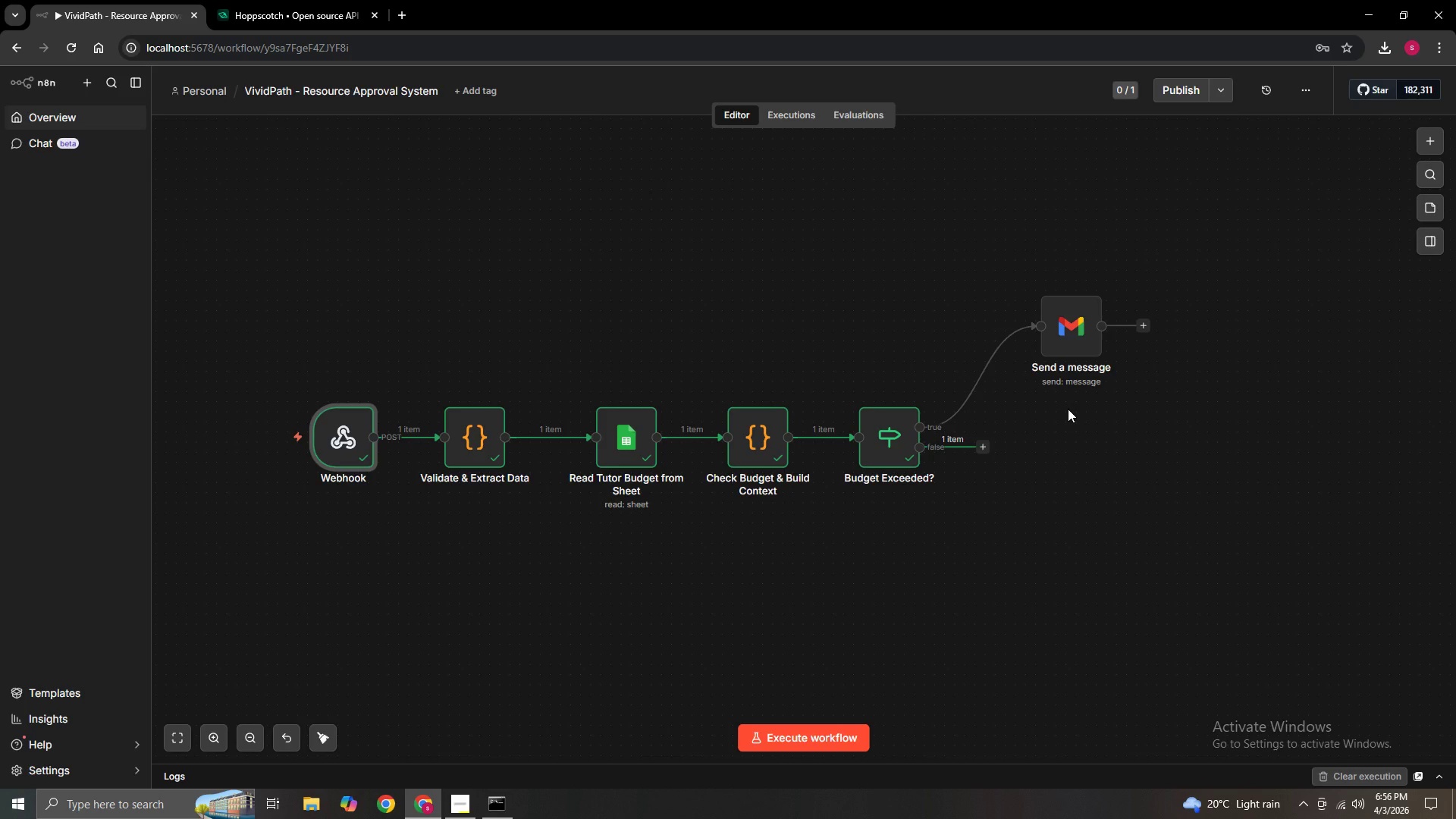 
left_click([979, 443])
 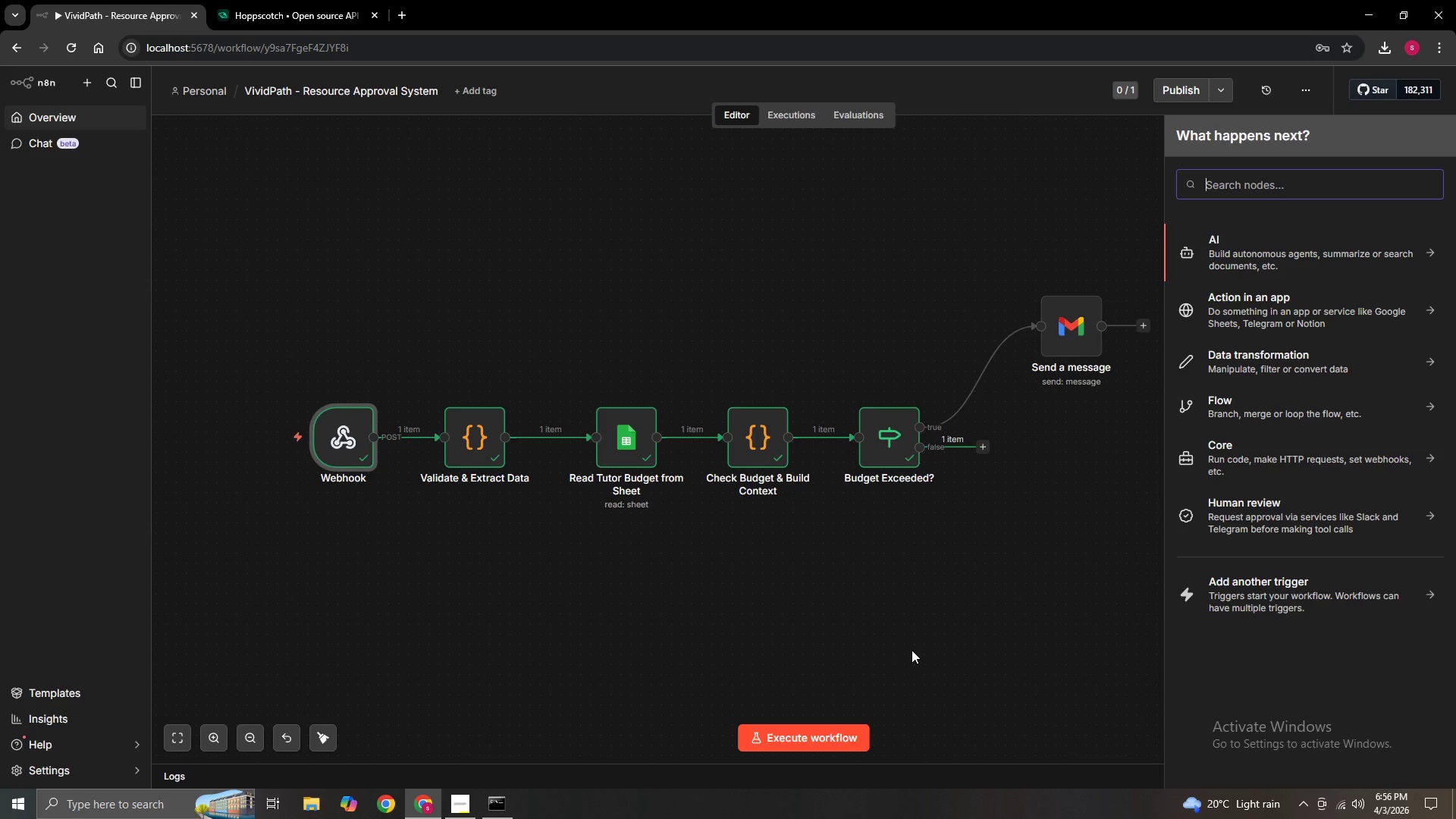 
wait(11.55)
 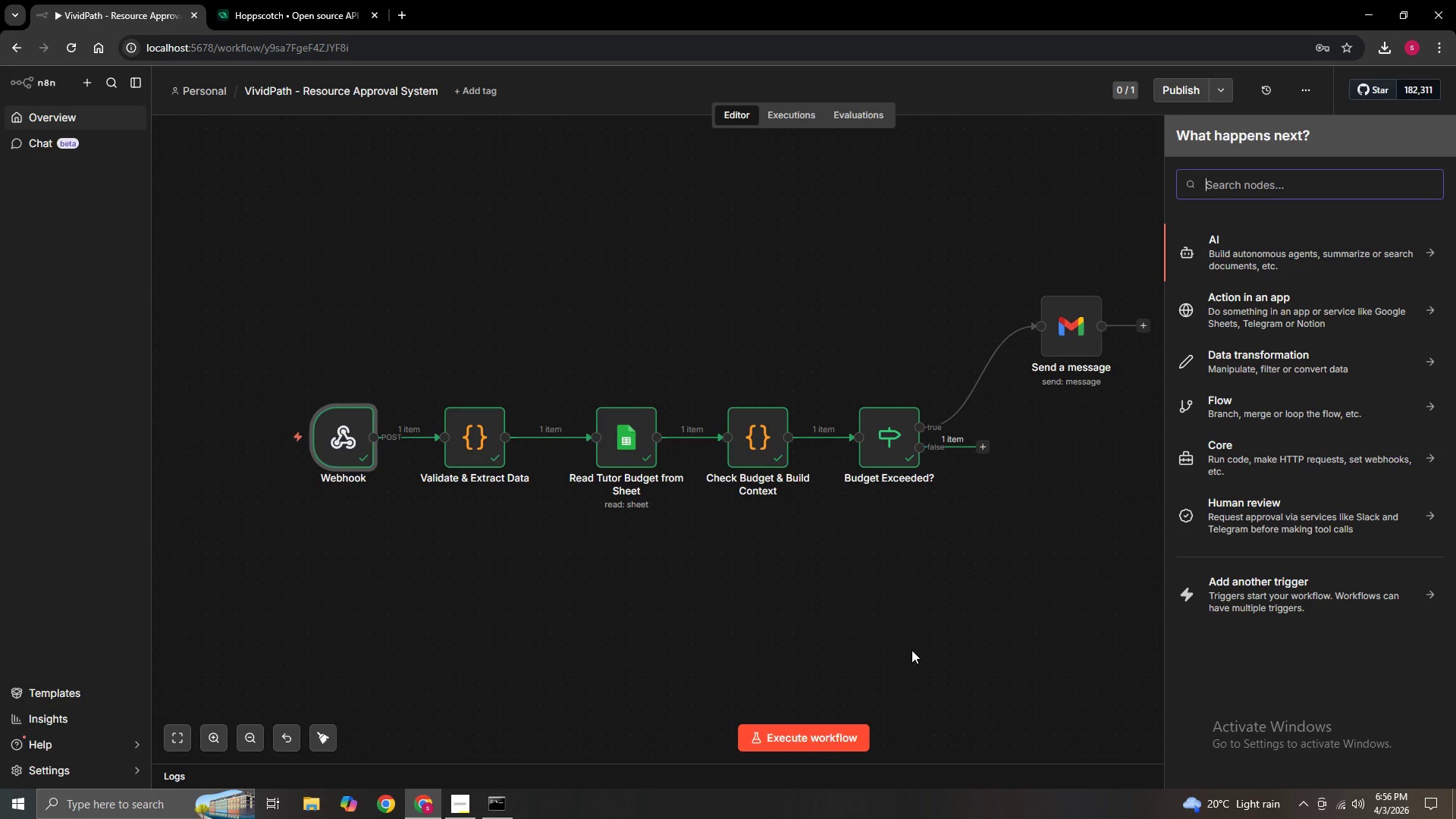 
type(if)
 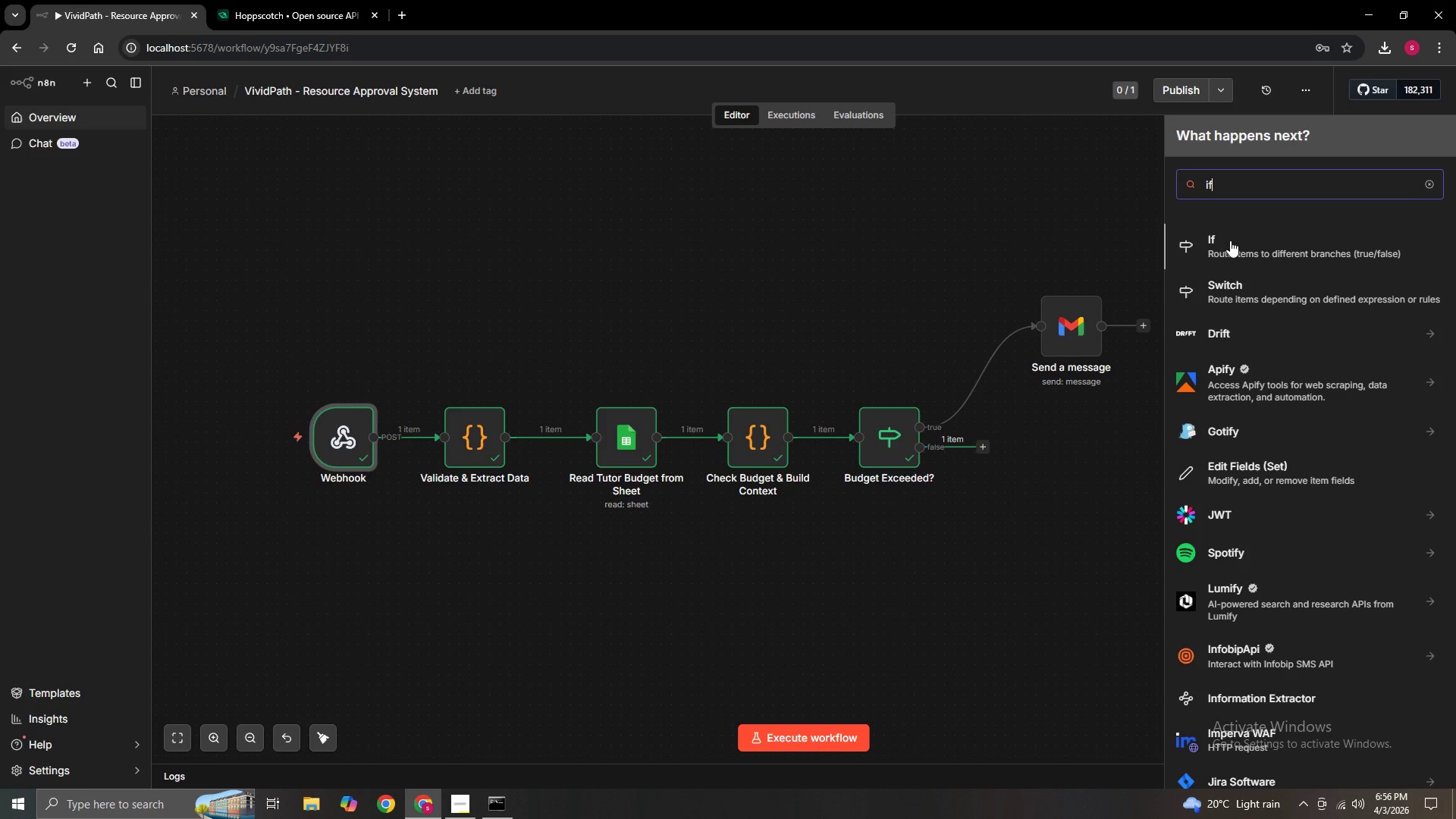 
left_click([1228, 254])
 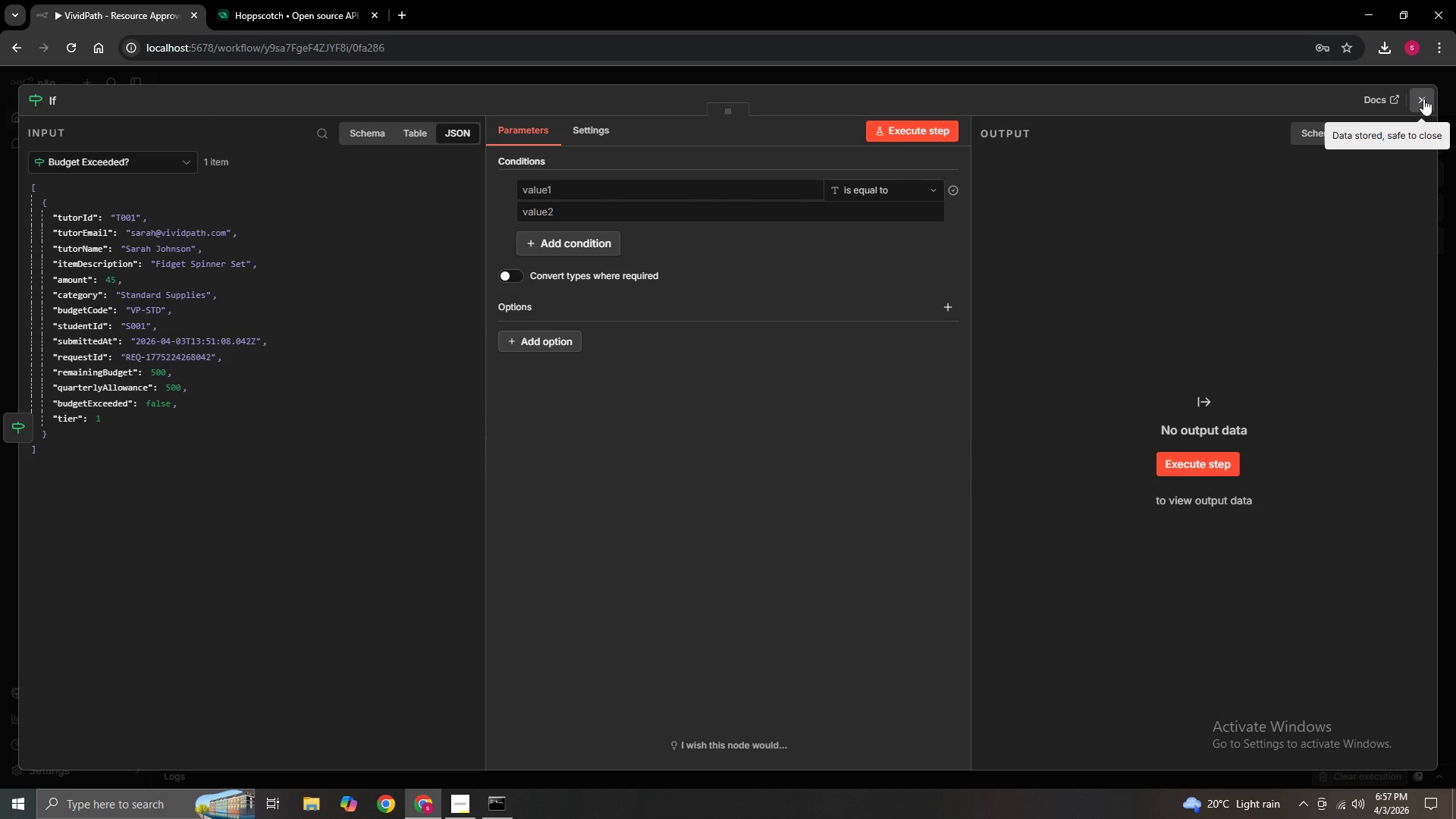 
wait(15.8)
 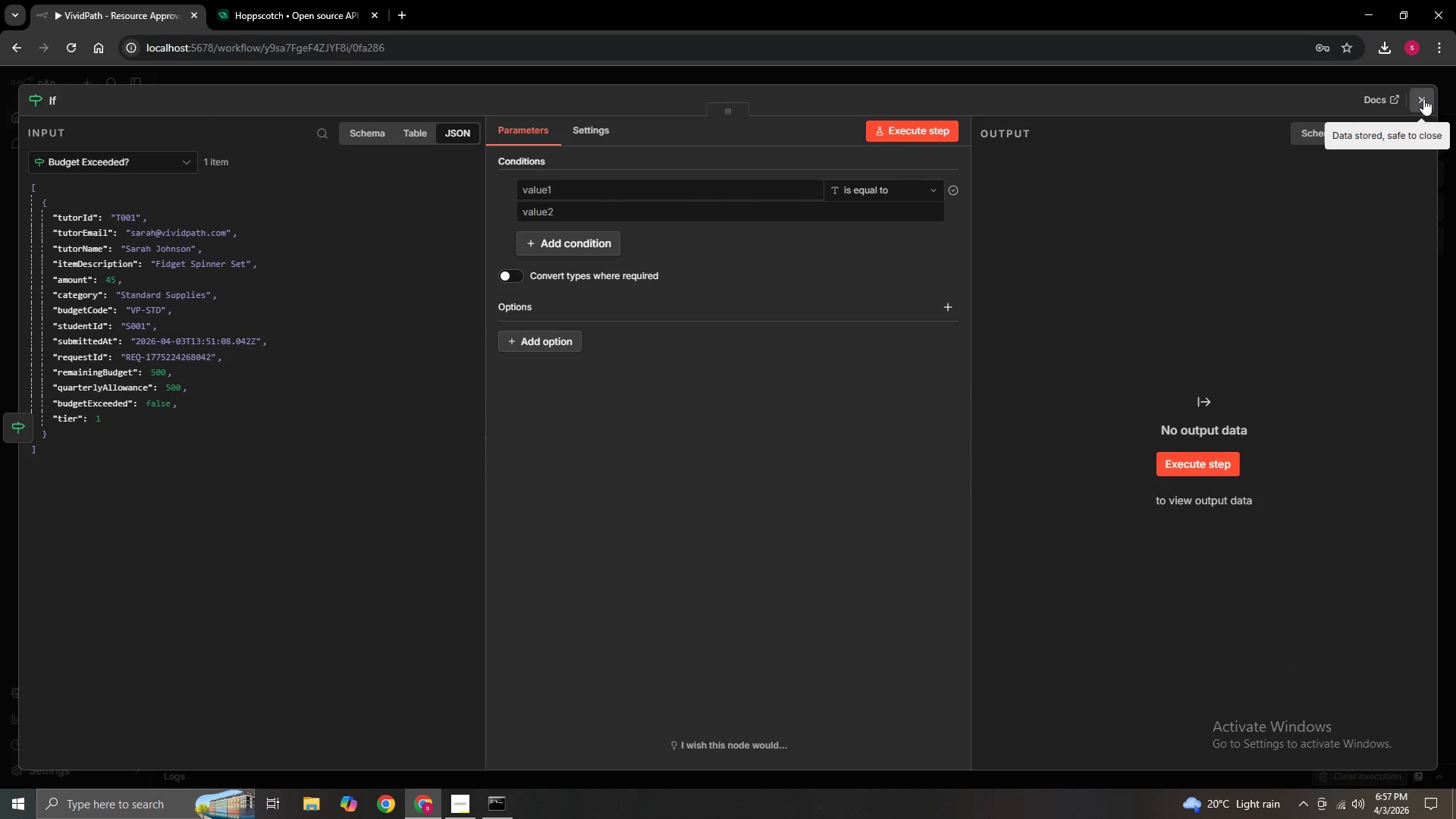 
left_click([1423, 99])
 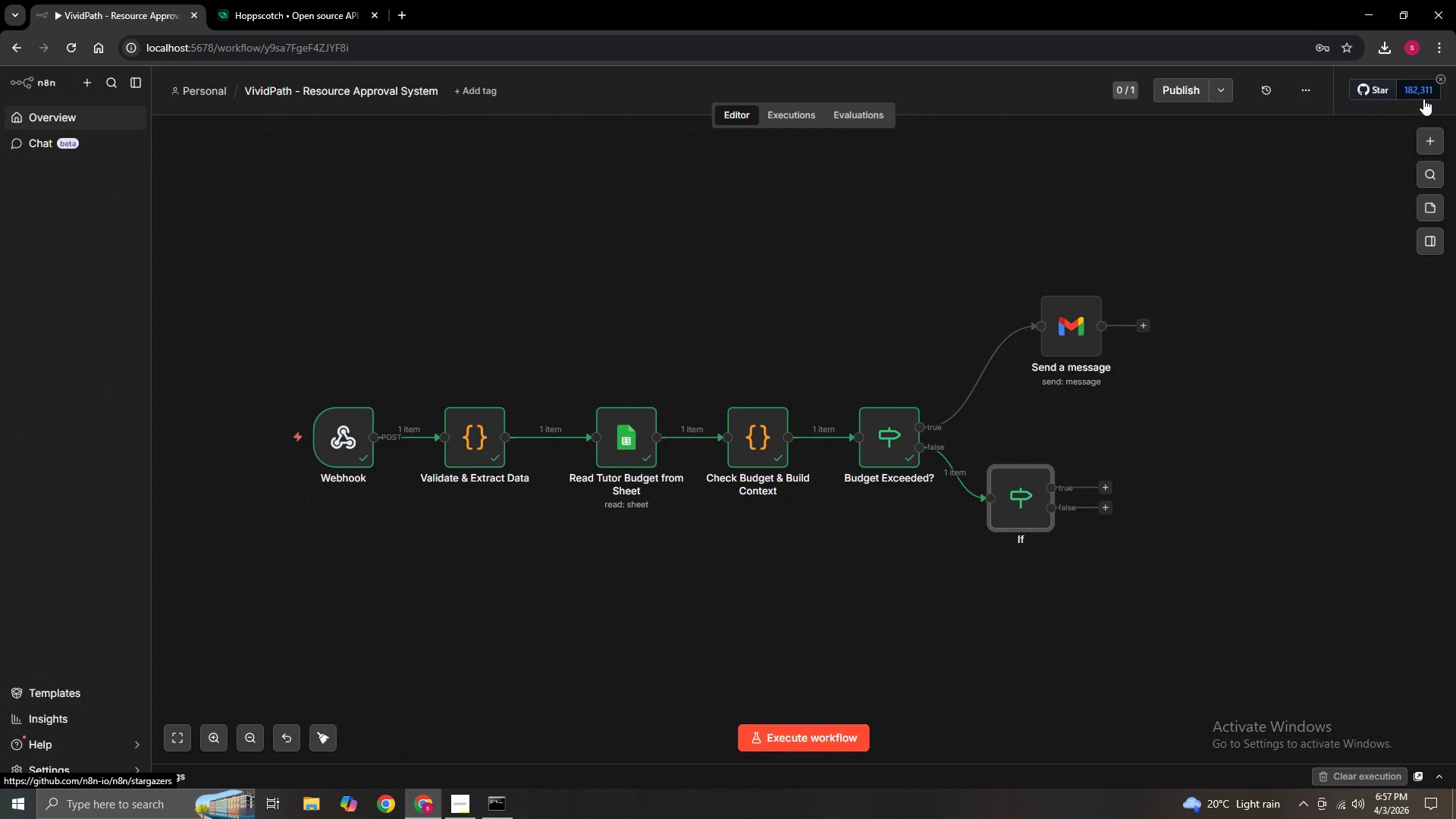 
wait(15.66)
 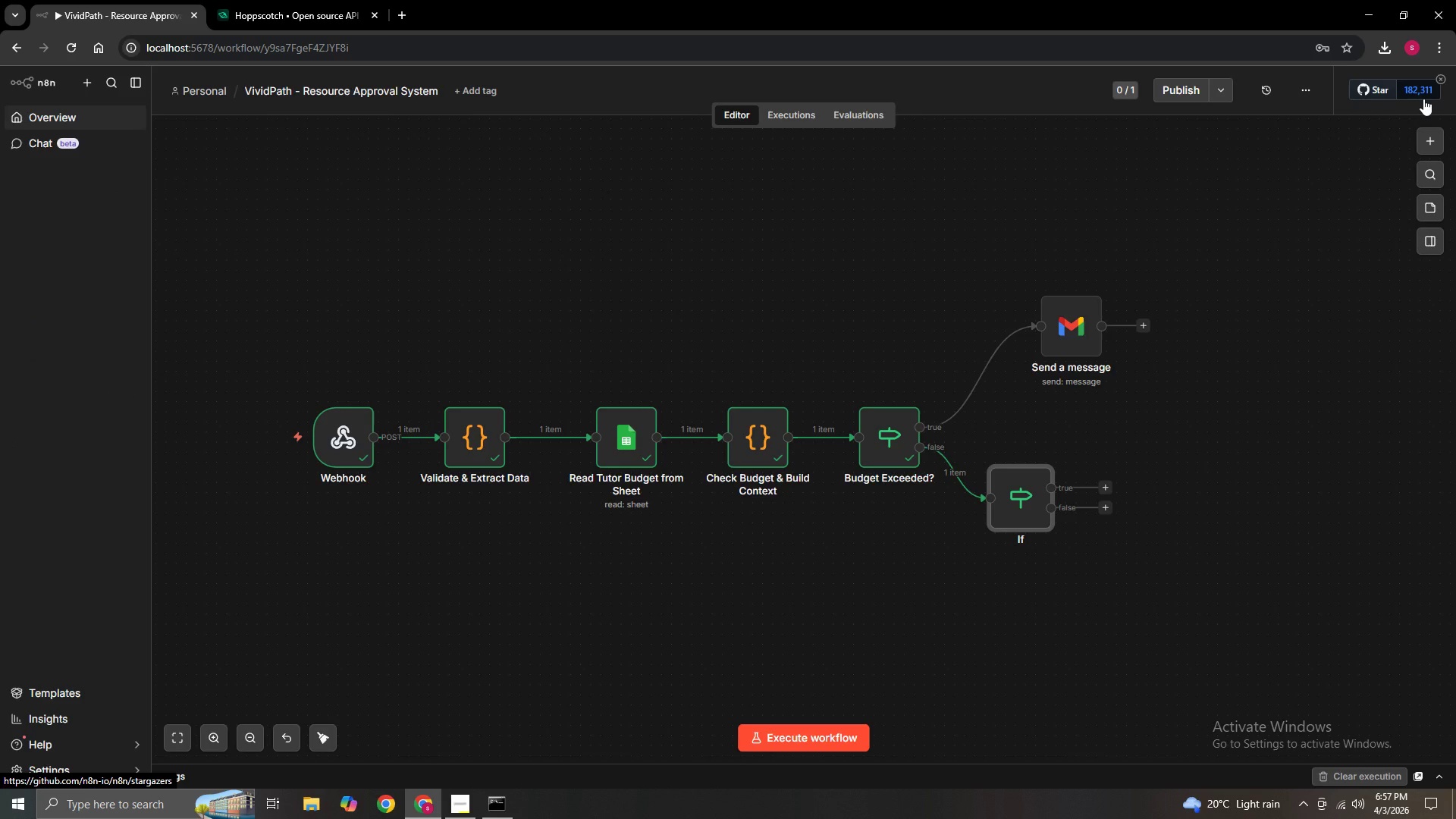 
double_click([885, 438])
 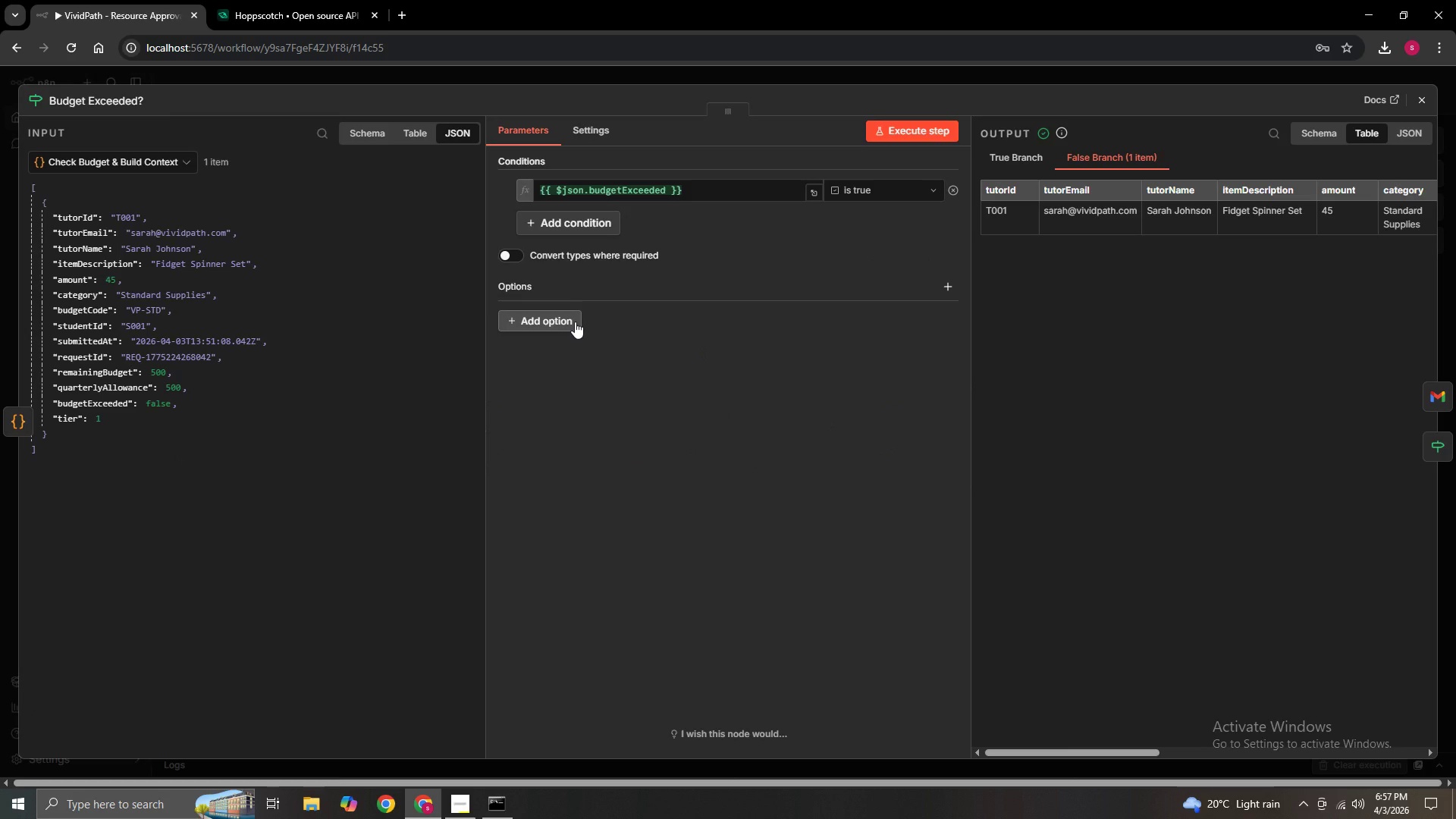 
wait(12.34)
 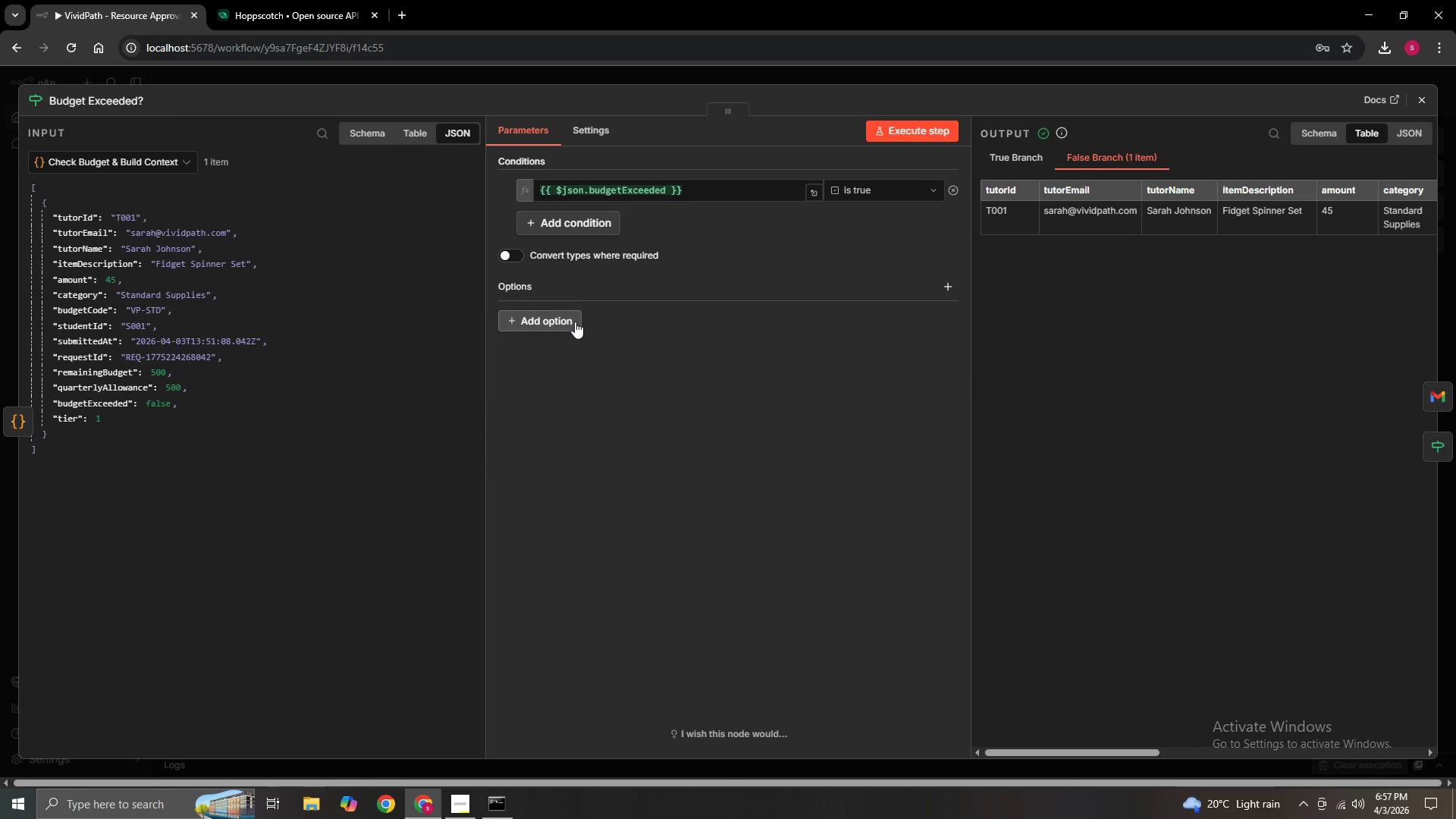 
left_click([1419, 104])
 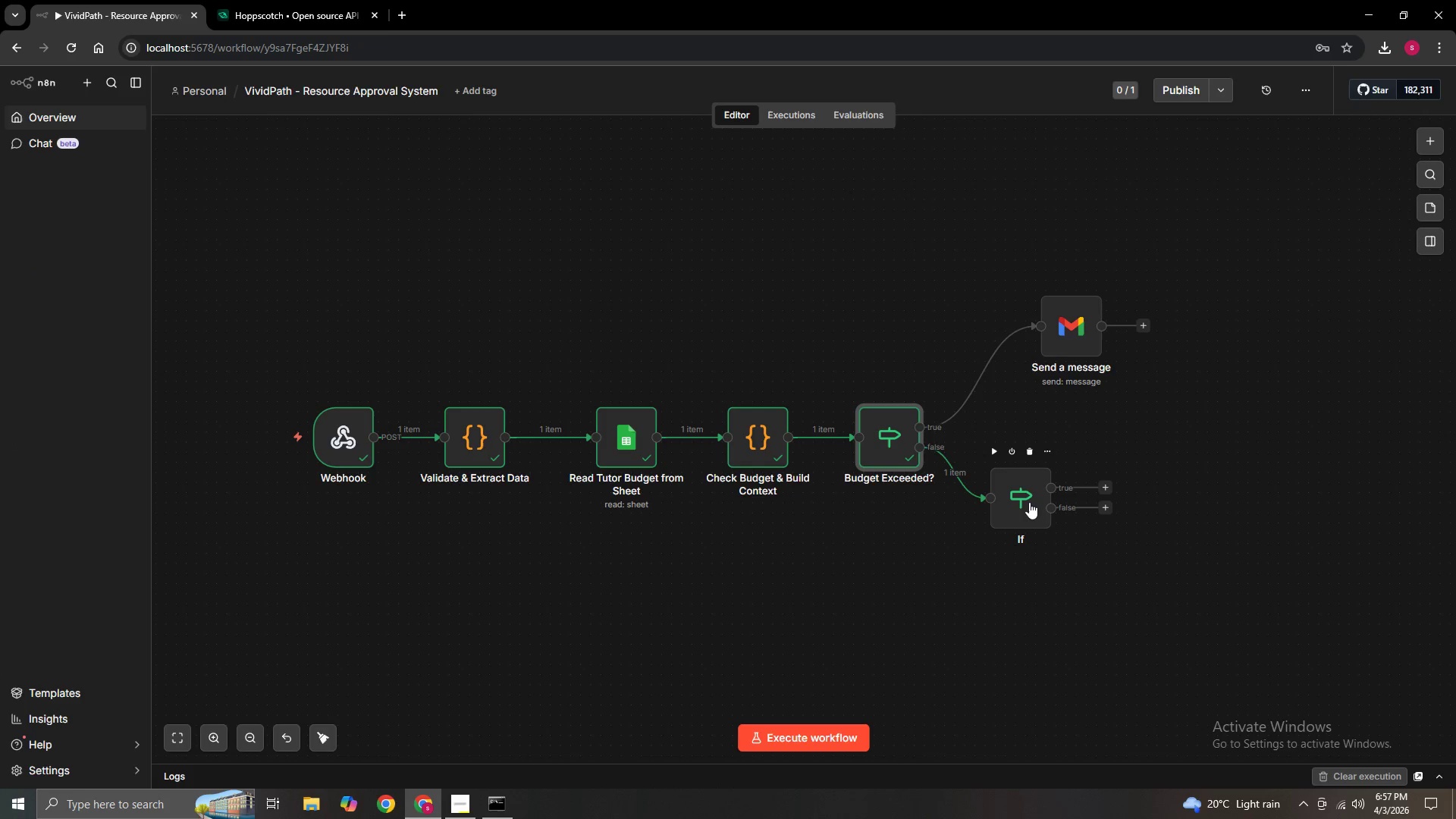 
double_click([1029, 502])
 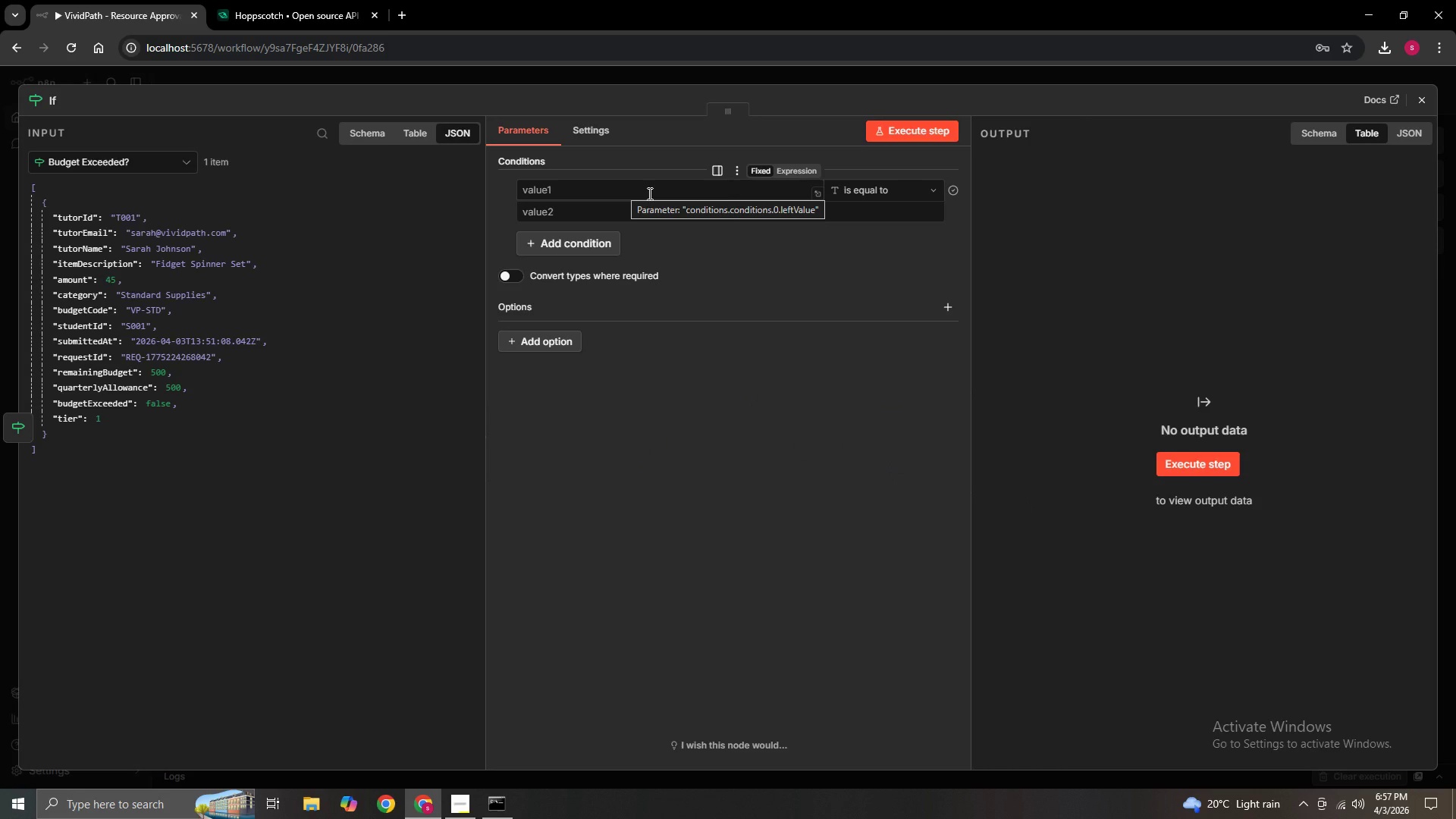 
wait(5.17)
 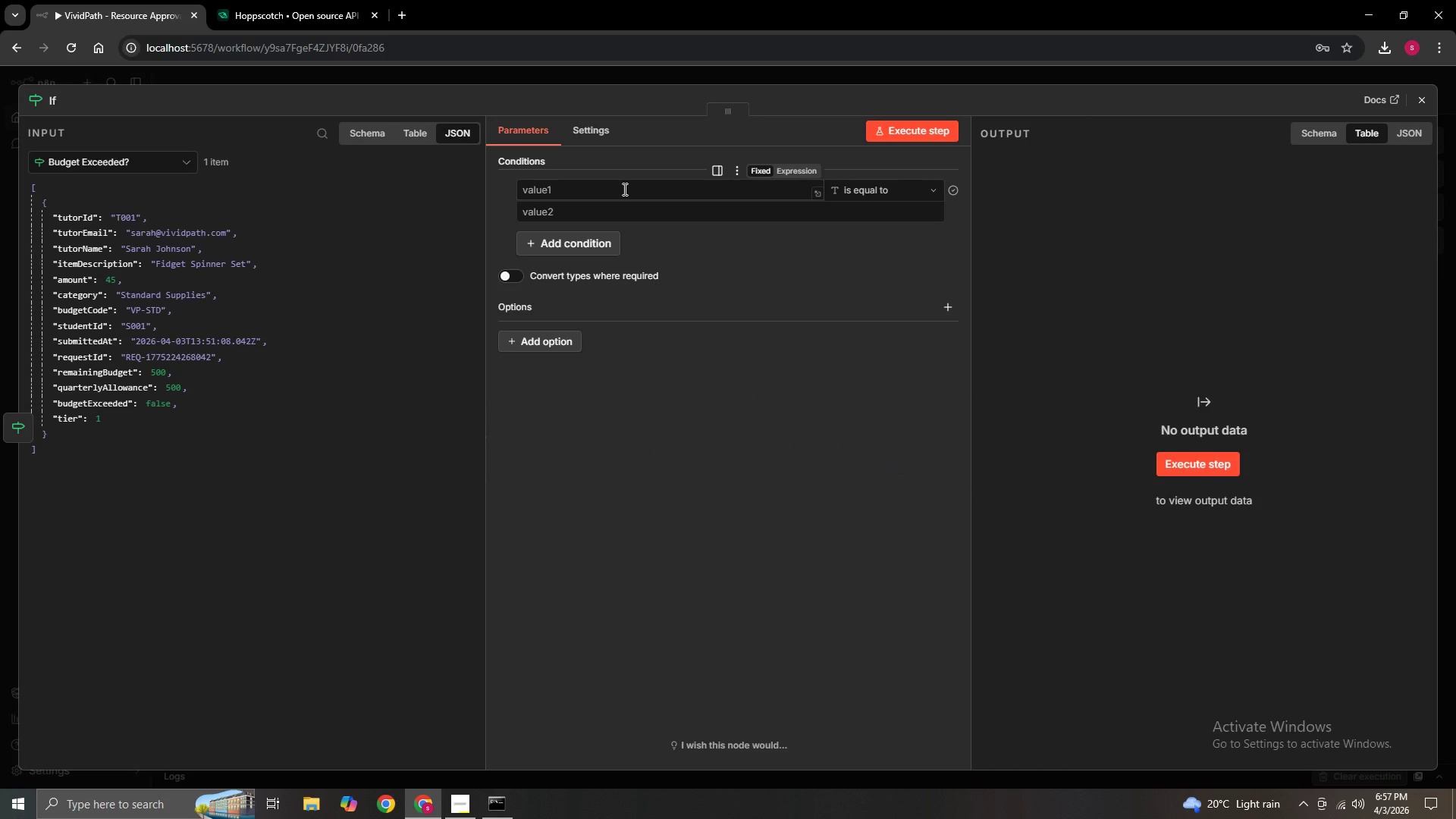 
left_click([648, 193])
 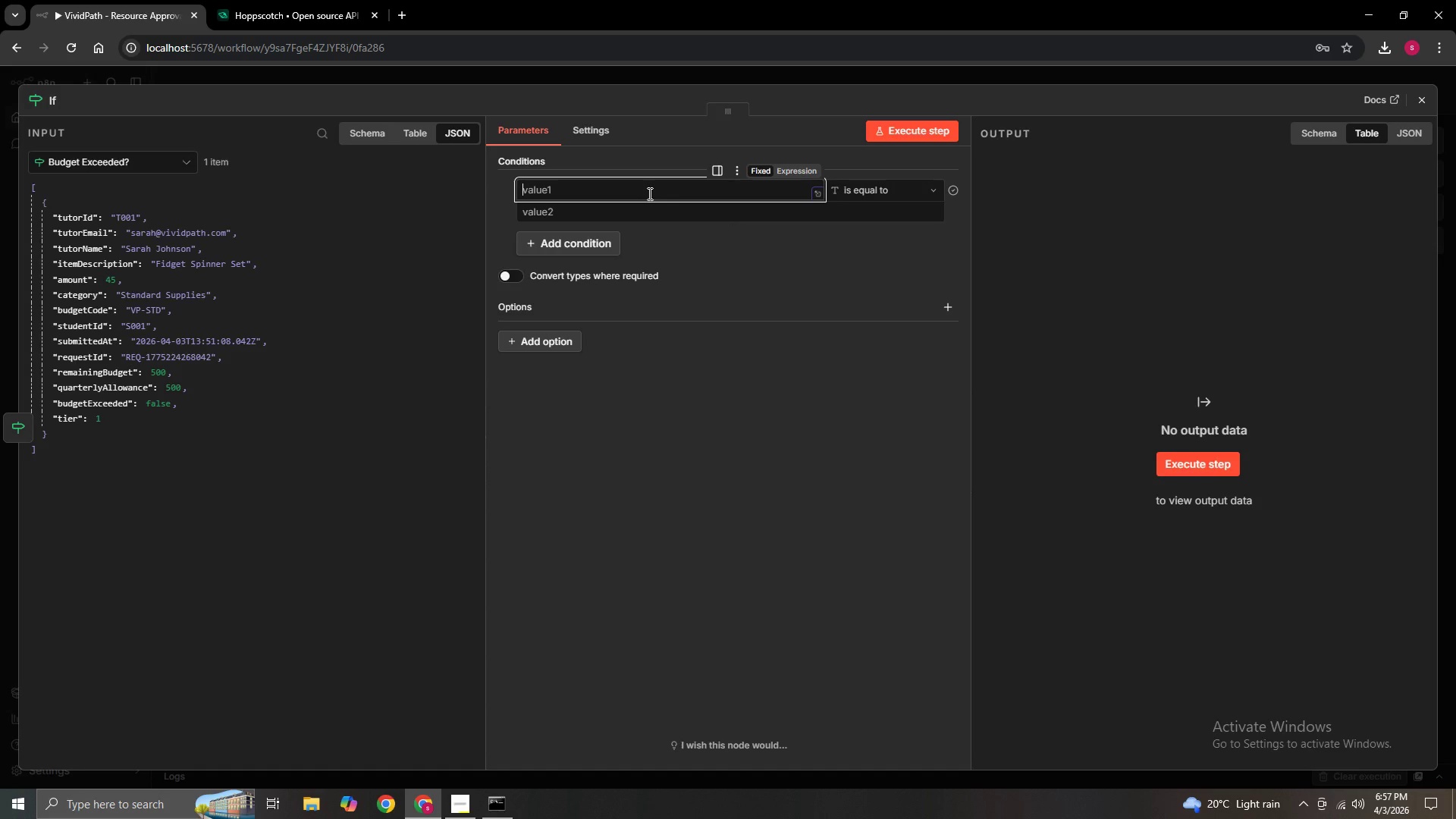 
wait(6.11)
 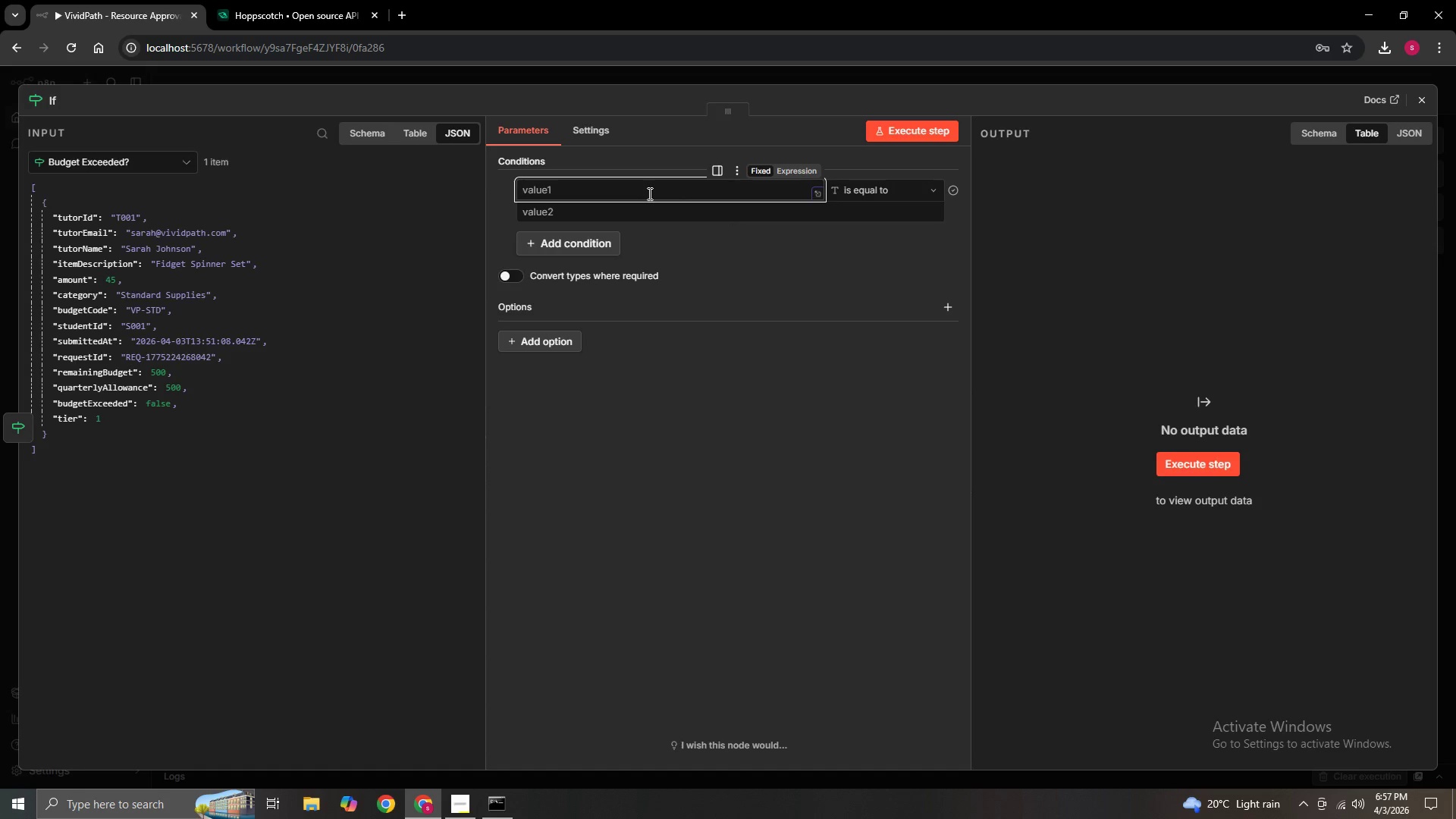 
type(={{k)
key(Backspace)
type(json.tier)
 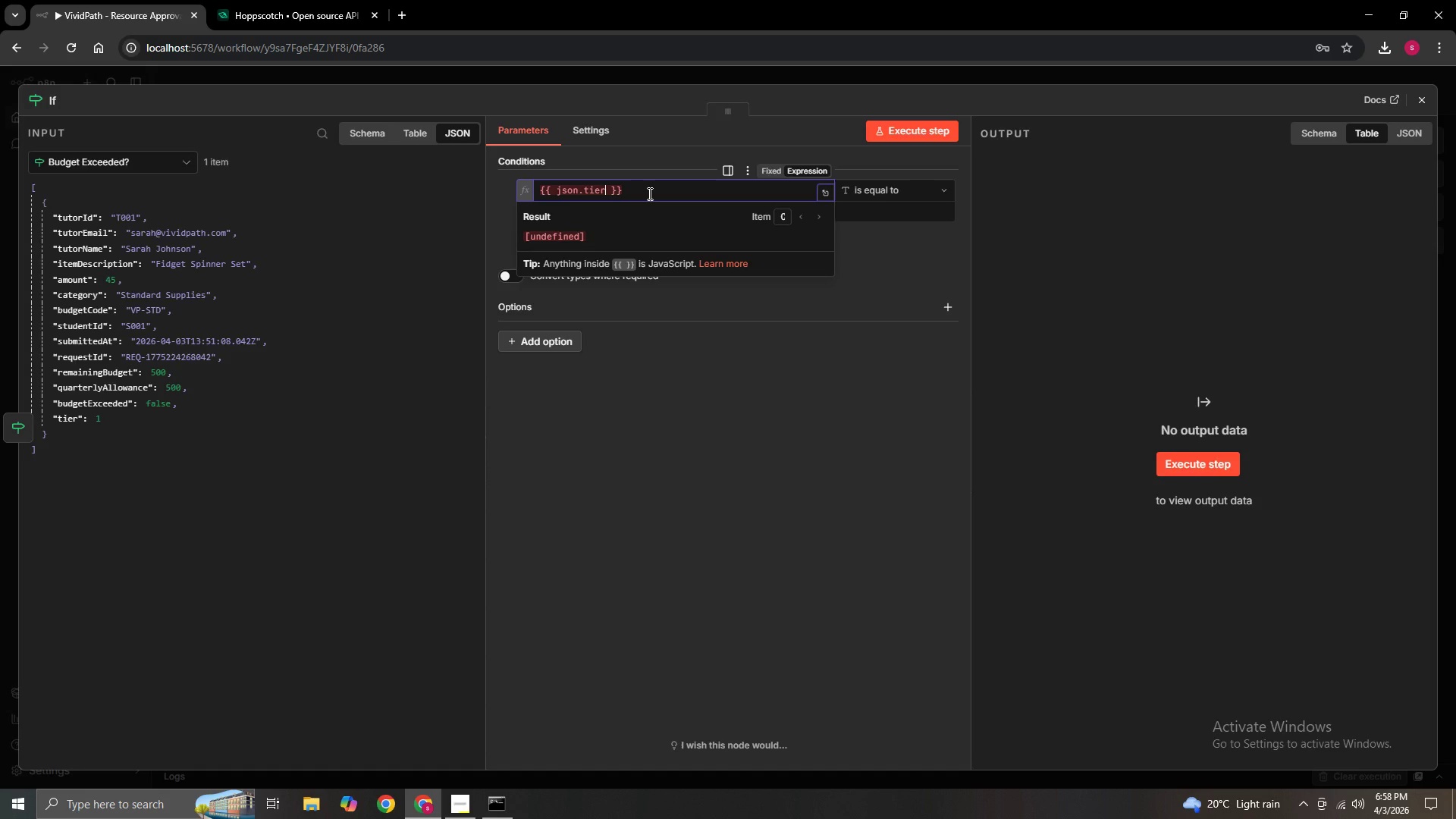 
hold_key(key=ArrowLeft, duration=0.61)
 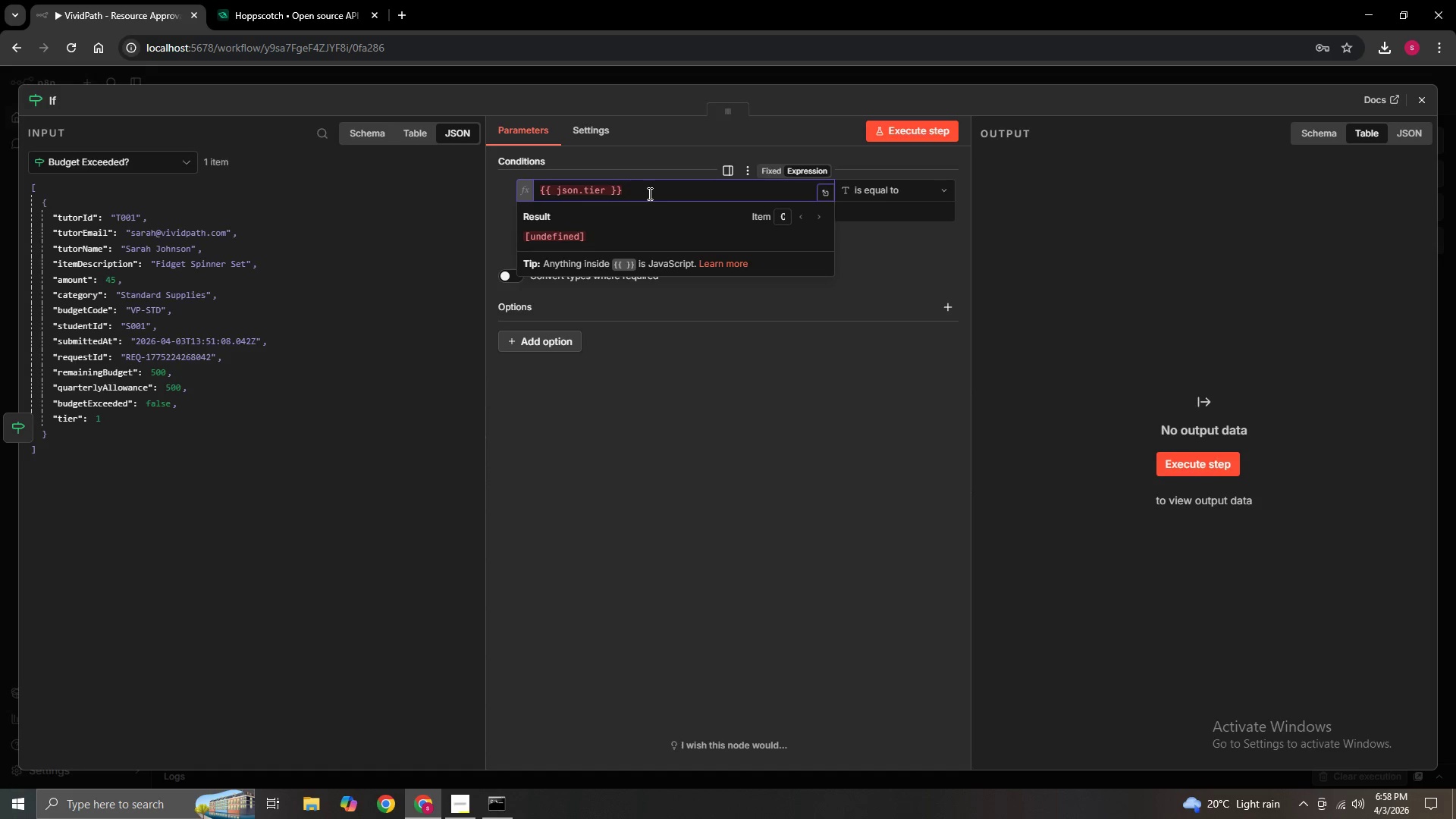 
hold_key(key=ArrowRight, duration=0.58)
 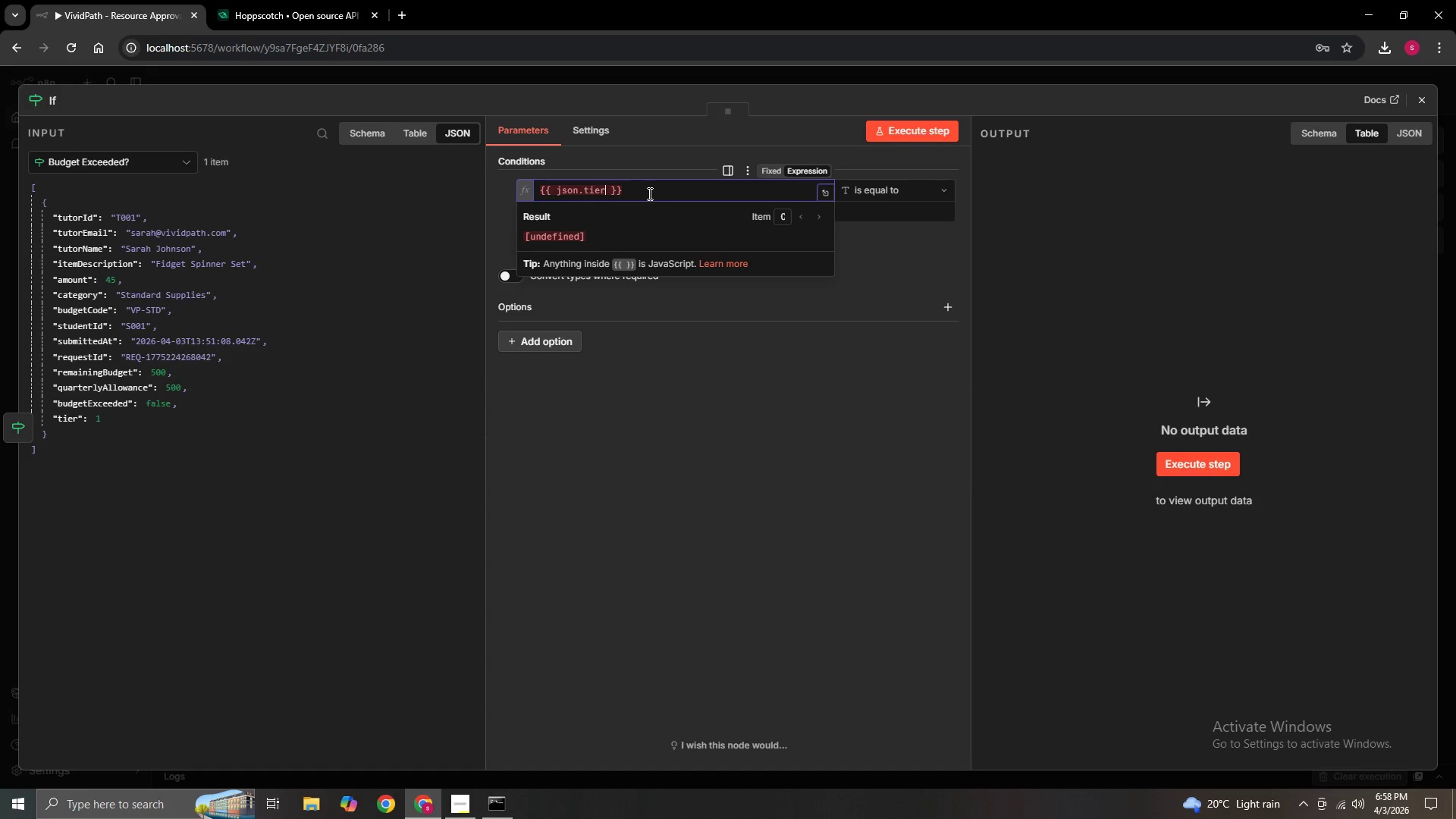 
key(ArrowRight)
 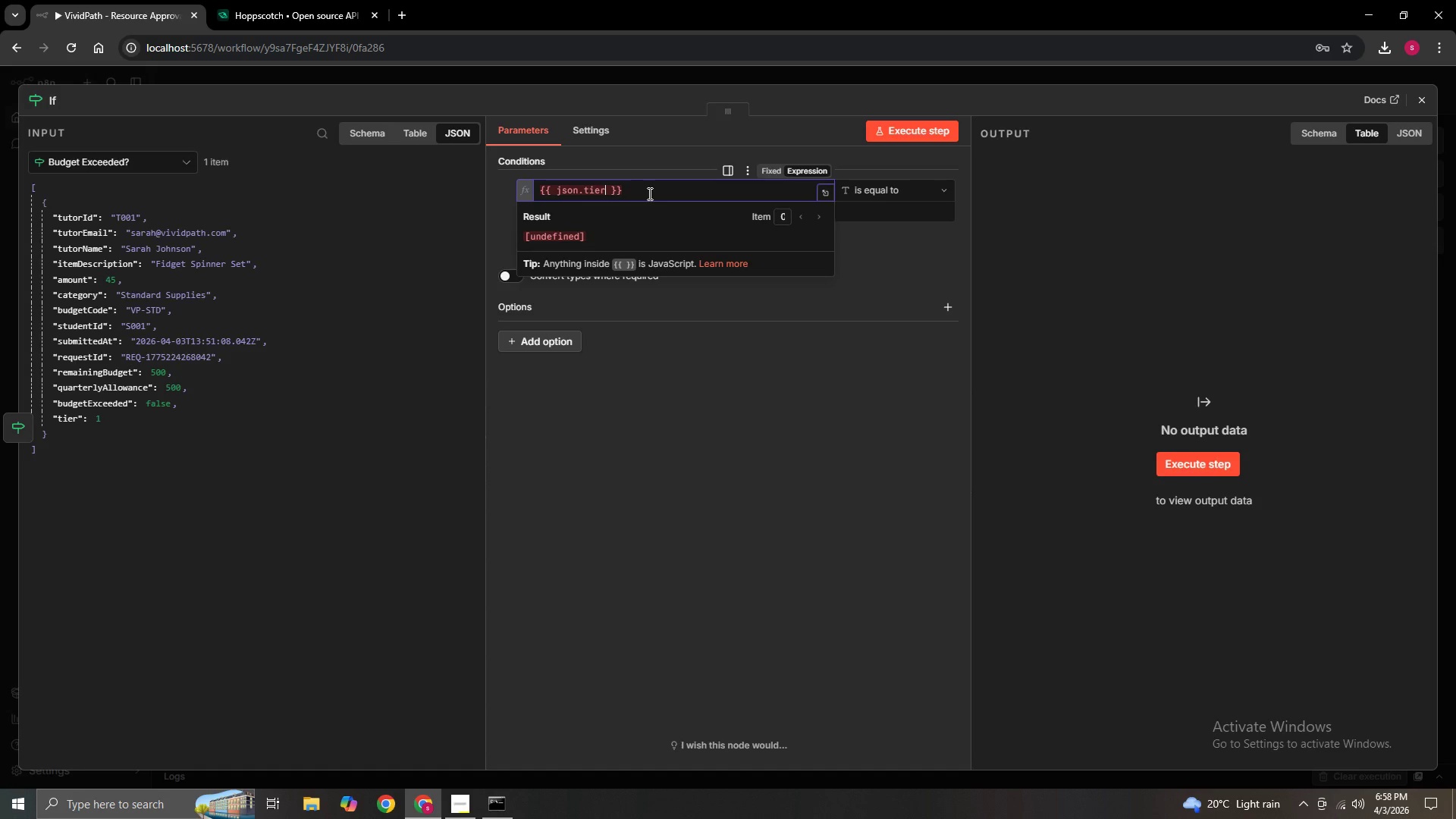 
key(Backspace)
key(Backspace)
key(Backspace)
key(Backspace)
key(Backspace)
key(Backspace)
key(Backspace)
key(Backspace)
key(Backspace)
type($json.tier)
 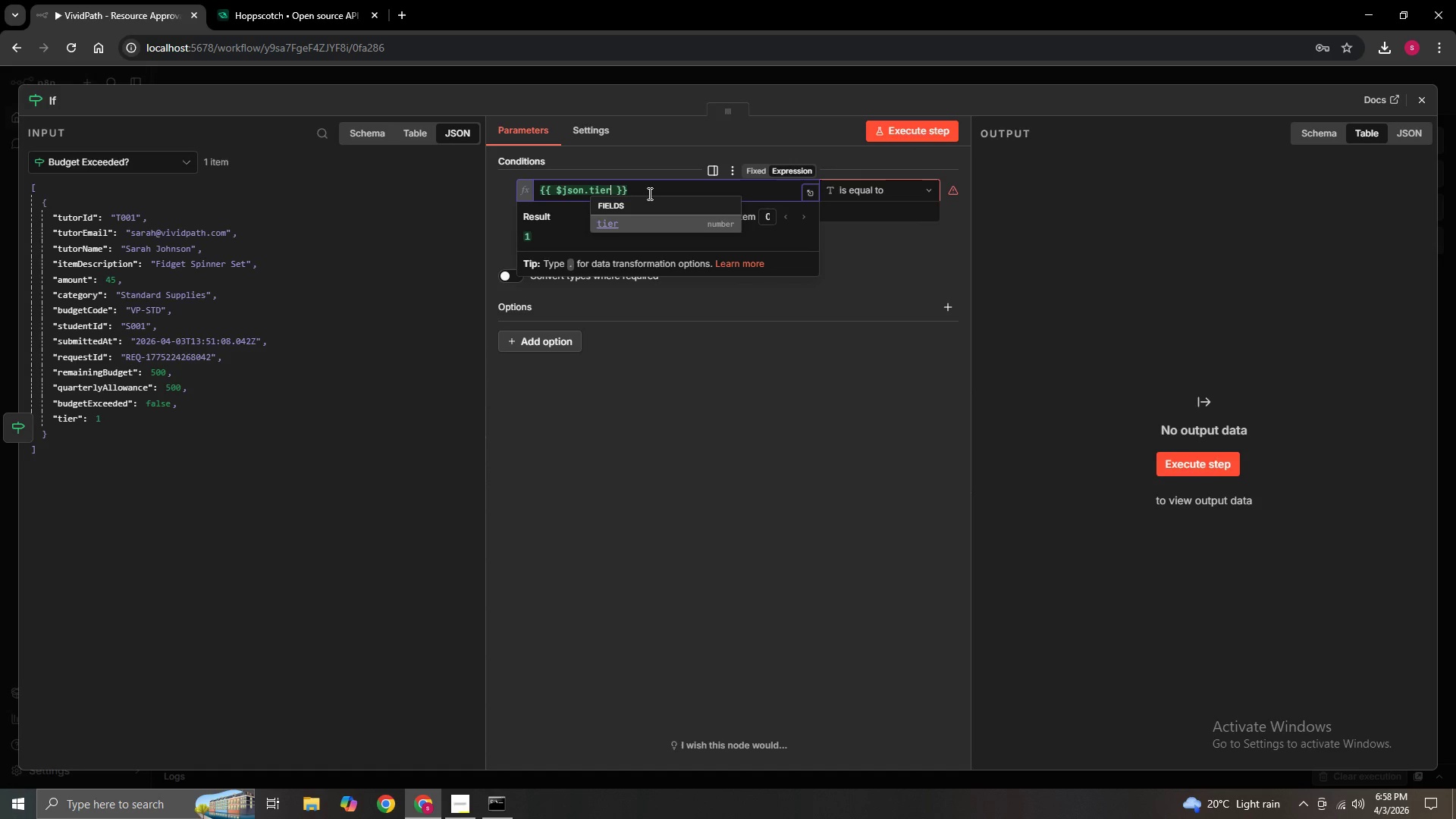 
hold_key(key=ArrowRight, duration=0.77)
 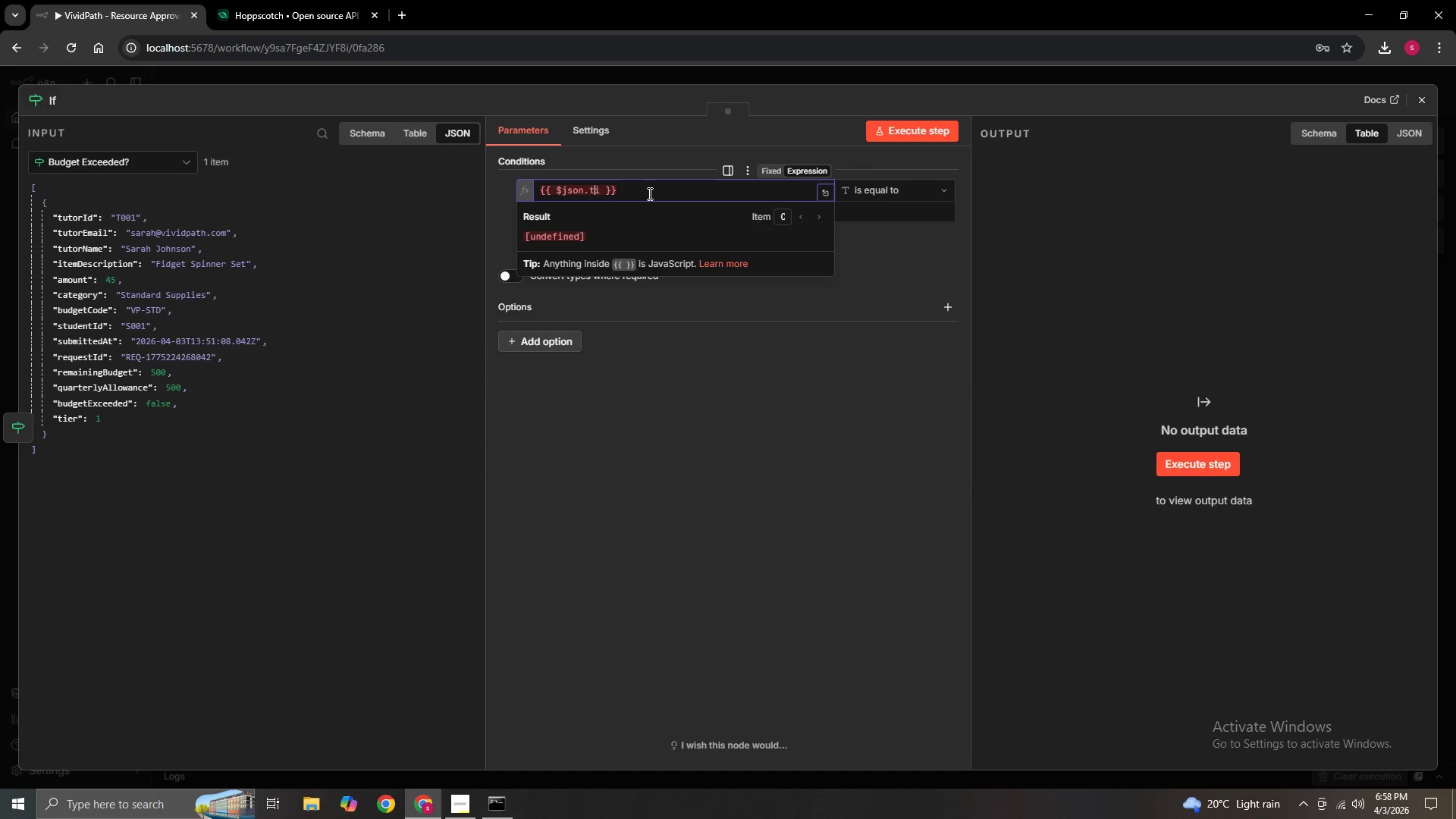 
key(ArrowRight)
 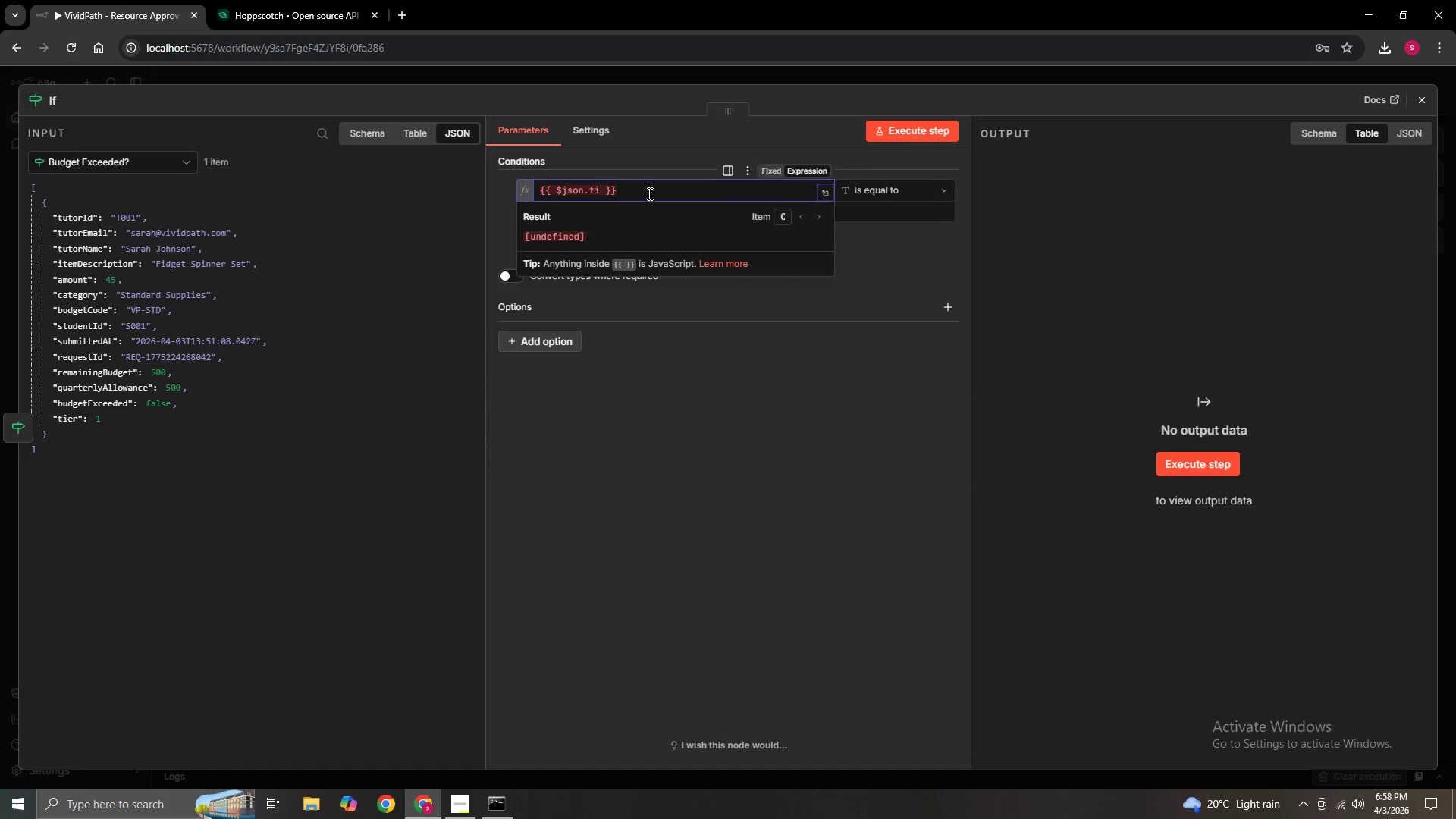 
type(er)
 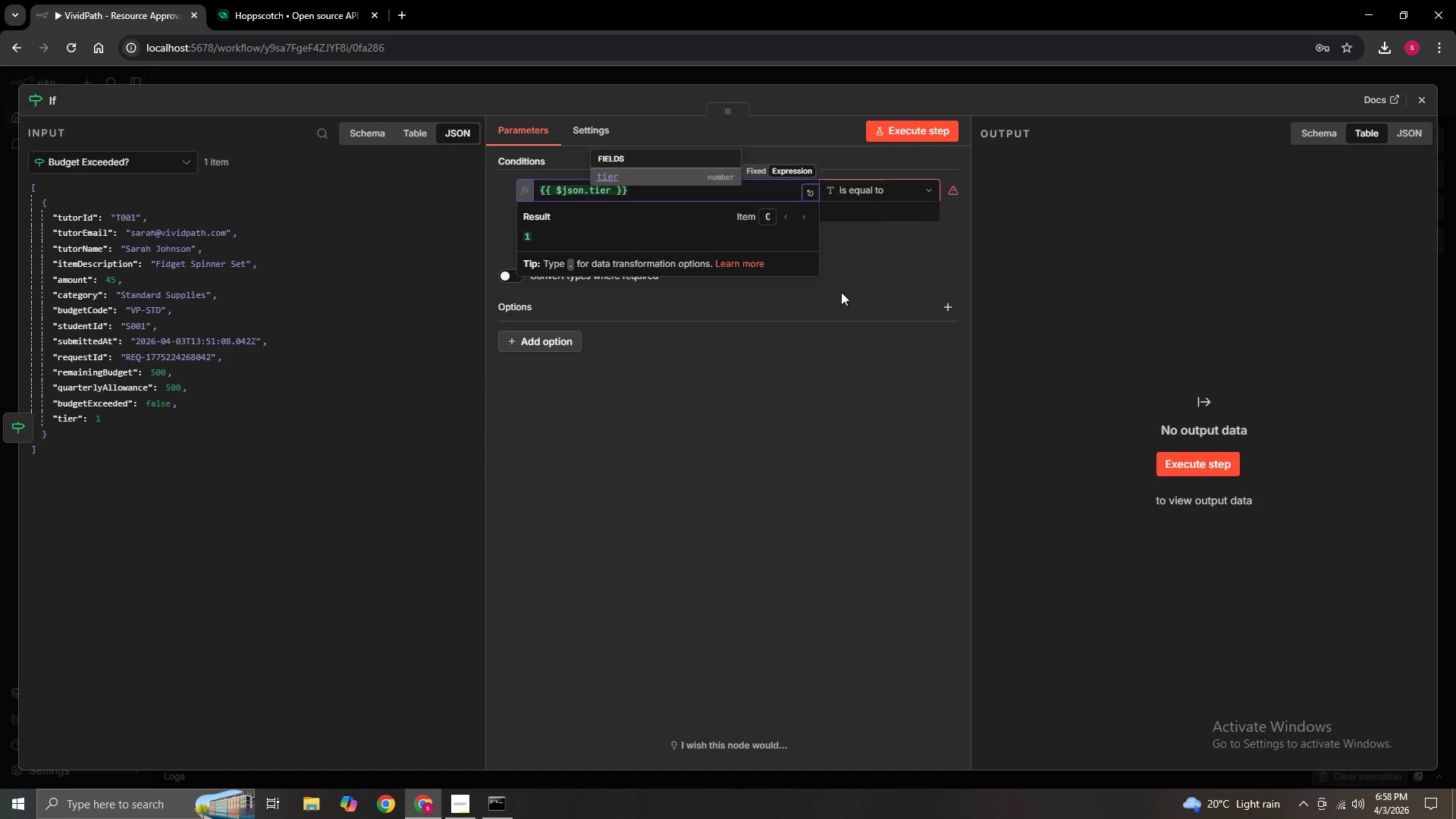 
left_click([842, 292])
 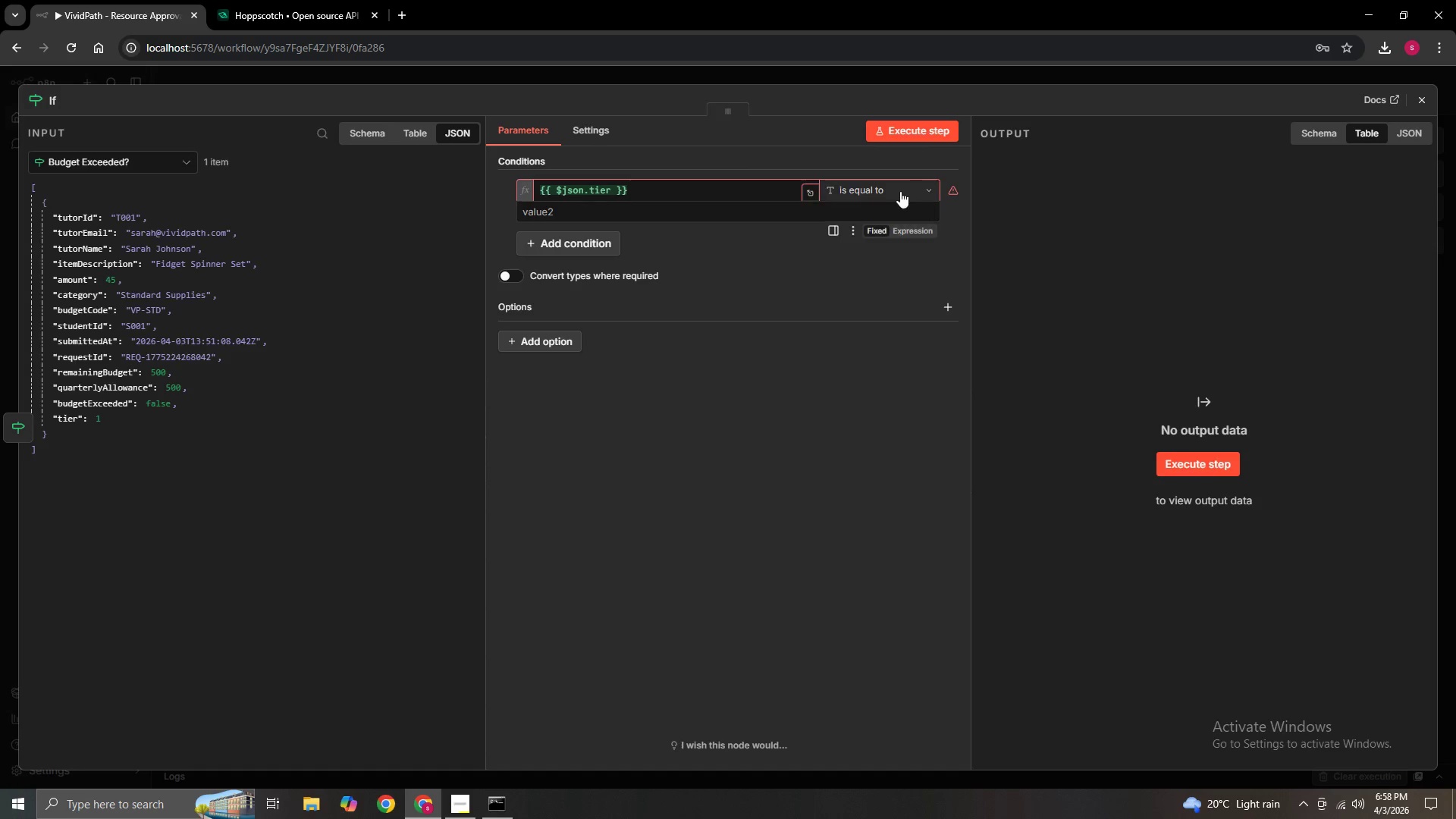 
left_click([897, 190])
 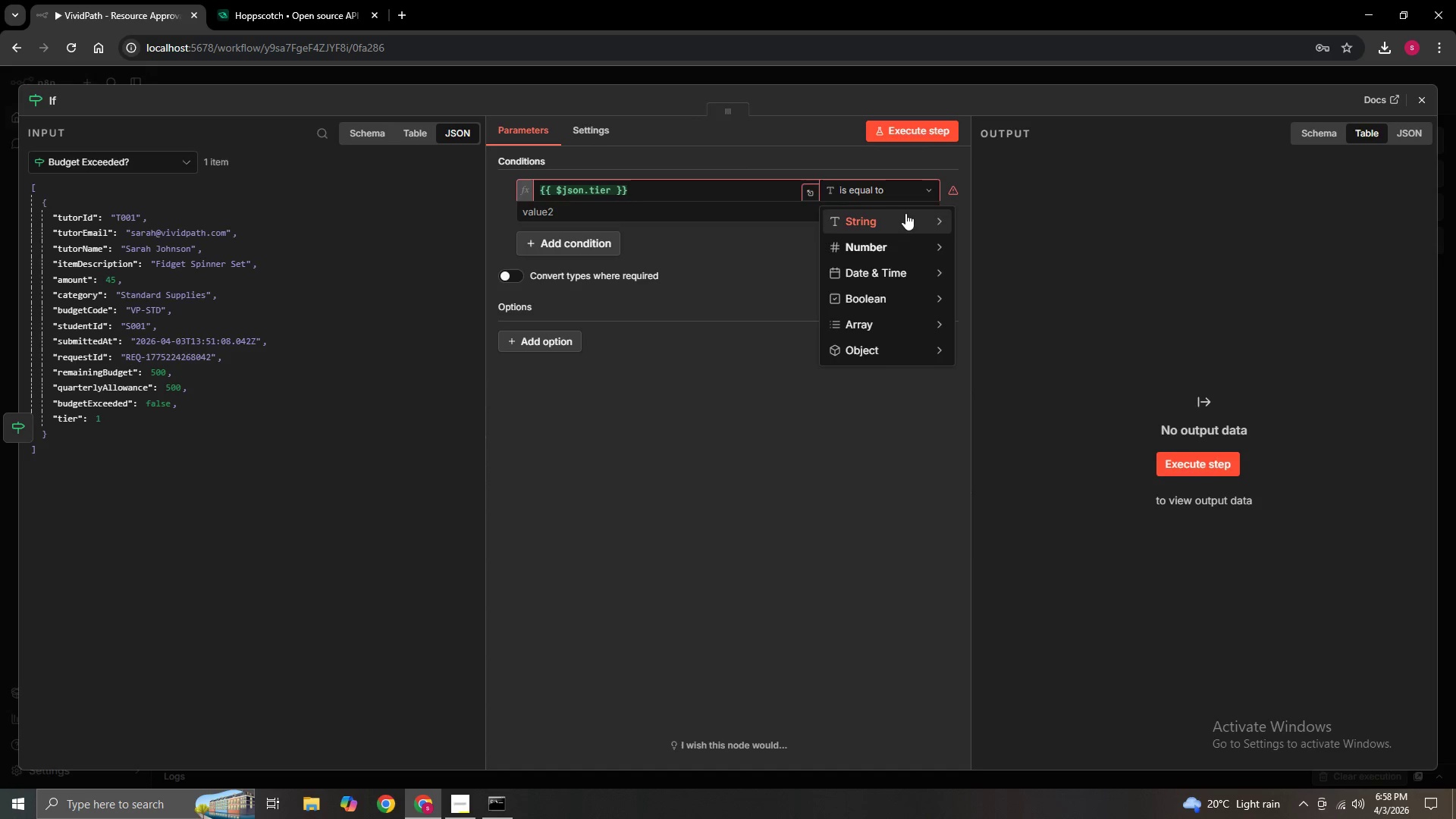 
left_click([907, 214])
 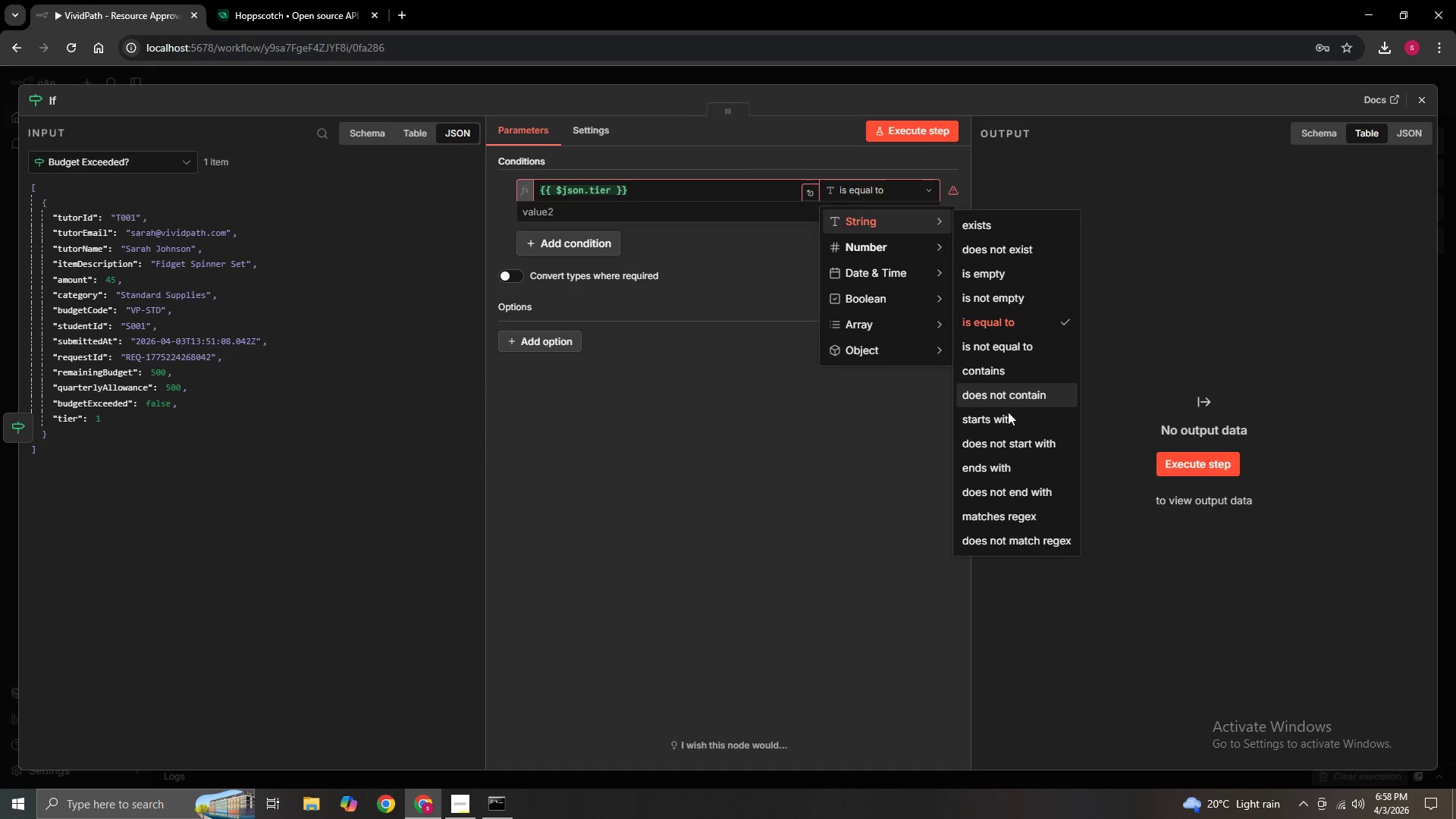 
left_click([899, 438])
 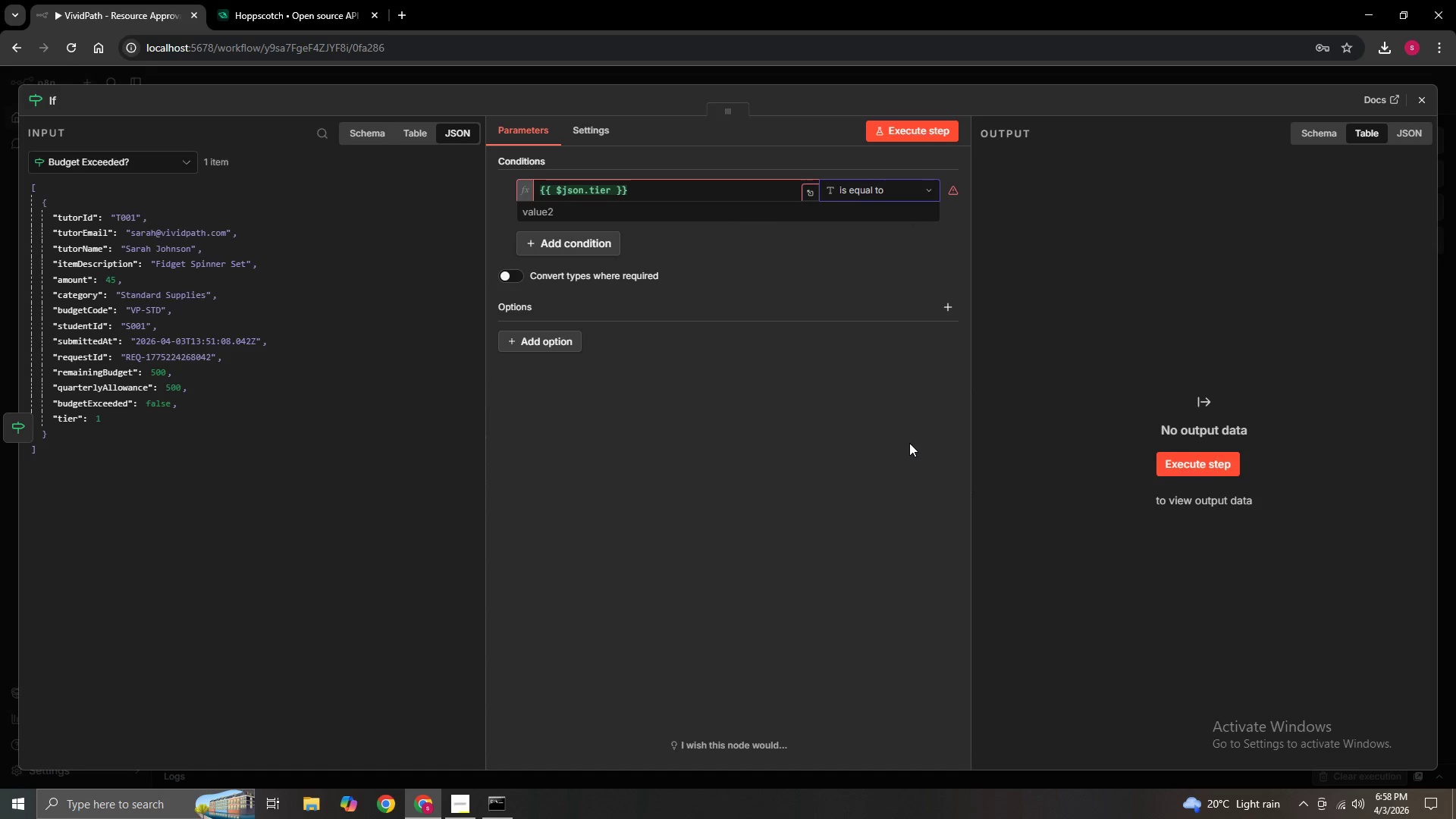 
wait(19.52)
 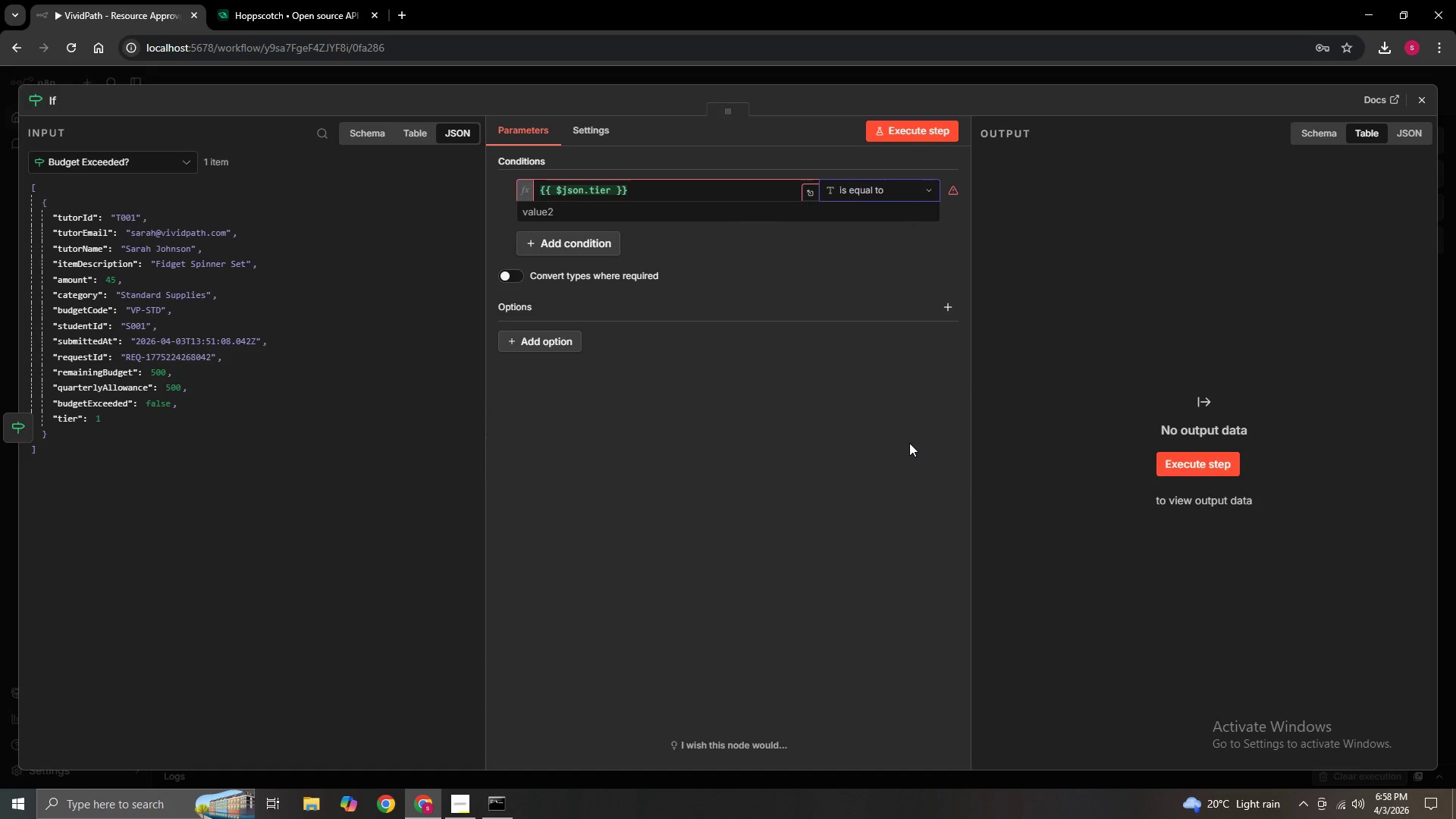 
left_click([676, 212])
 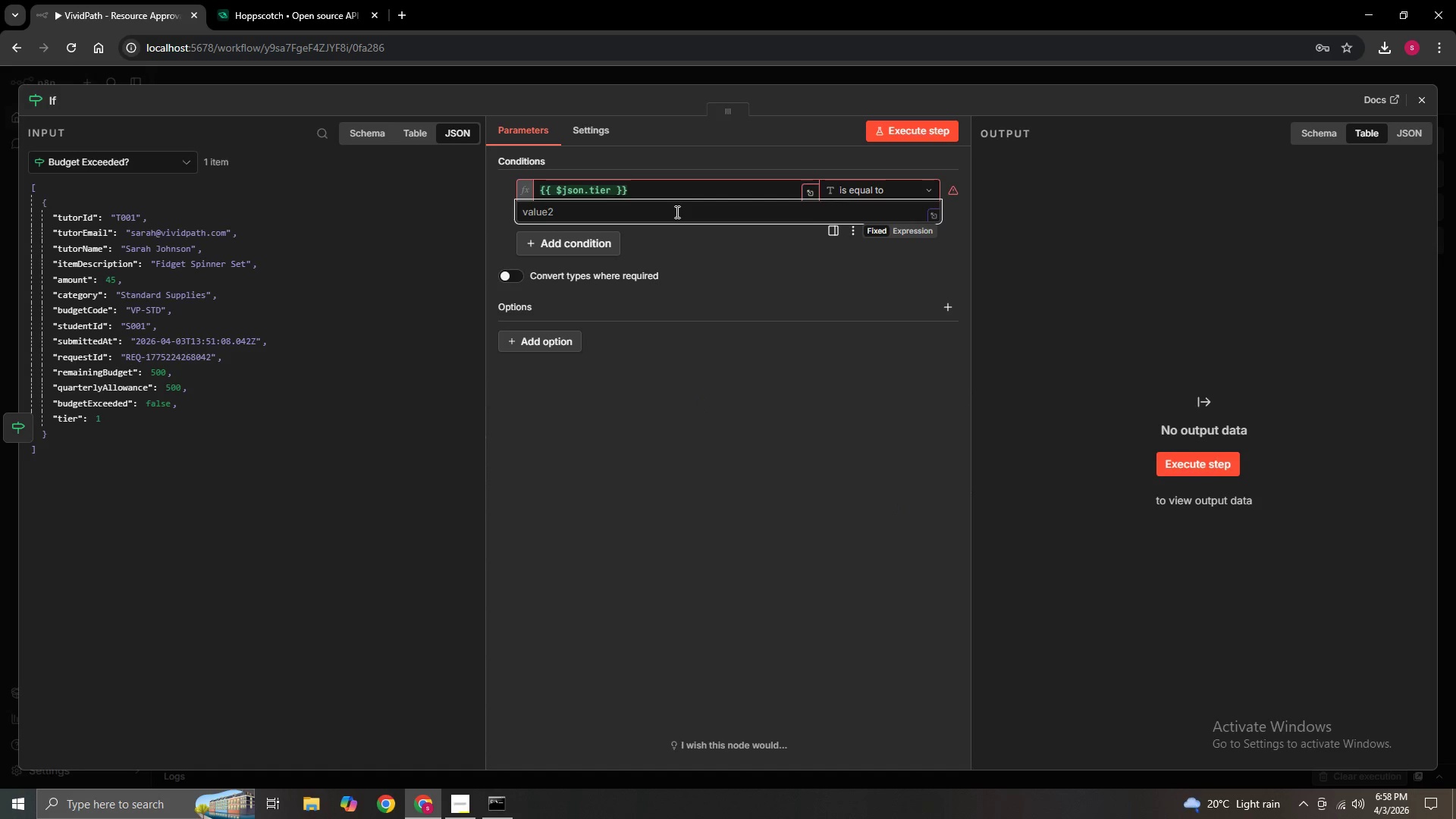 
key(1)
 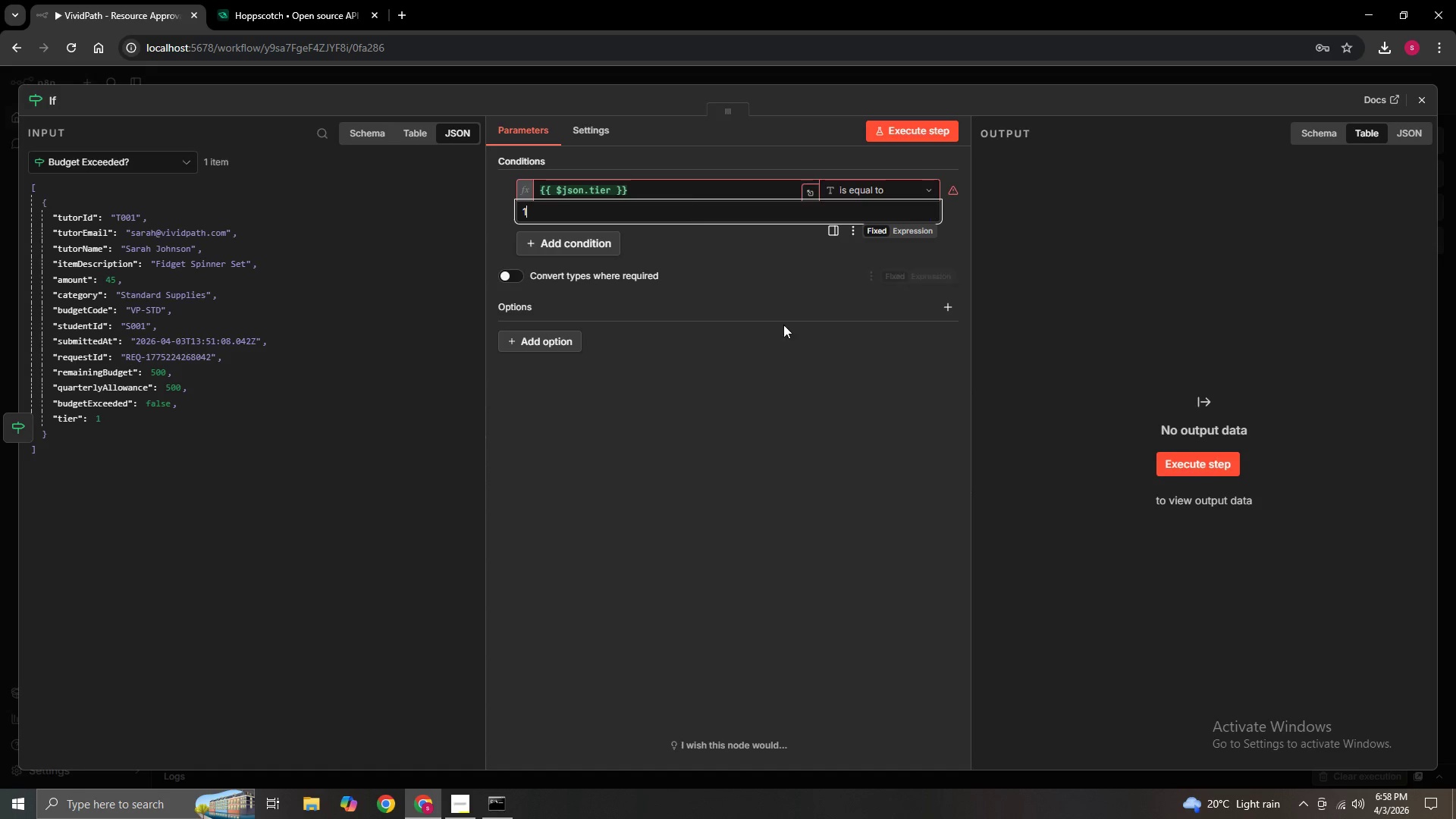 
left_click([756, 263])
 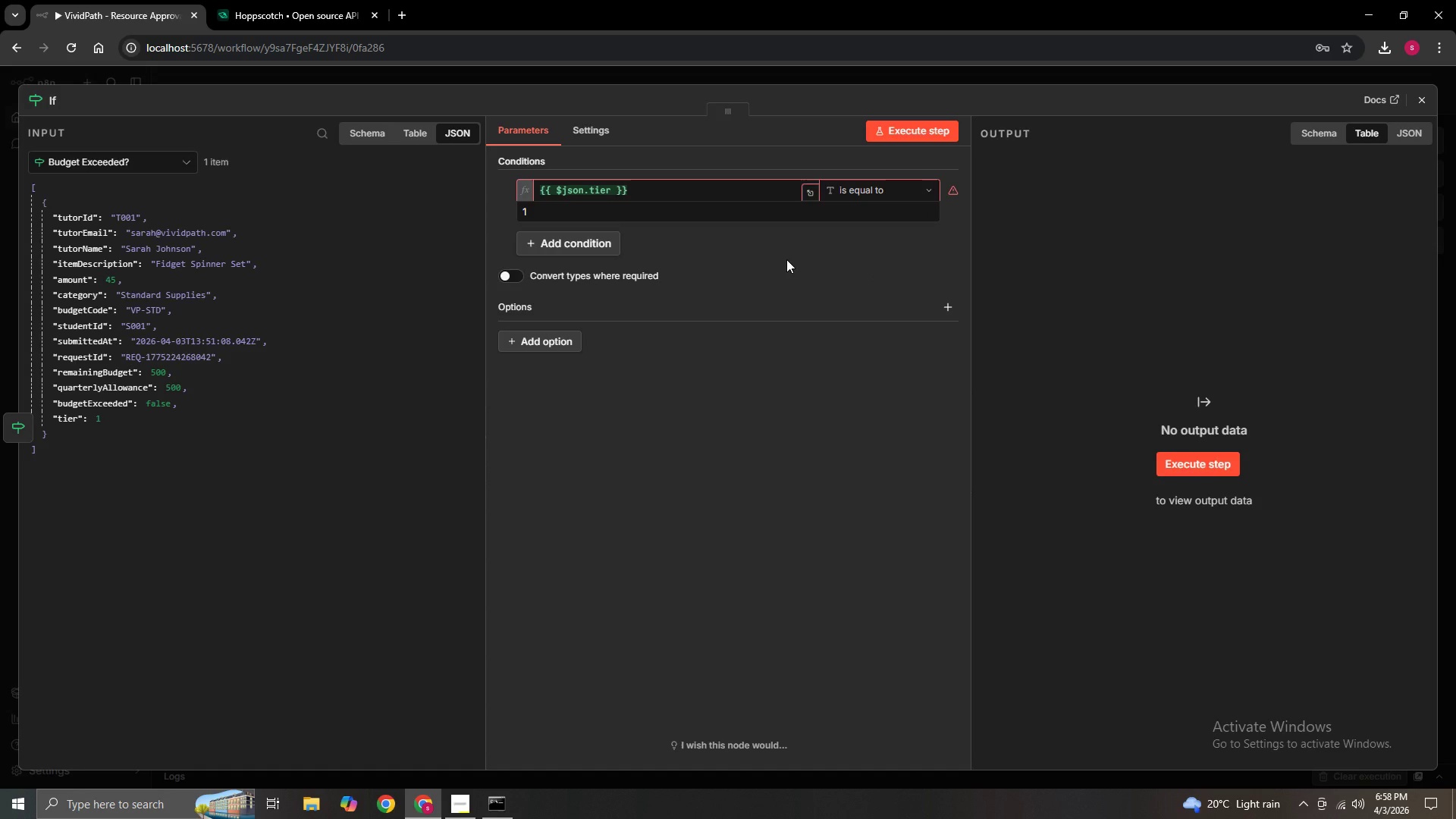 
key(Enter)
 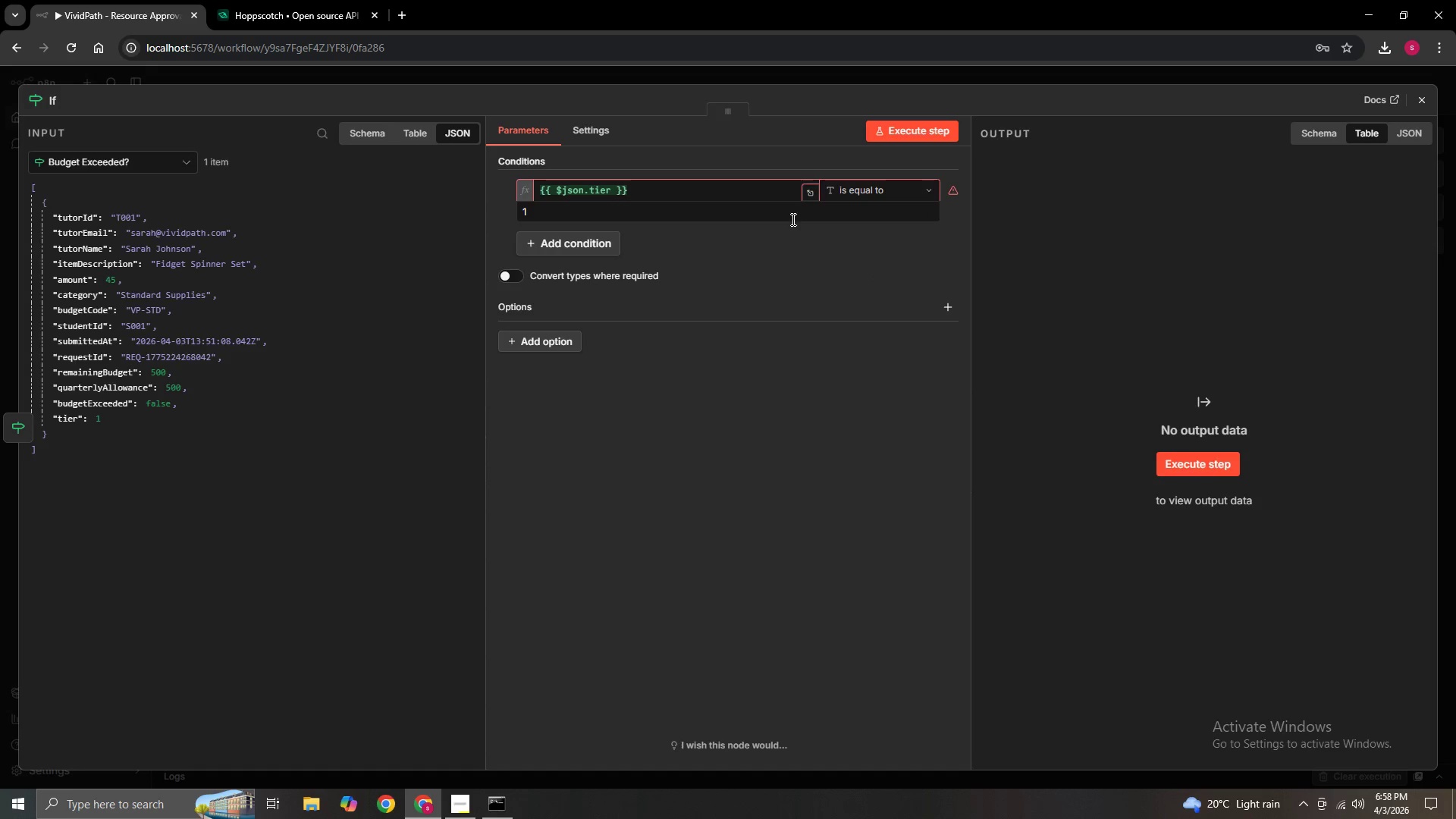 
left_click([791, 218])
 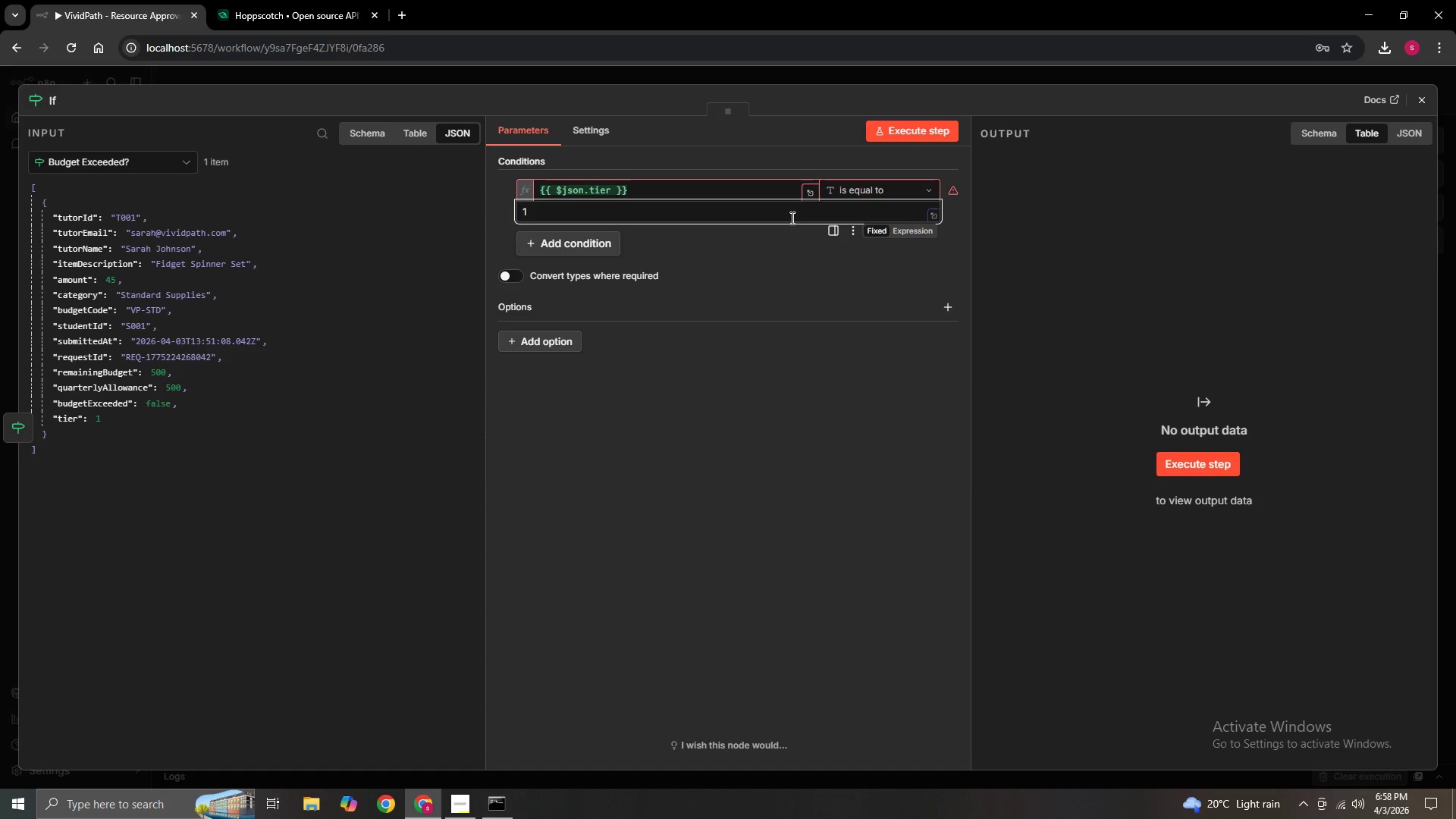 
key(Backspace)
 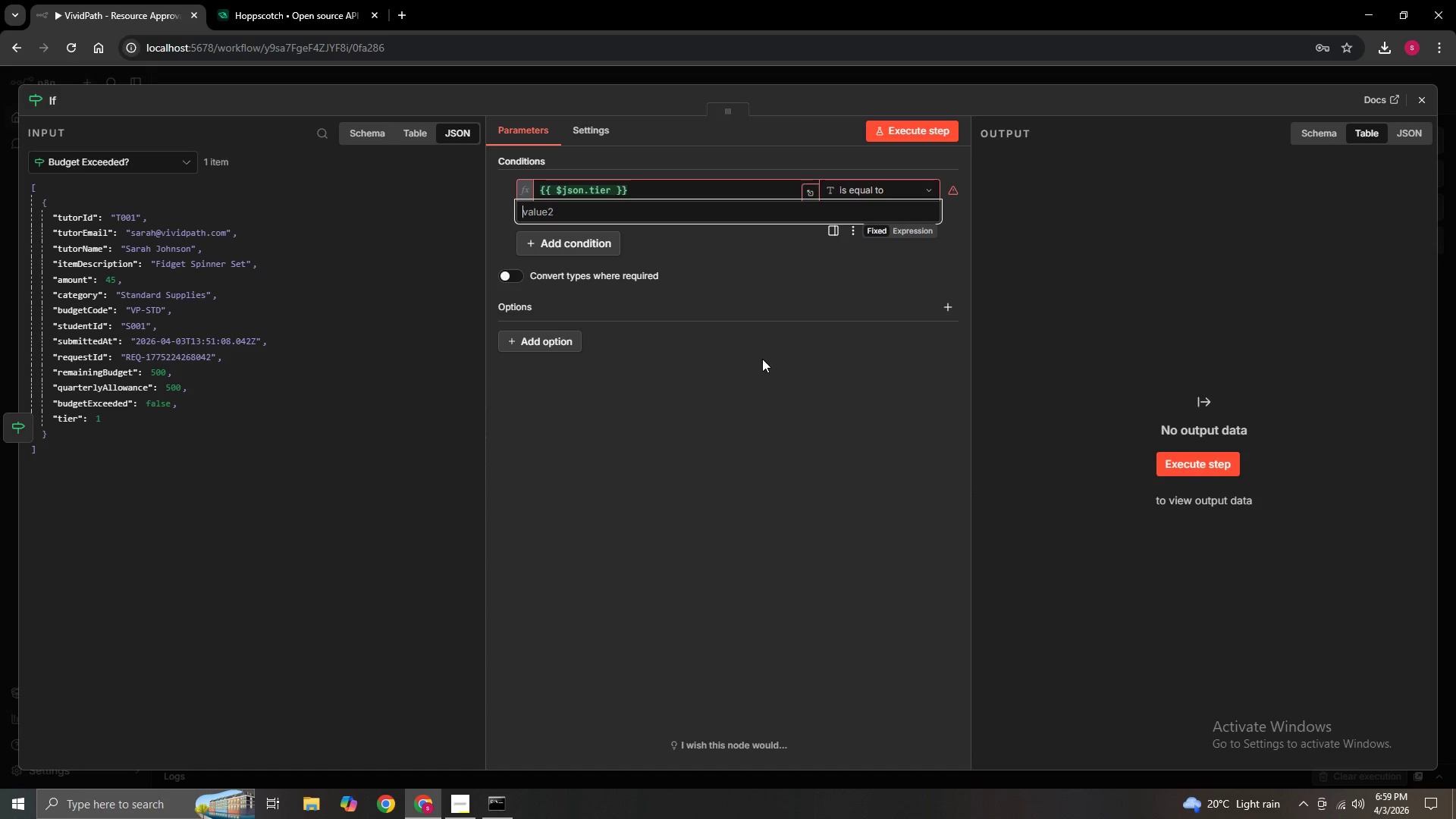 
wait(46.61)
 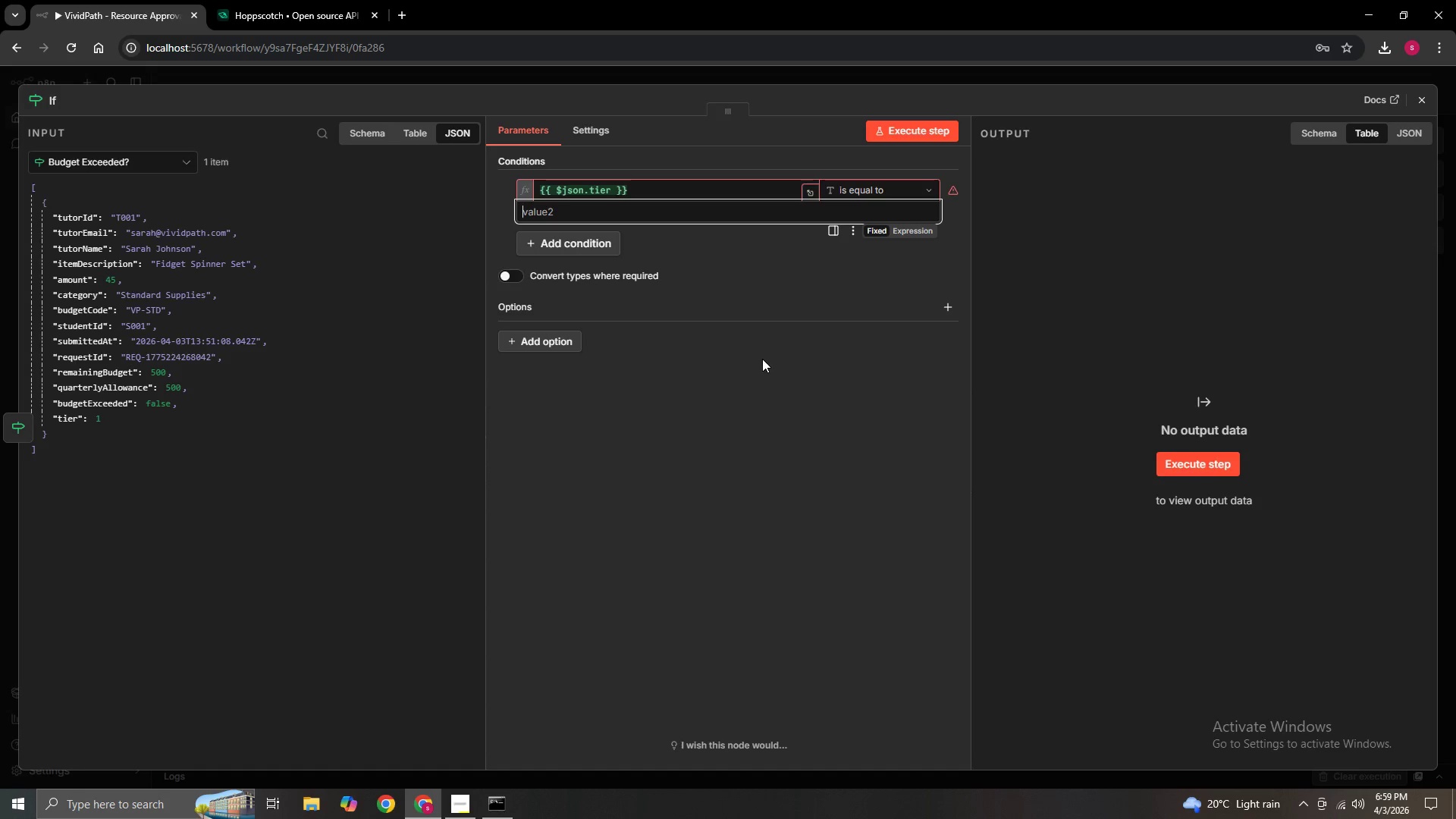 
left_click([893, 189])
 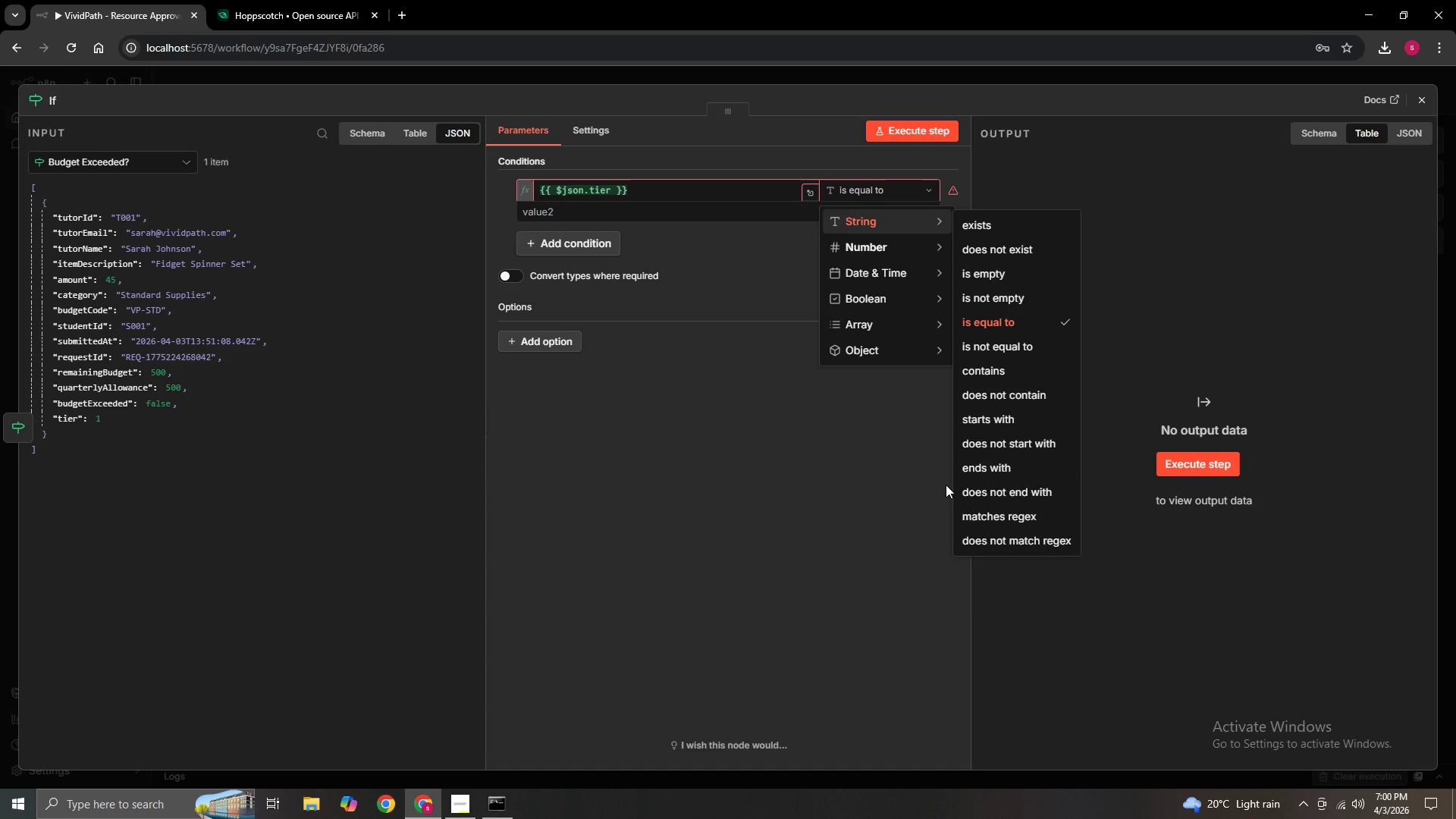 
wait(25.11)
 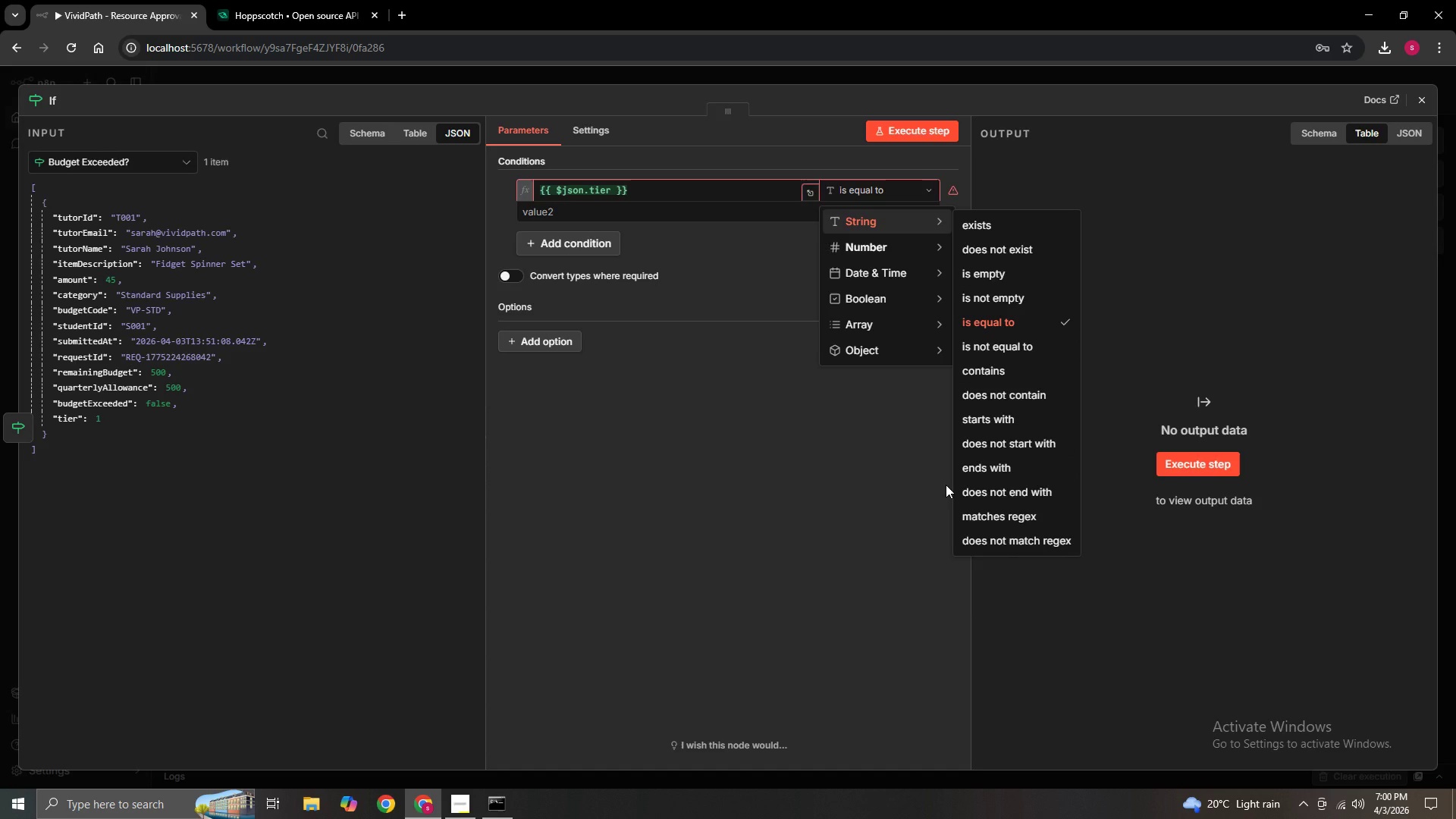 
left_click([812, 520])
 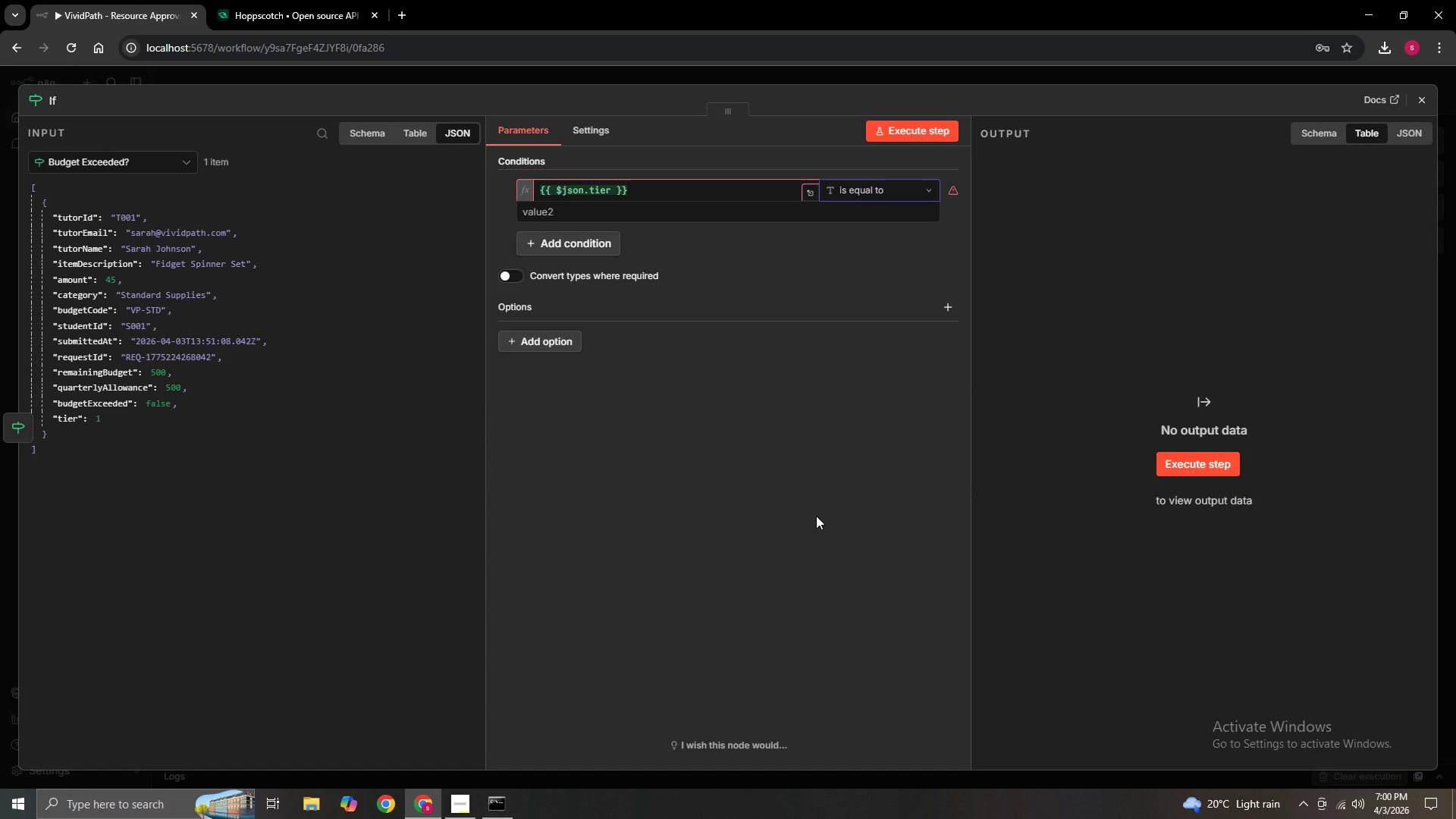 
left_click([842, 264])
 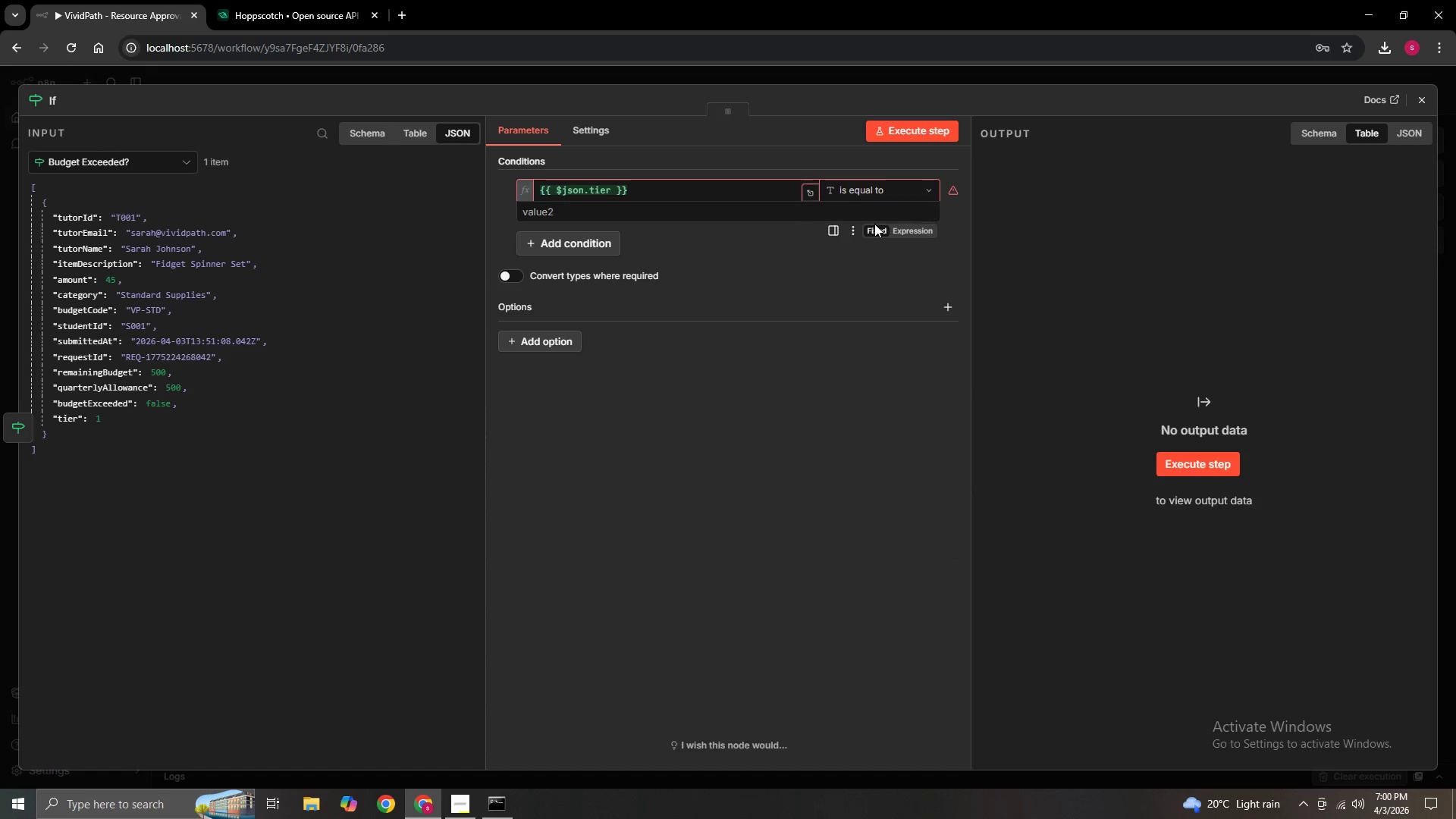 
left_click([876, 230])
 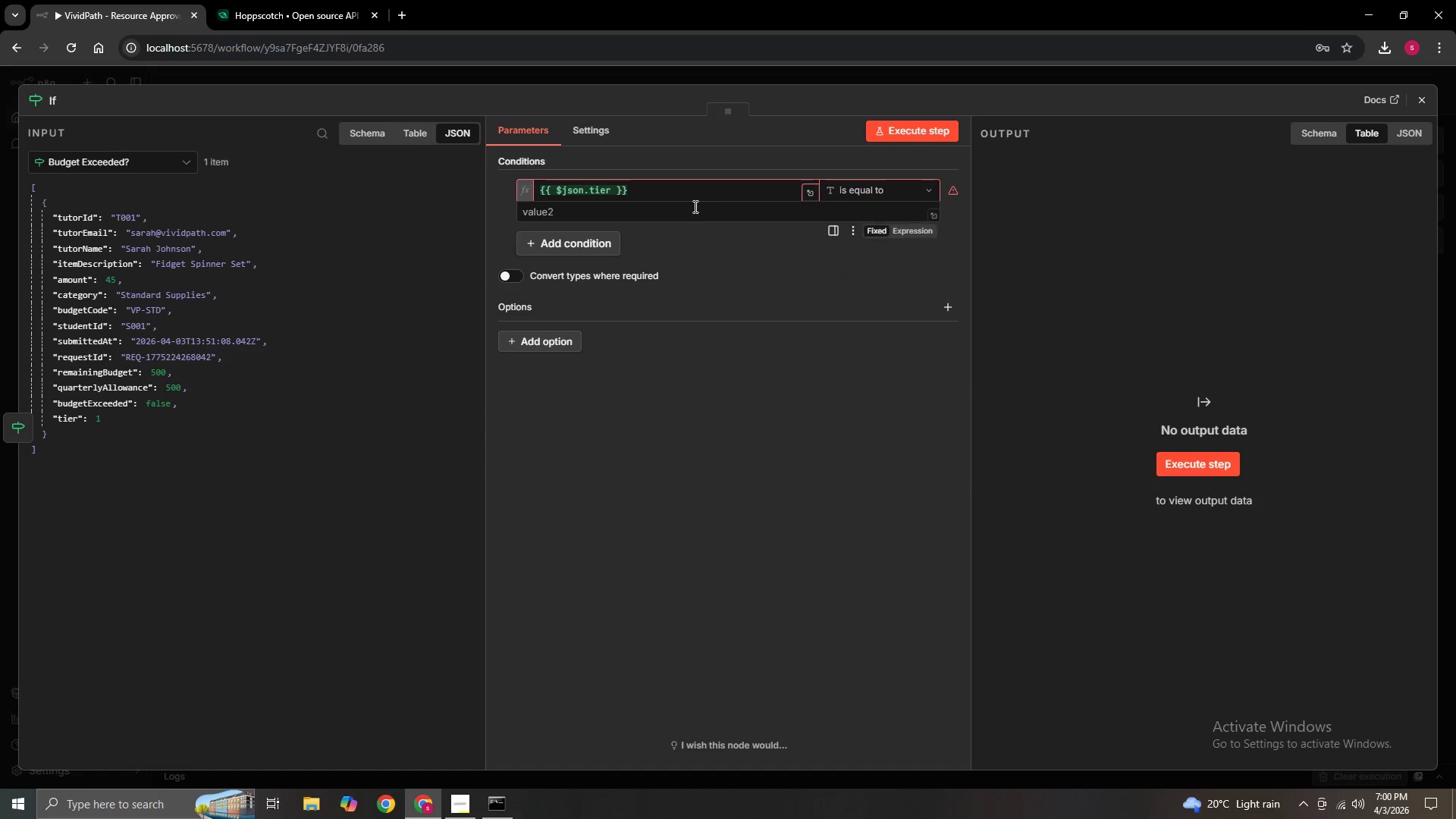 
left_click([688, 209])
 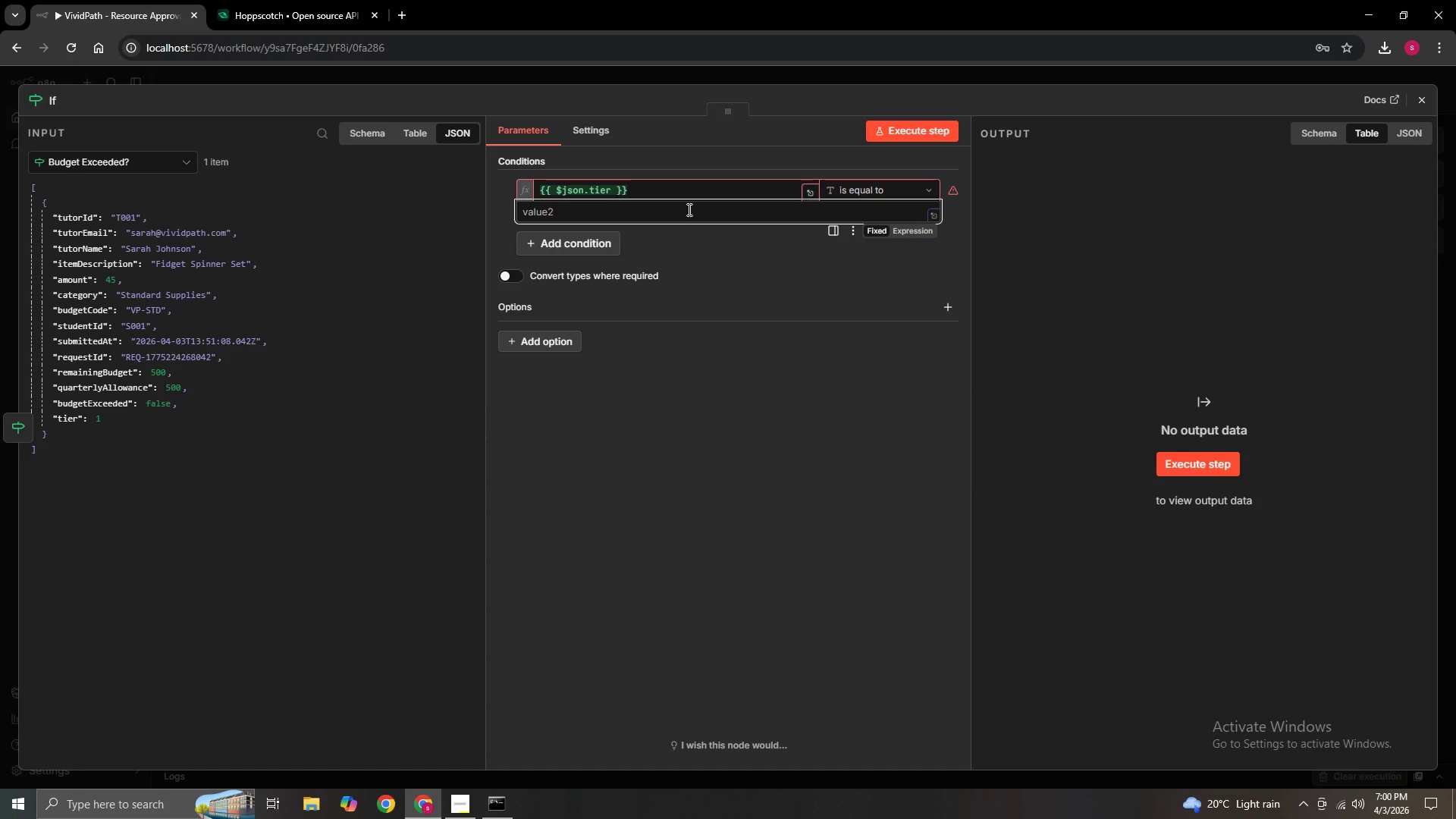 
wait(5.39)
 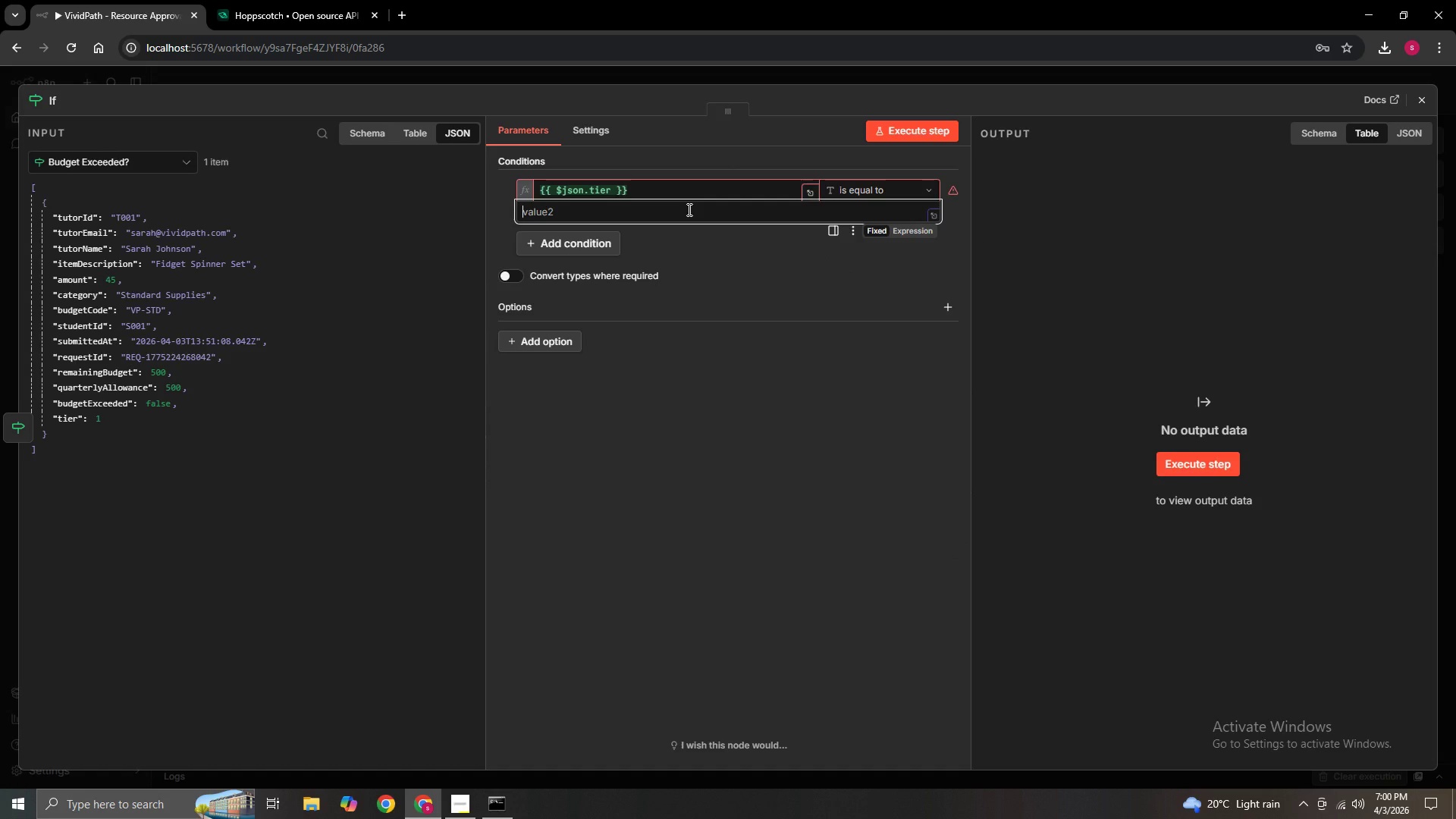 
key(1)
 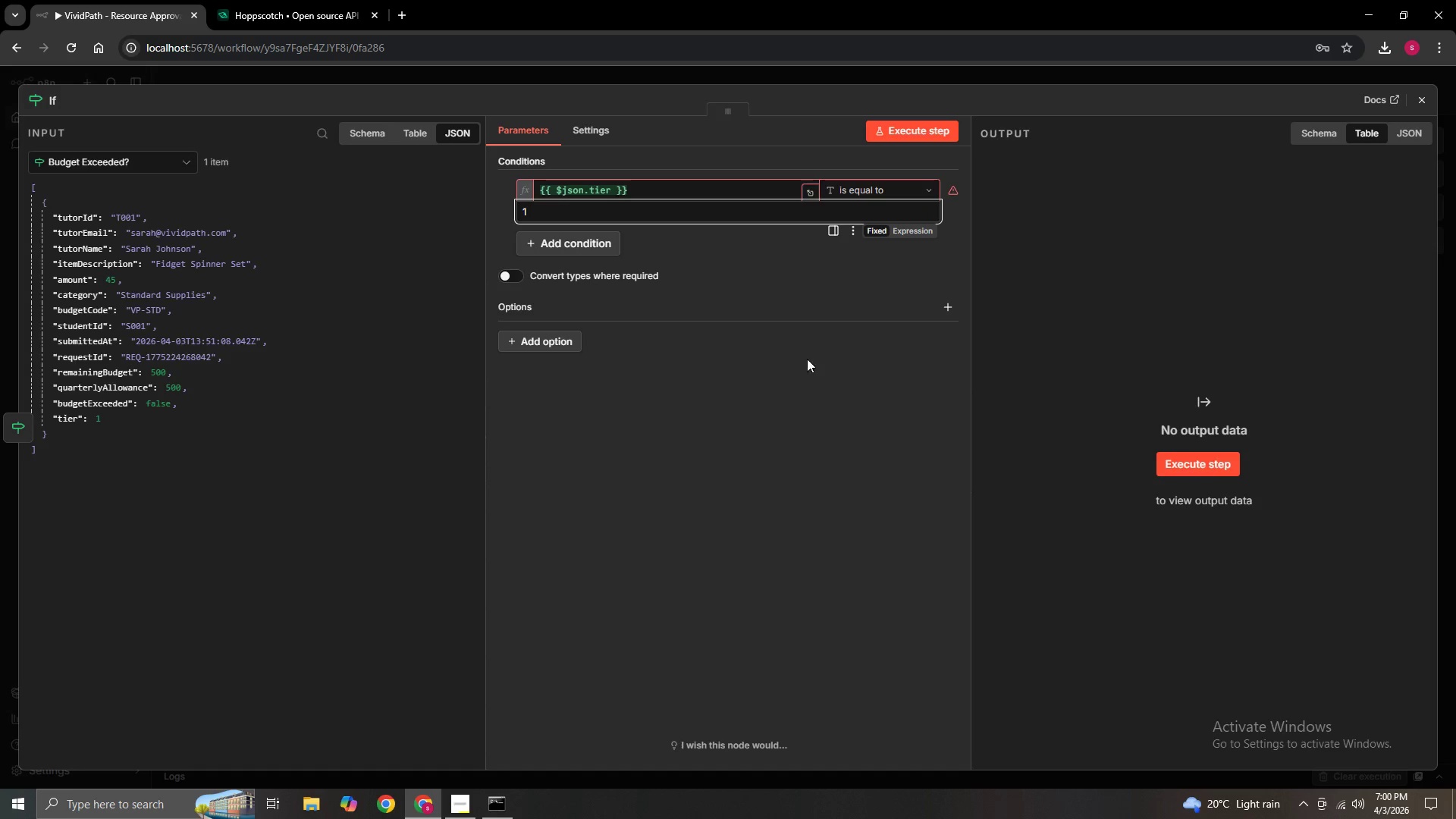 
left_click([834, 293])
 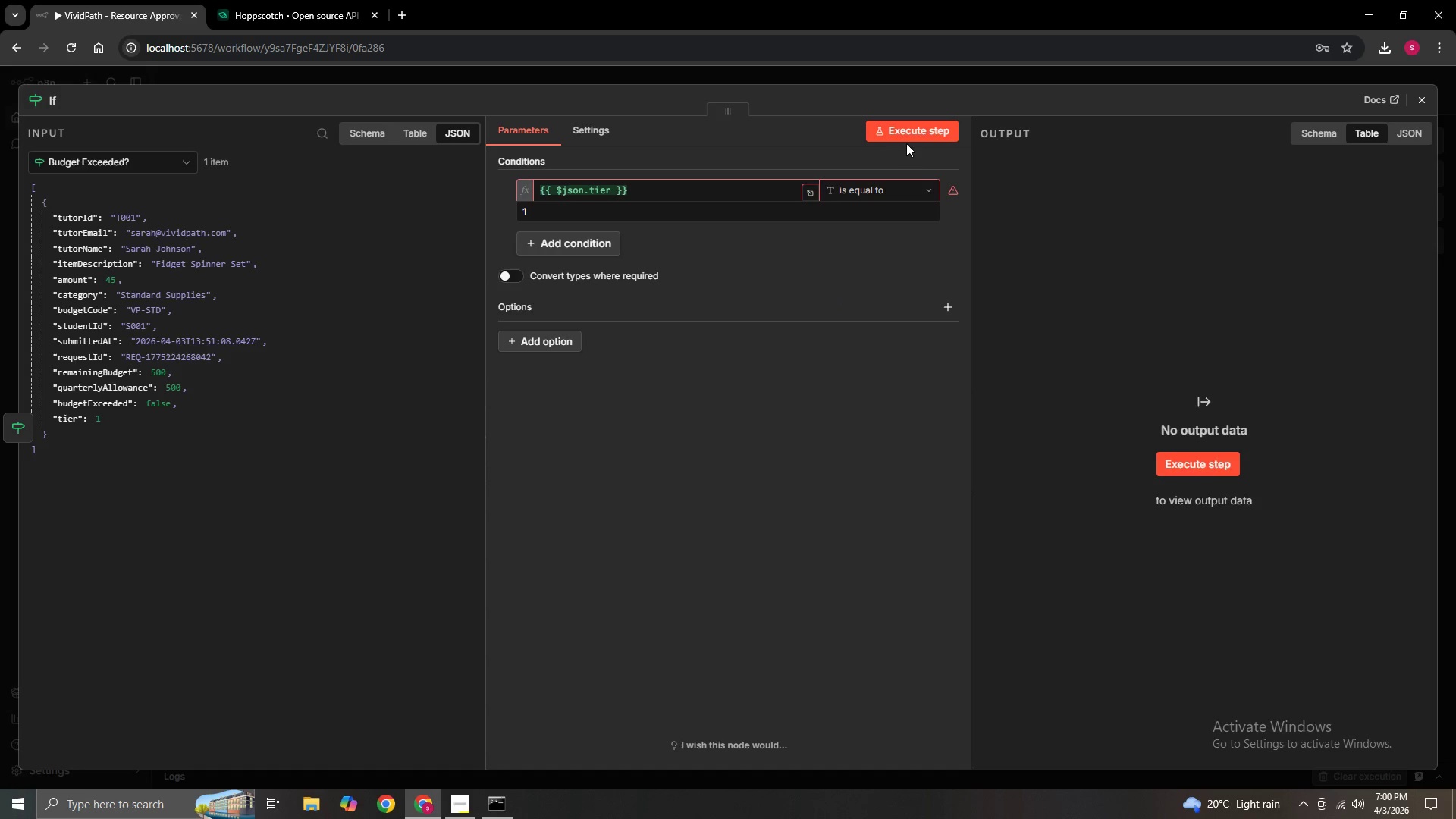 
left_click([905, 129])
 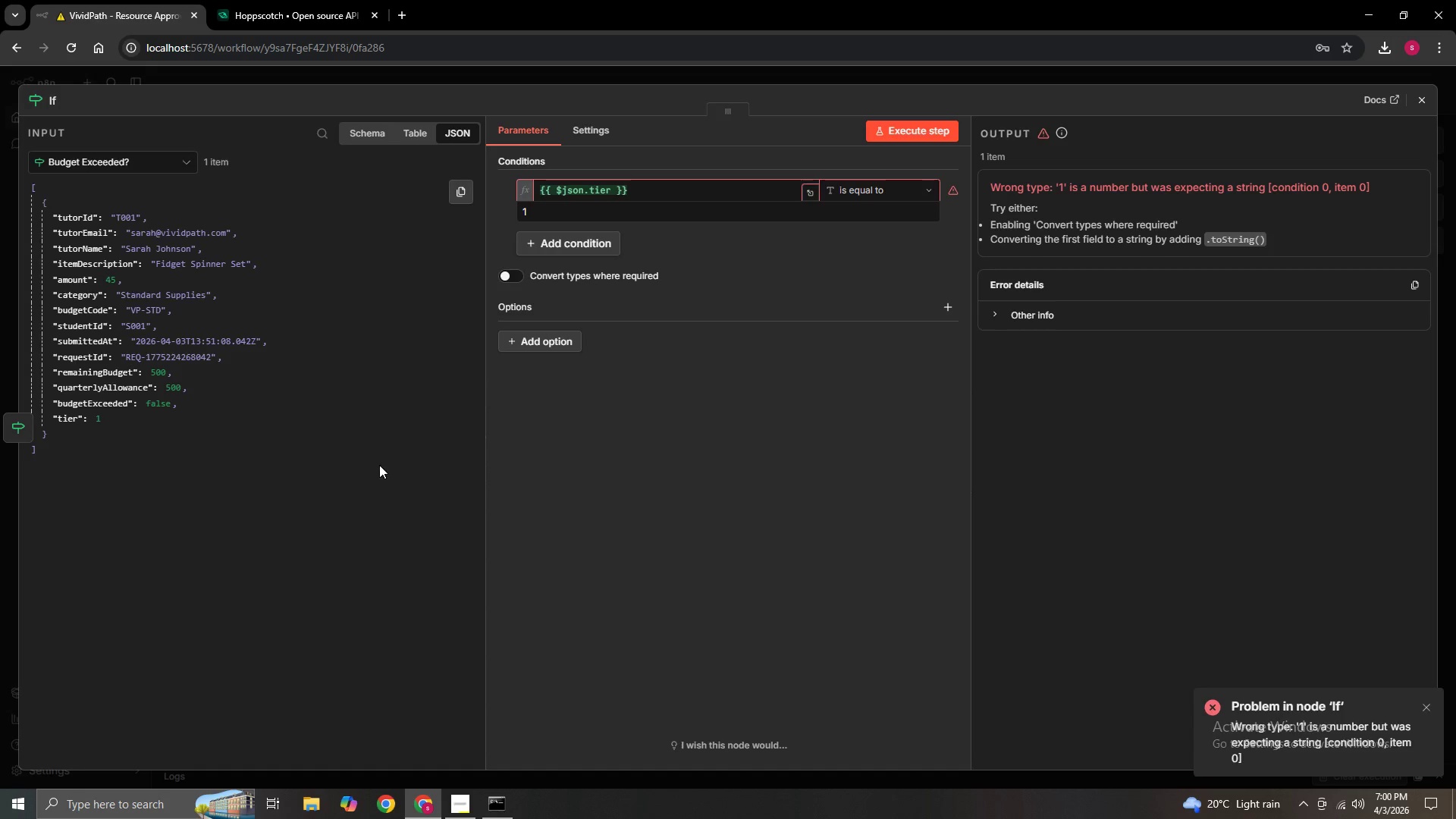 
wait(7.38)
 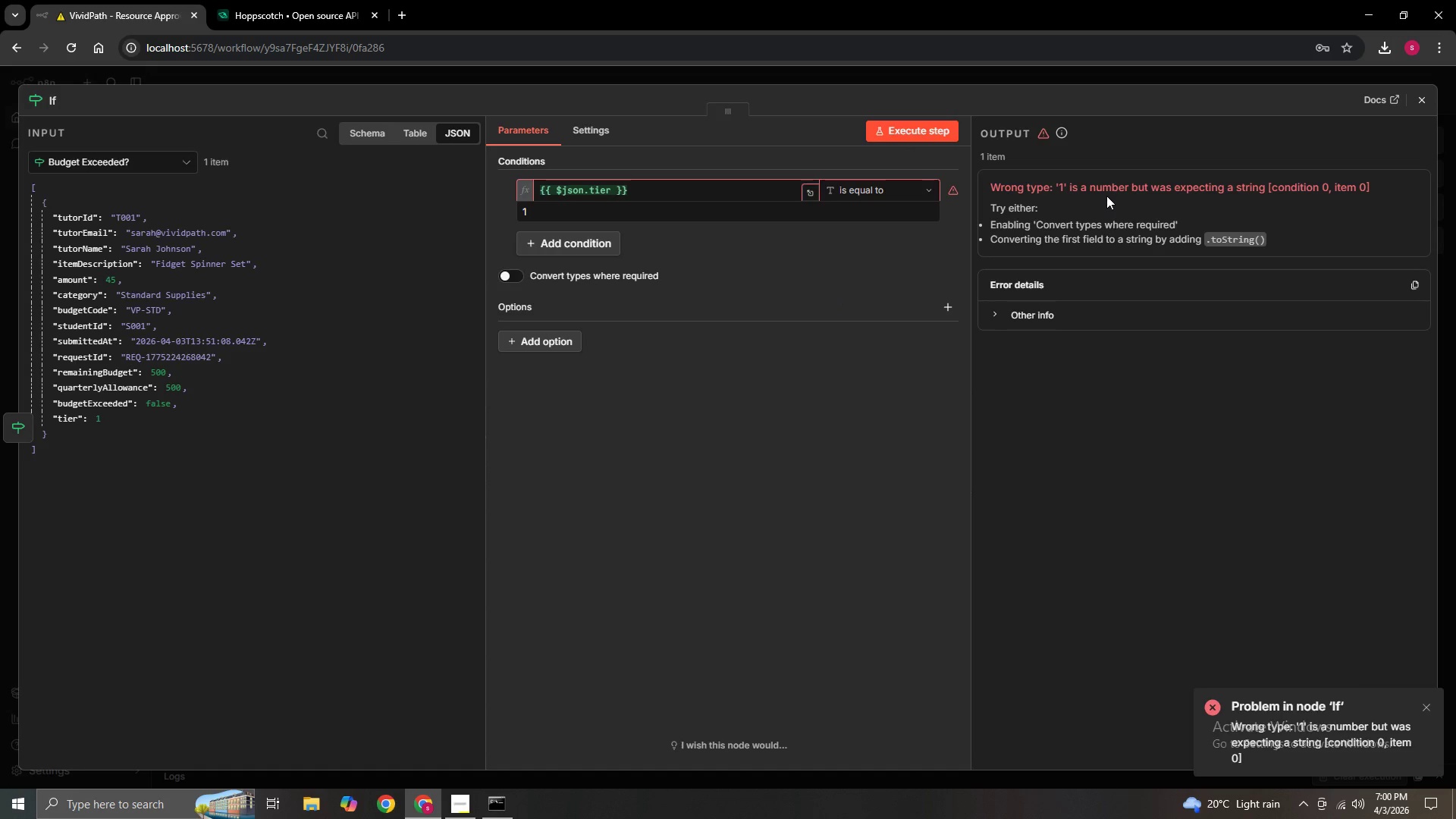 
left_click([1422, 100])
 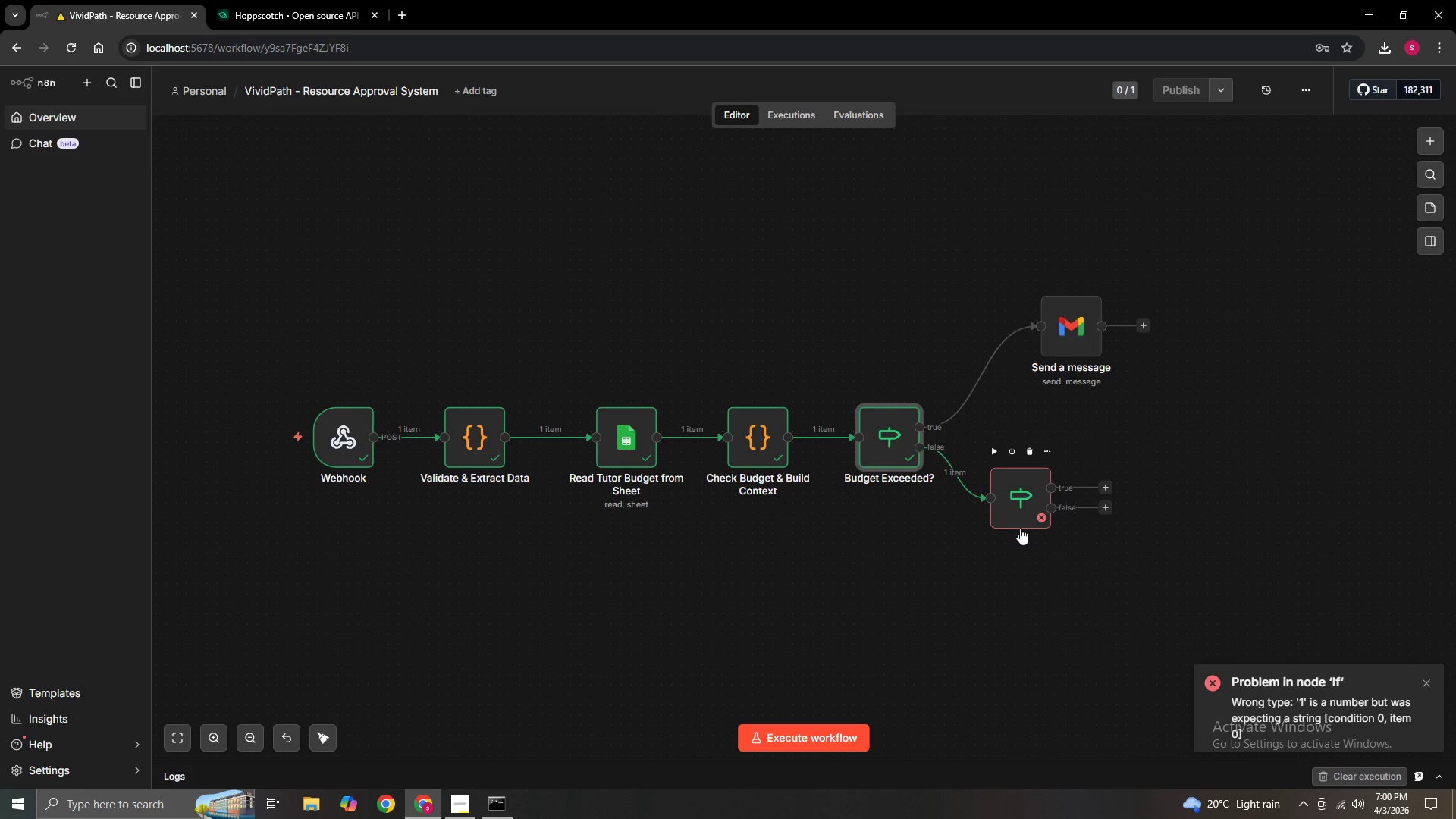 
right_click([1020, 528])
 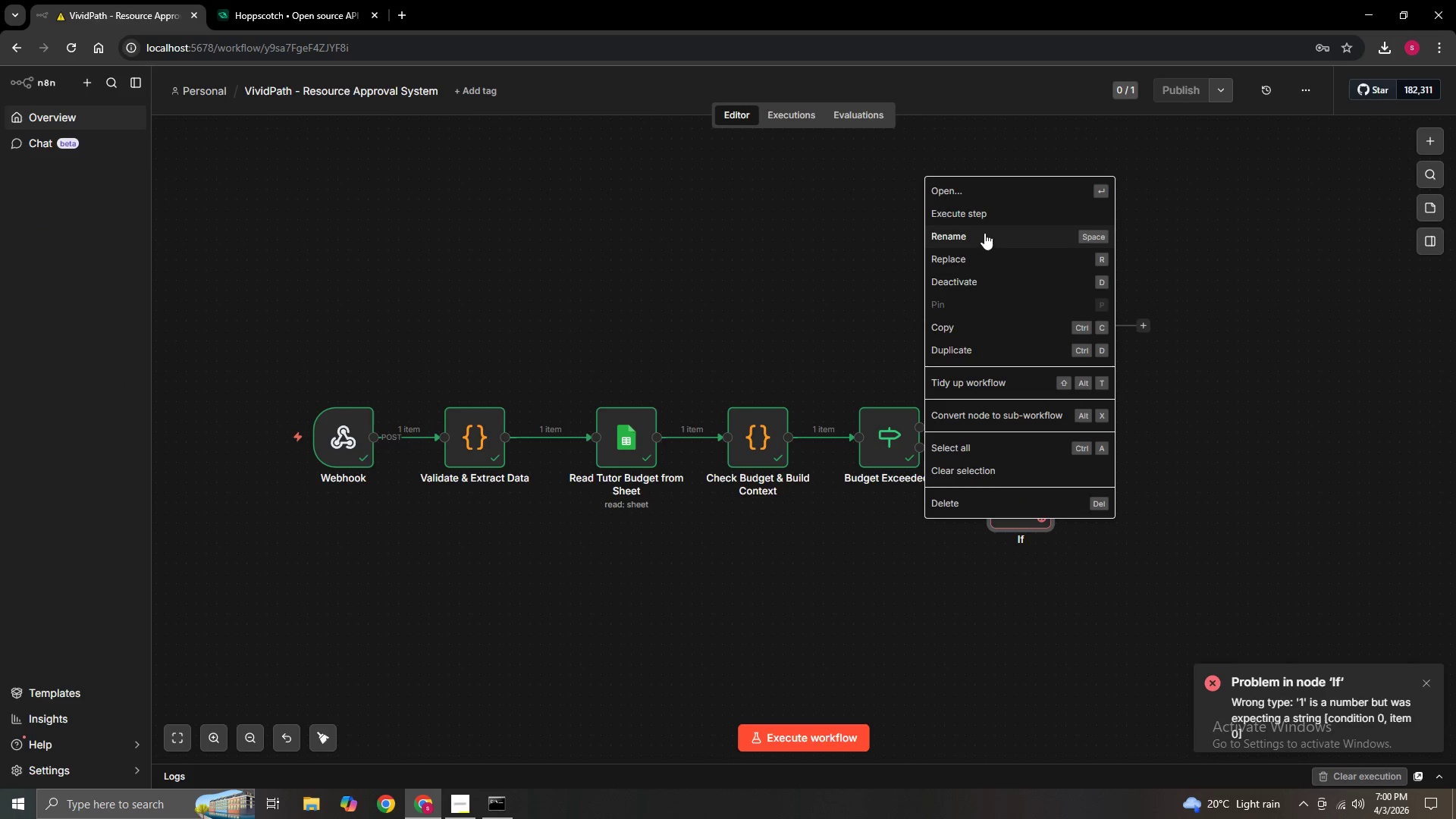 
left_click([984, 233])
 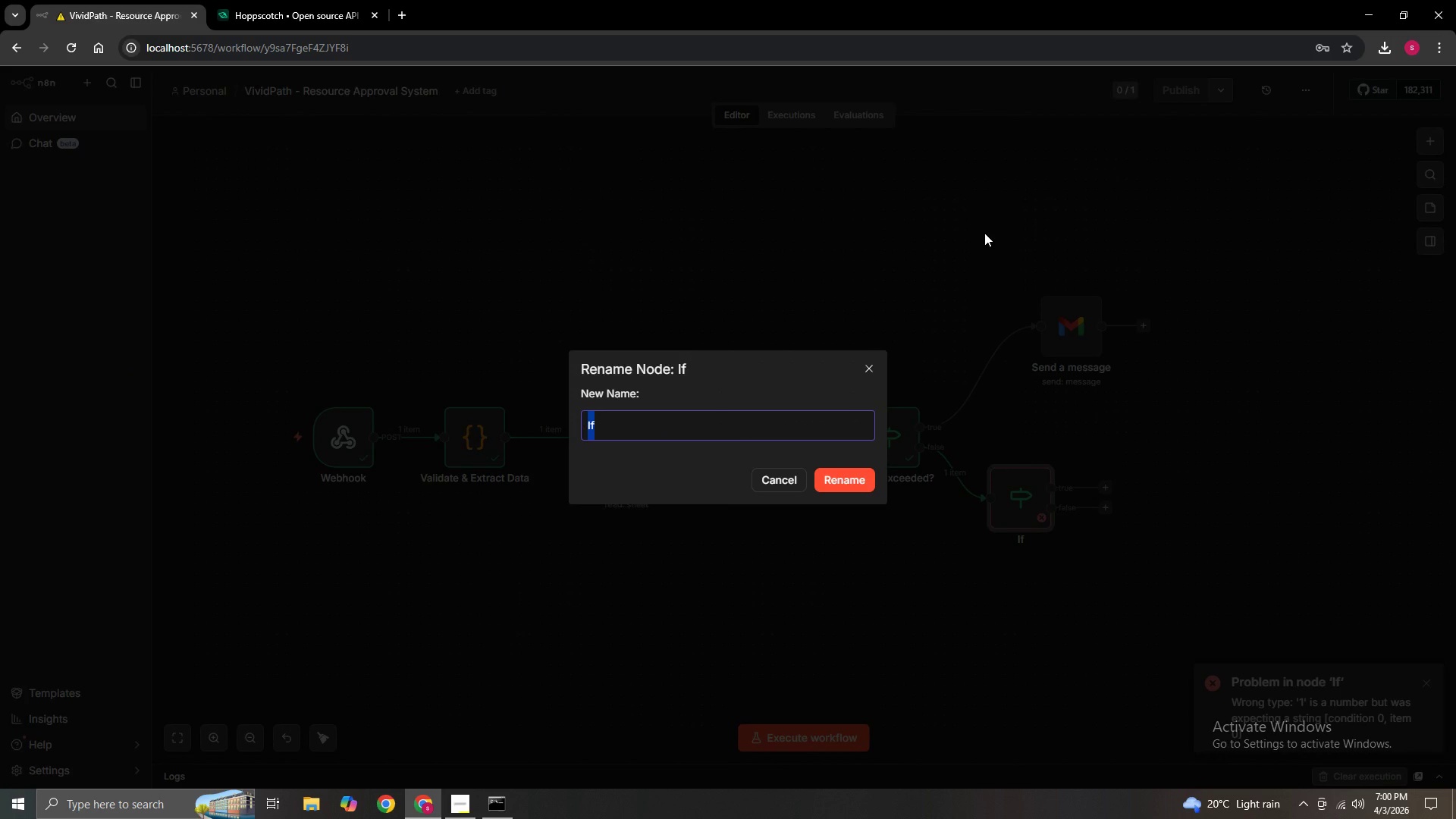 
key(Backspace)
 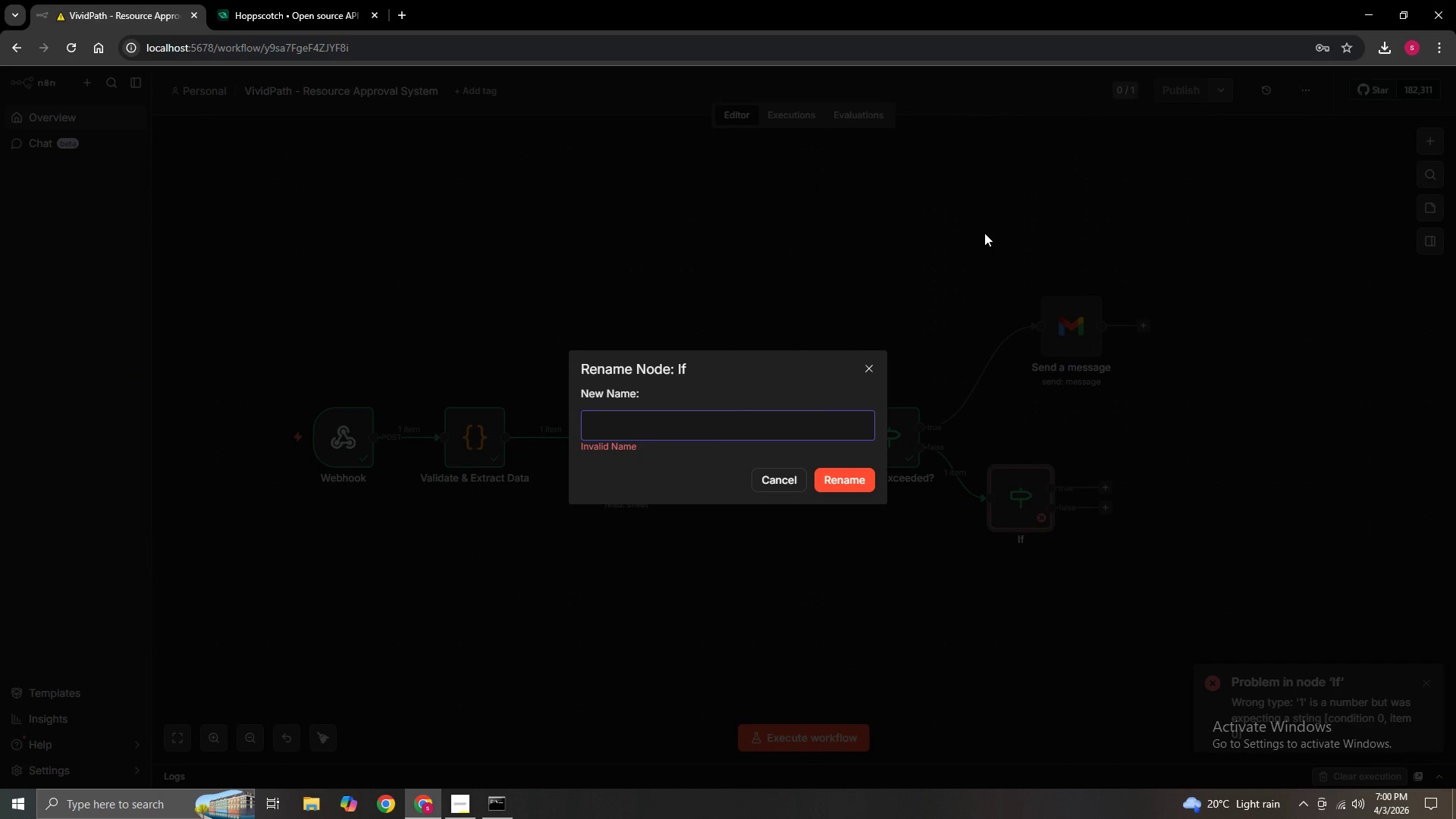 
key(Backspace)
 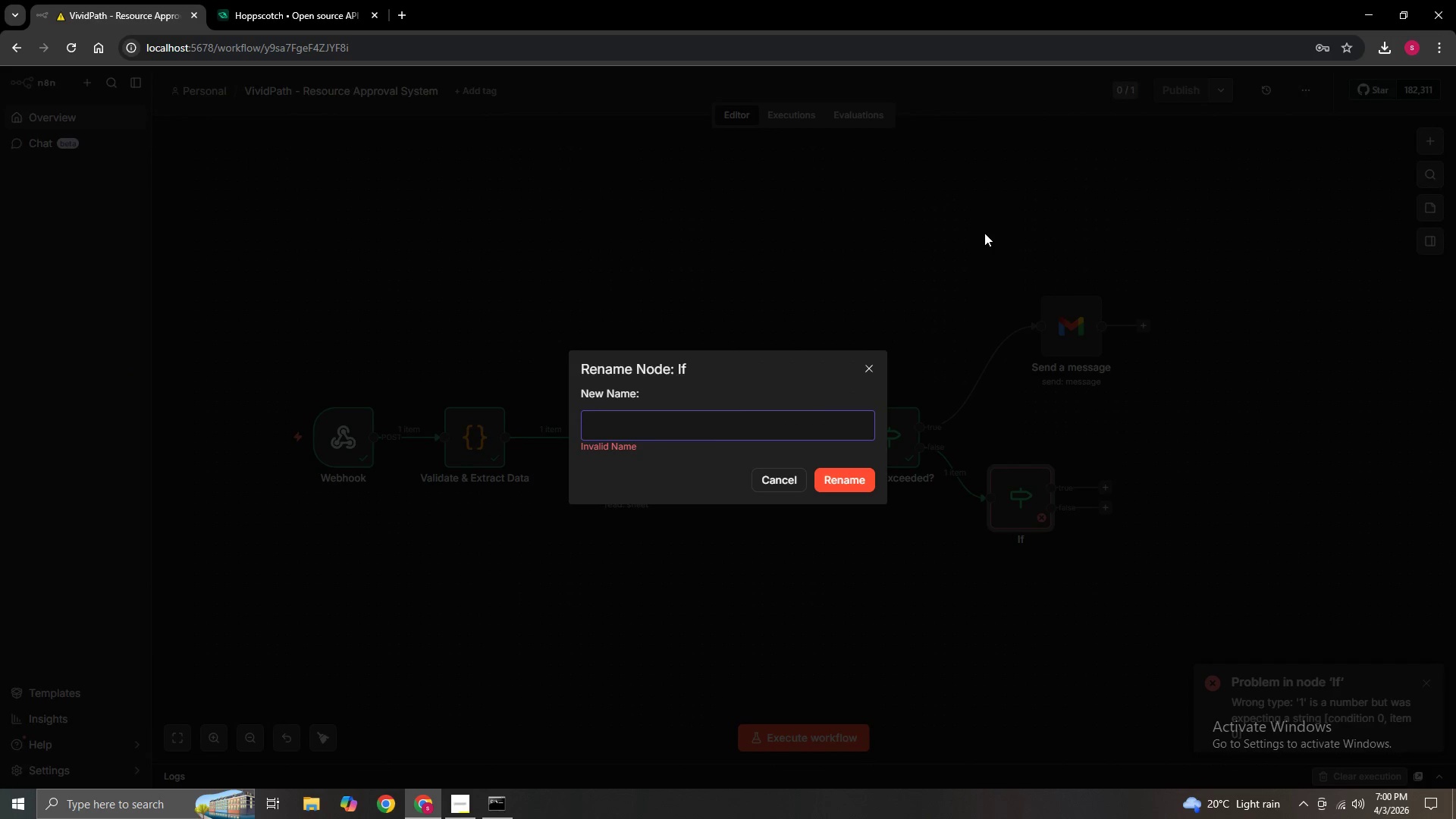 
key(Backspace)
 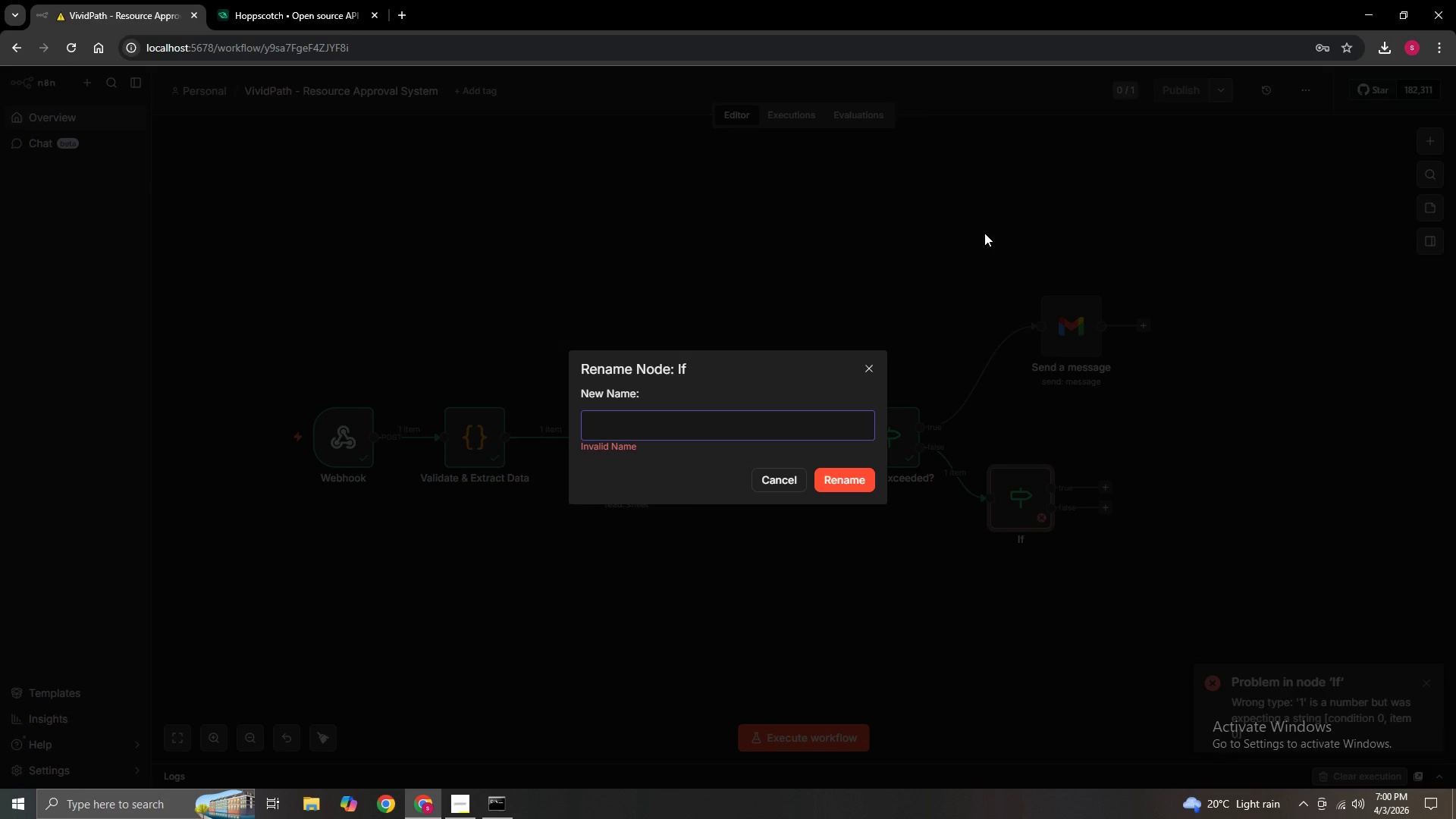 
type(Which tier)
 